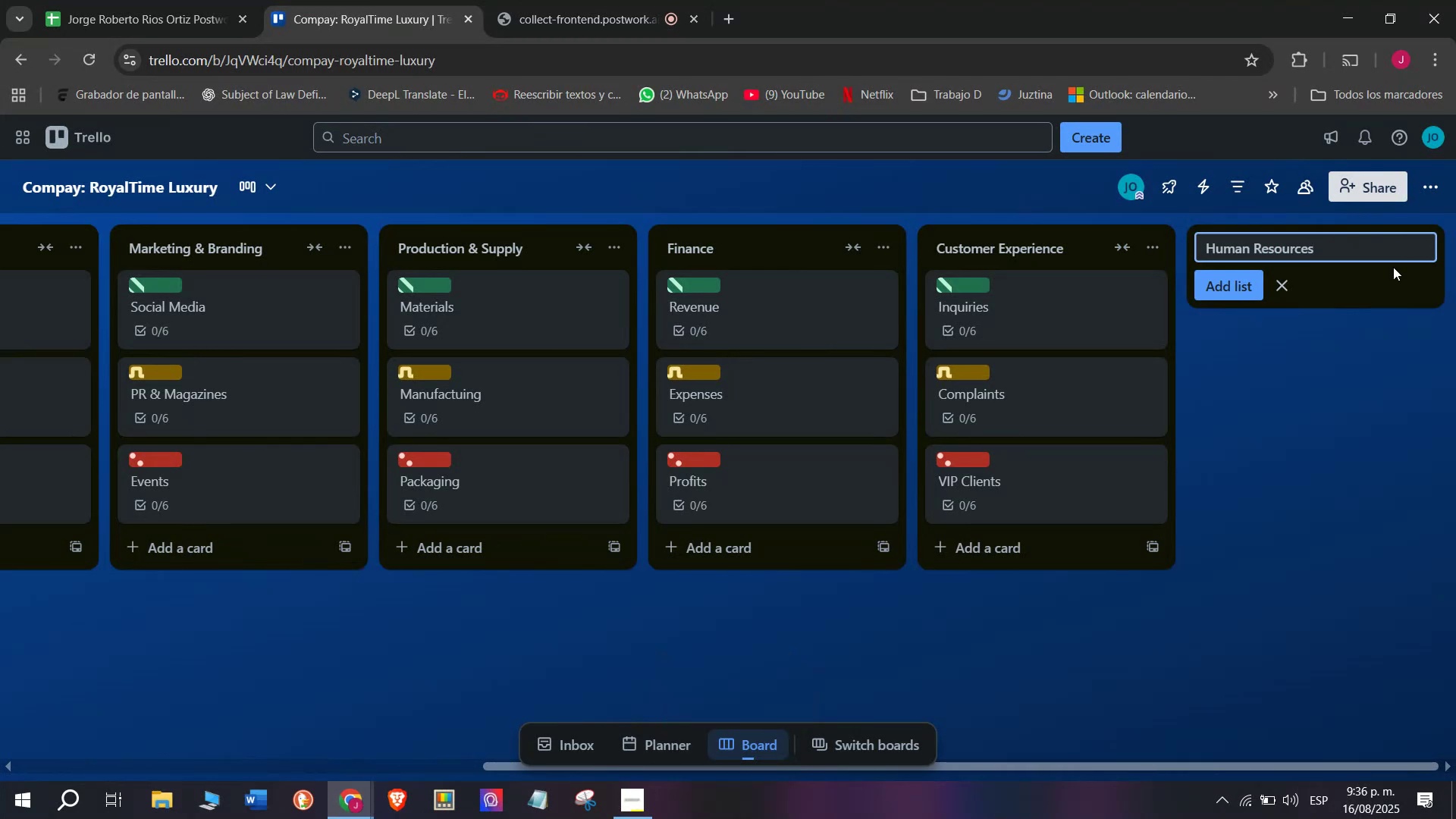 
key(Enter)
 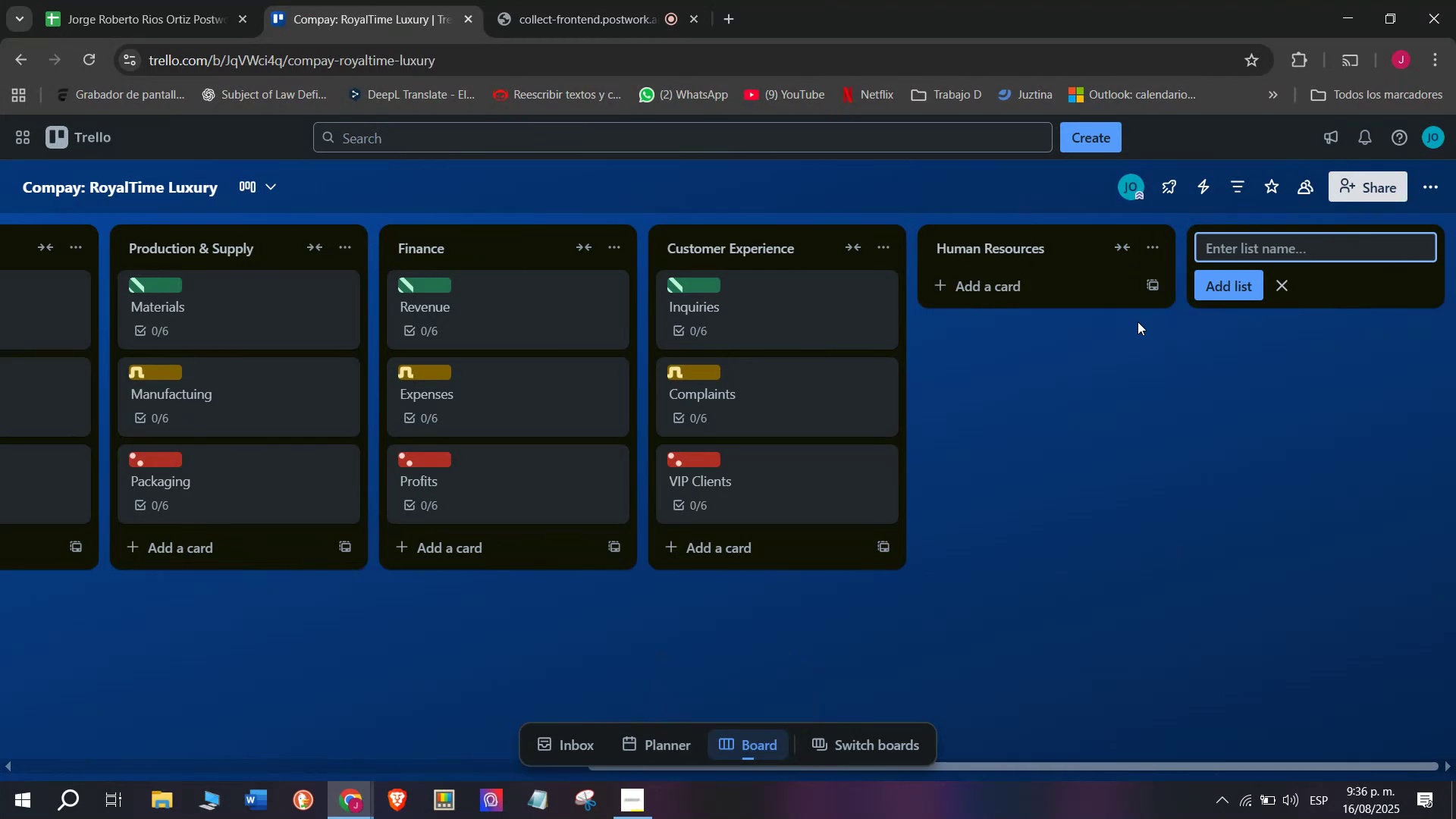 
left_click([961, 302])
 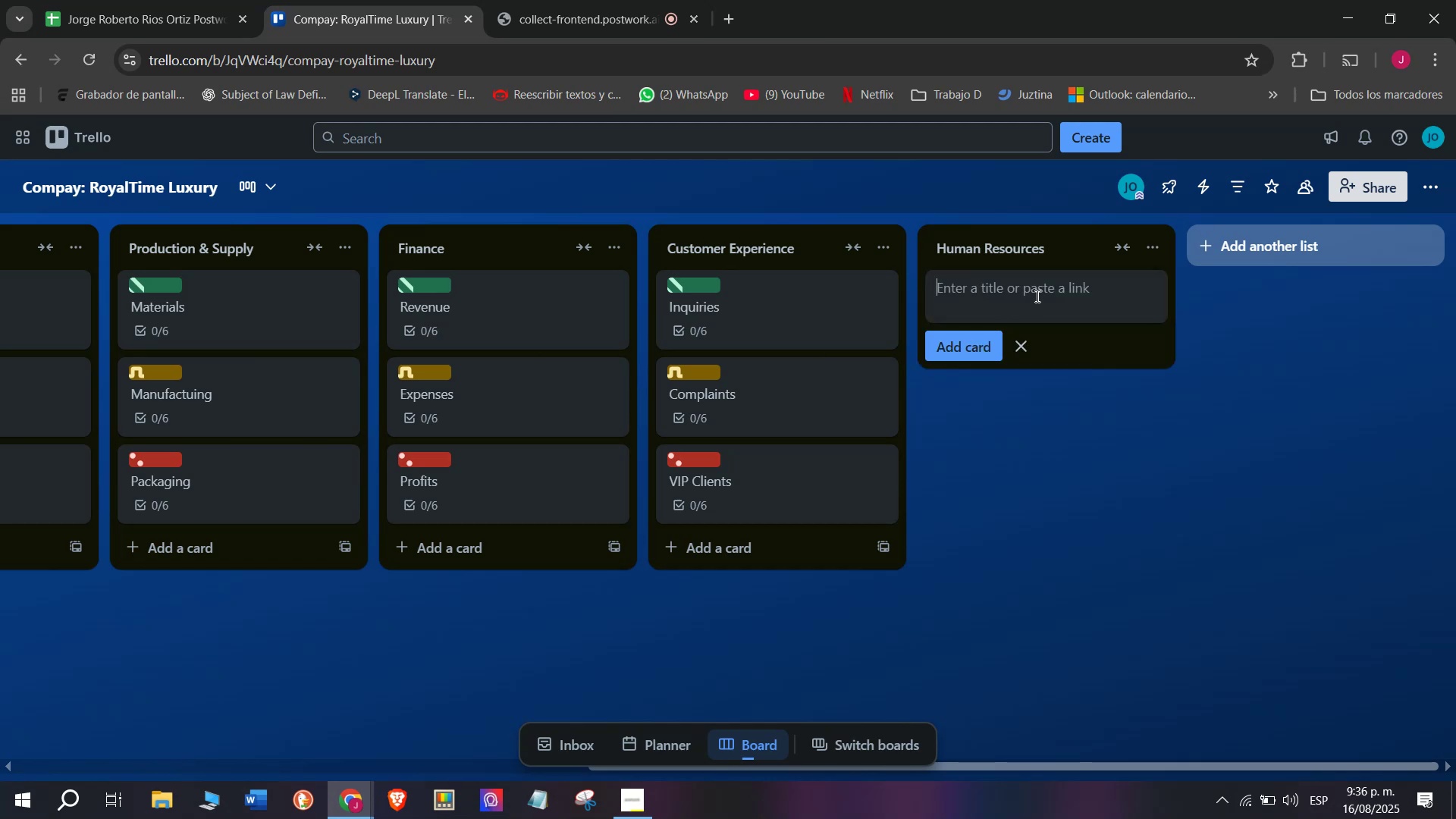 
type(Recruitment )
 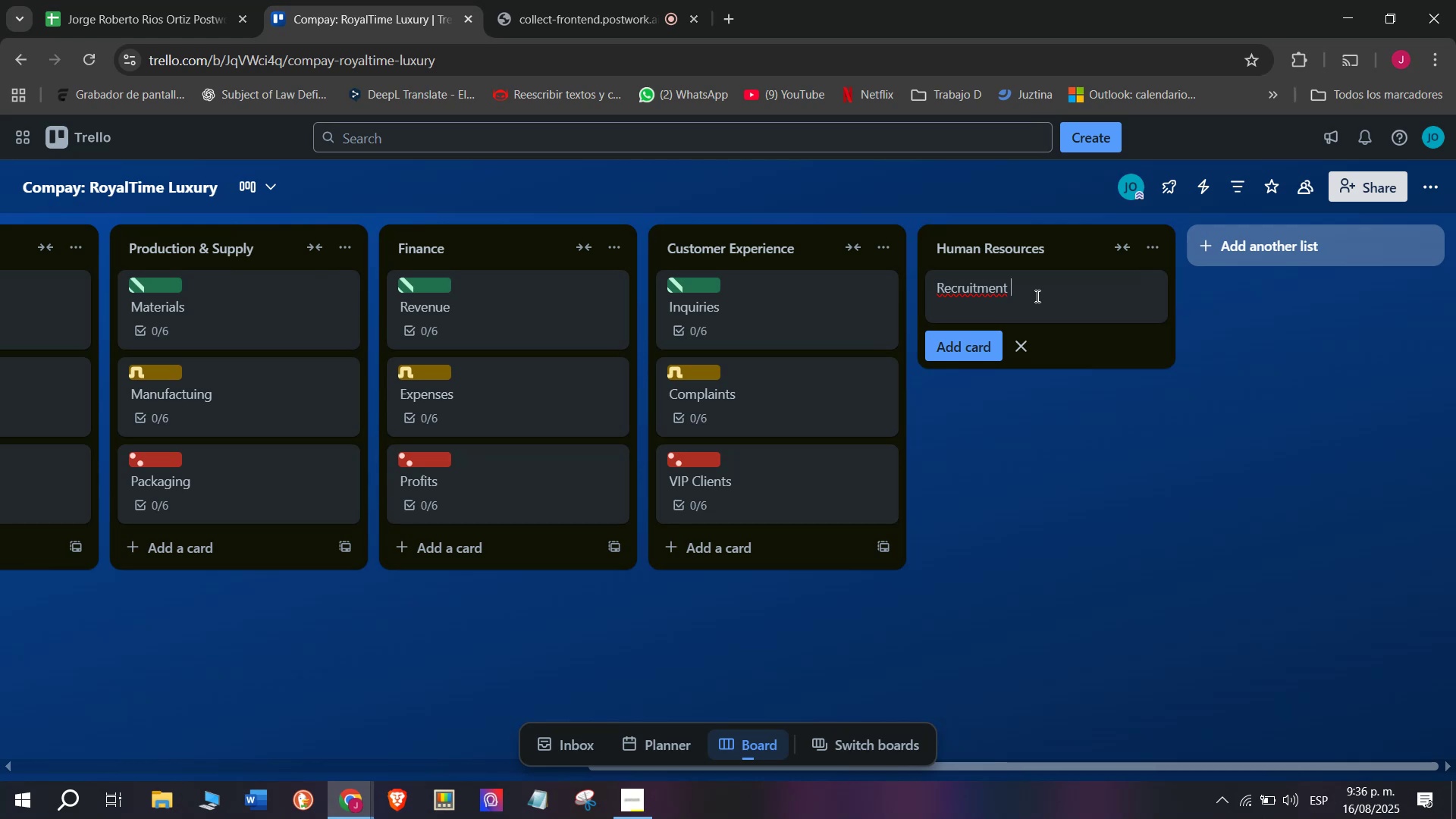 
key(Enter)
 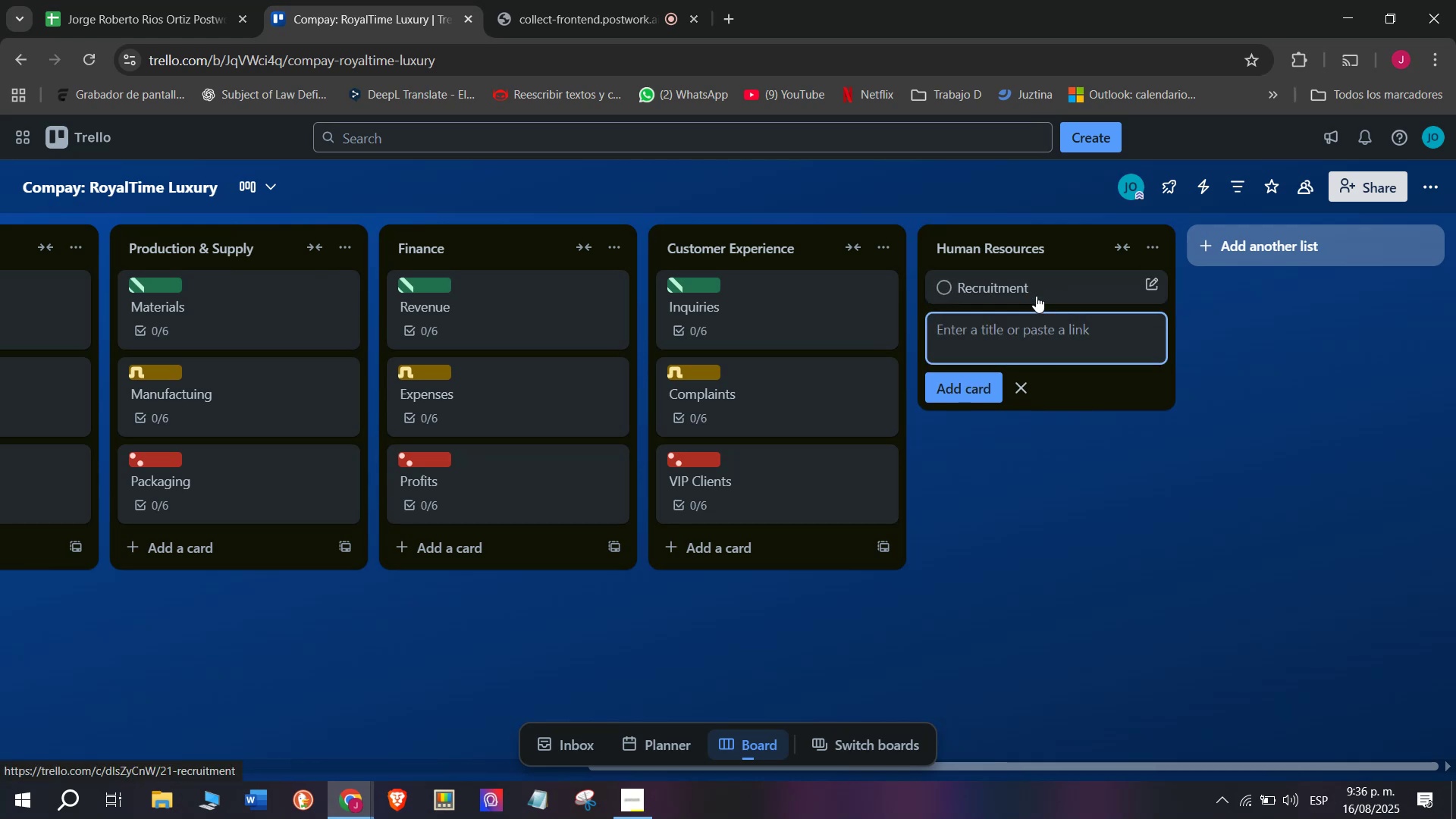 
left_click([1036, 296])
 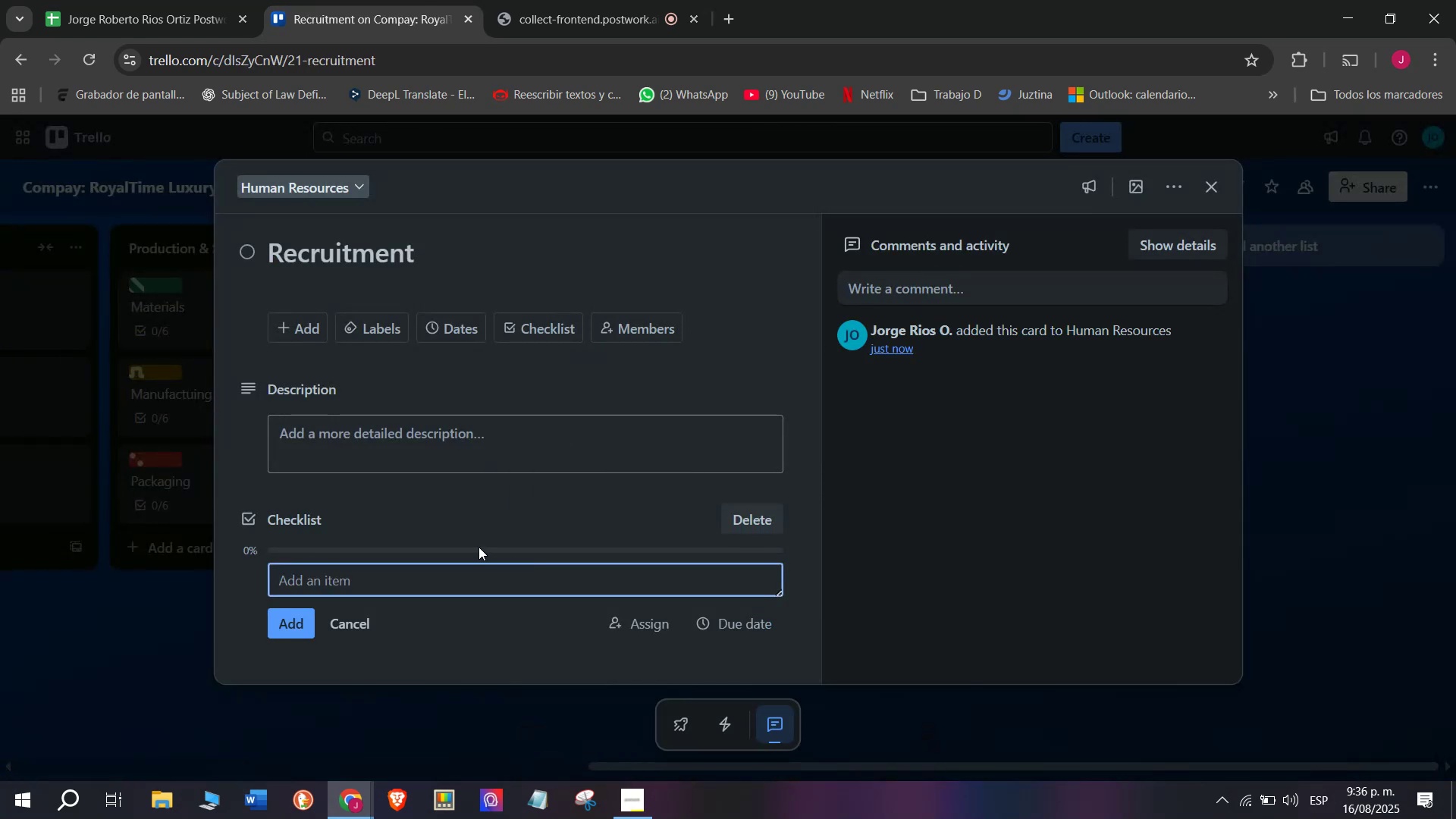 
wait(10.82)
 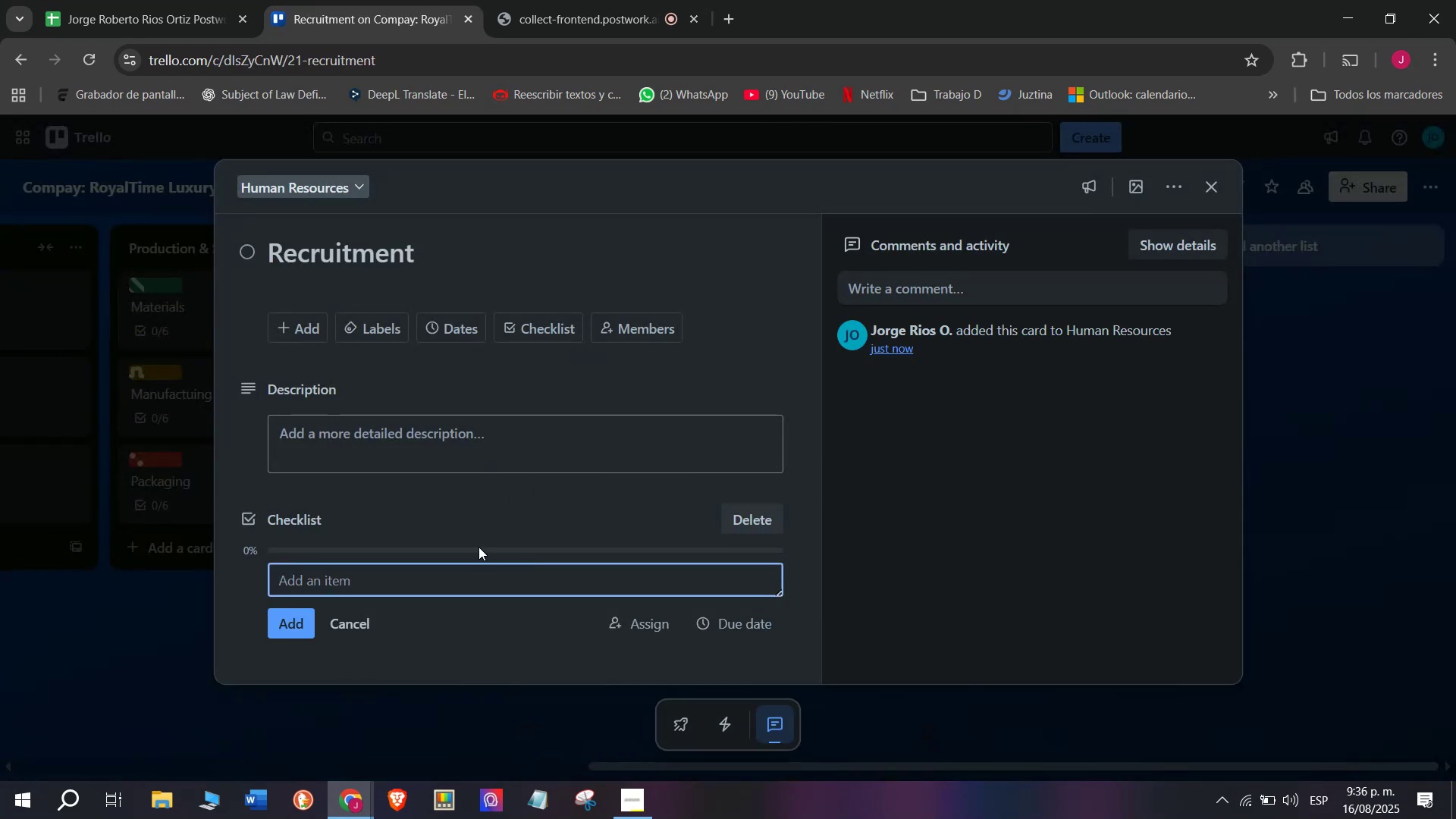 
type(Pstr)
key(Backspace)
key(Backspace)
key(Backspace)
type(ost luxury retail jons)
key(Backspace)
key(Backspace)
type(bs)
 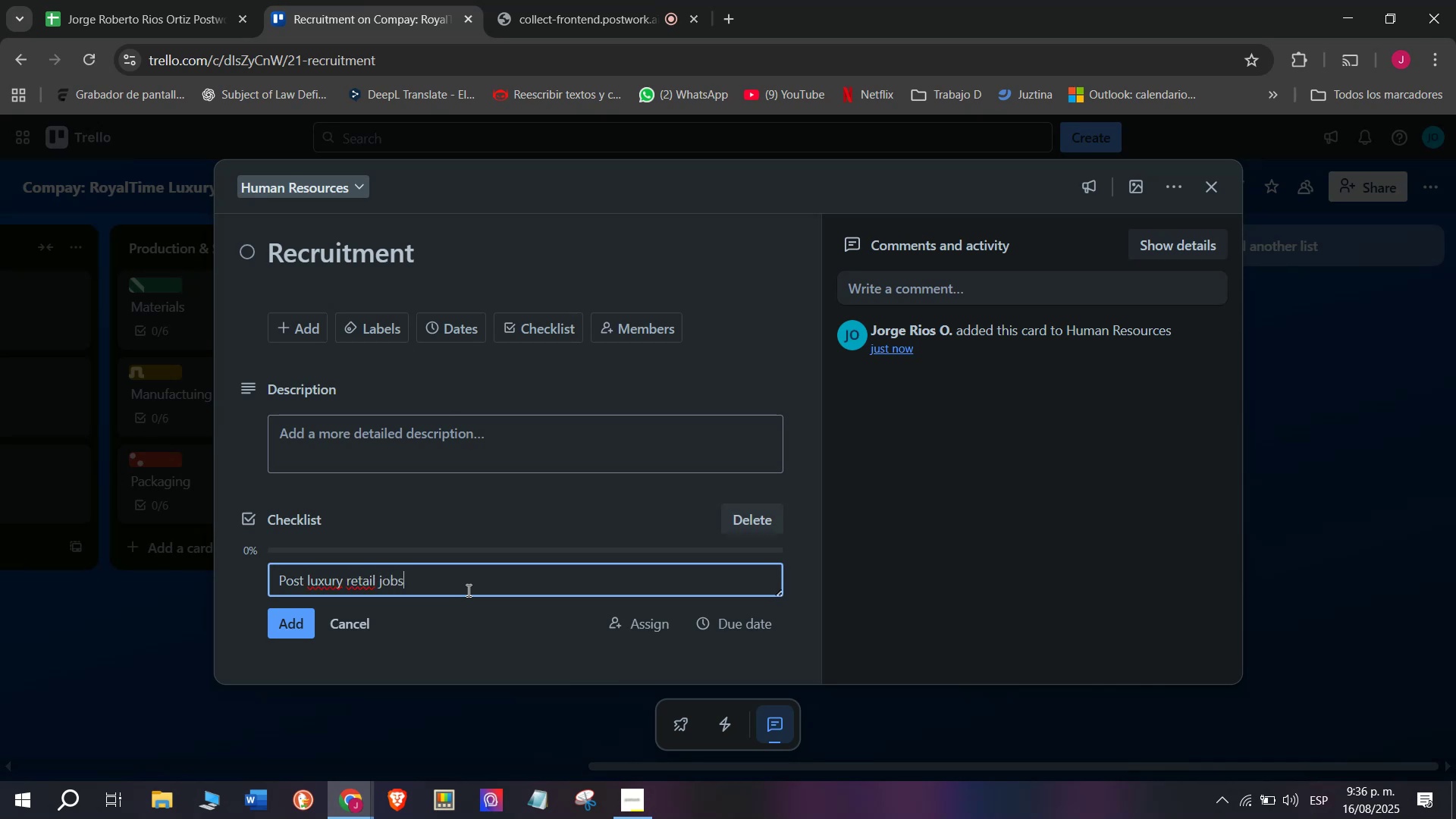 
key(Enter)
 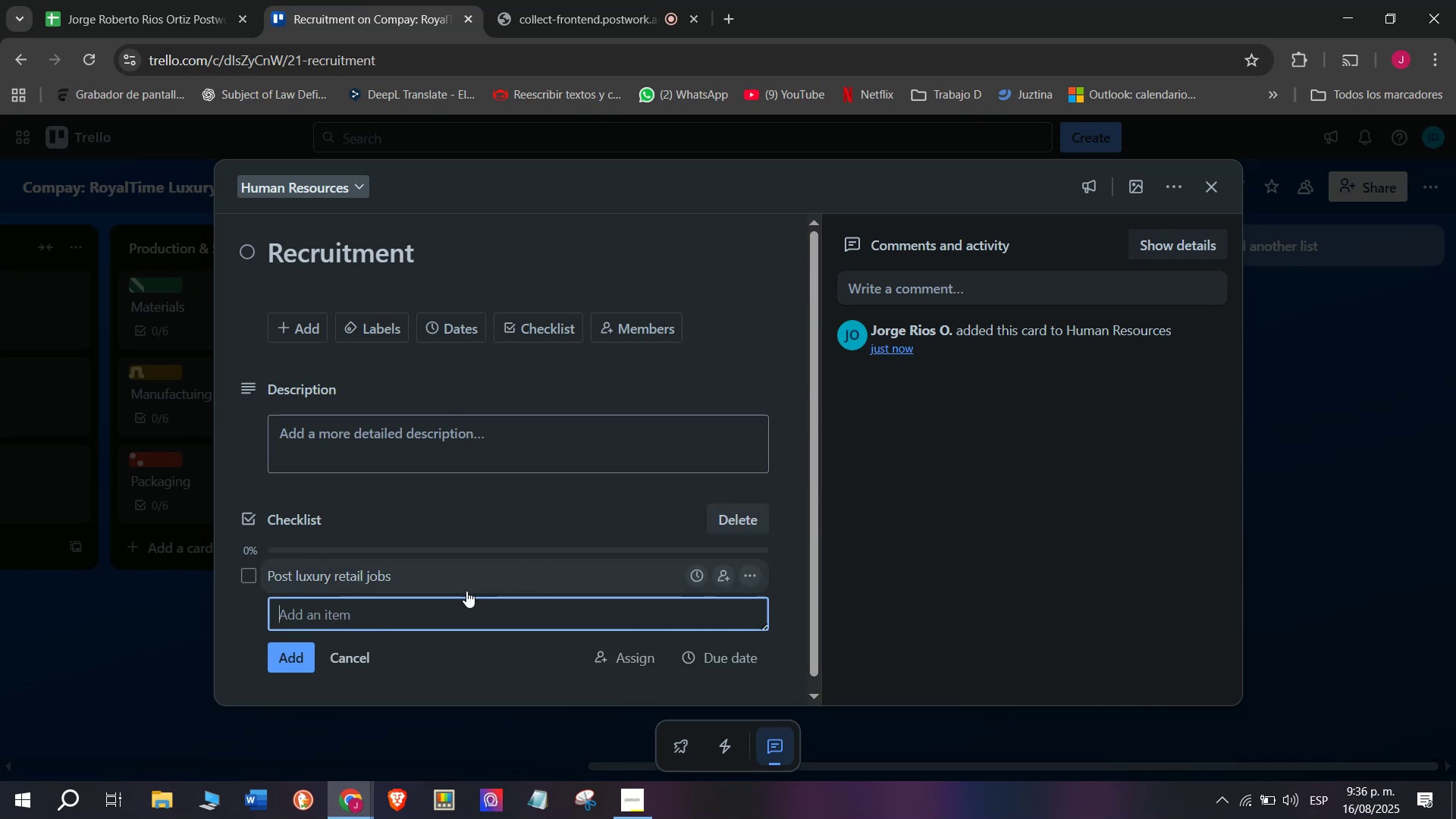 
type(Revi)
 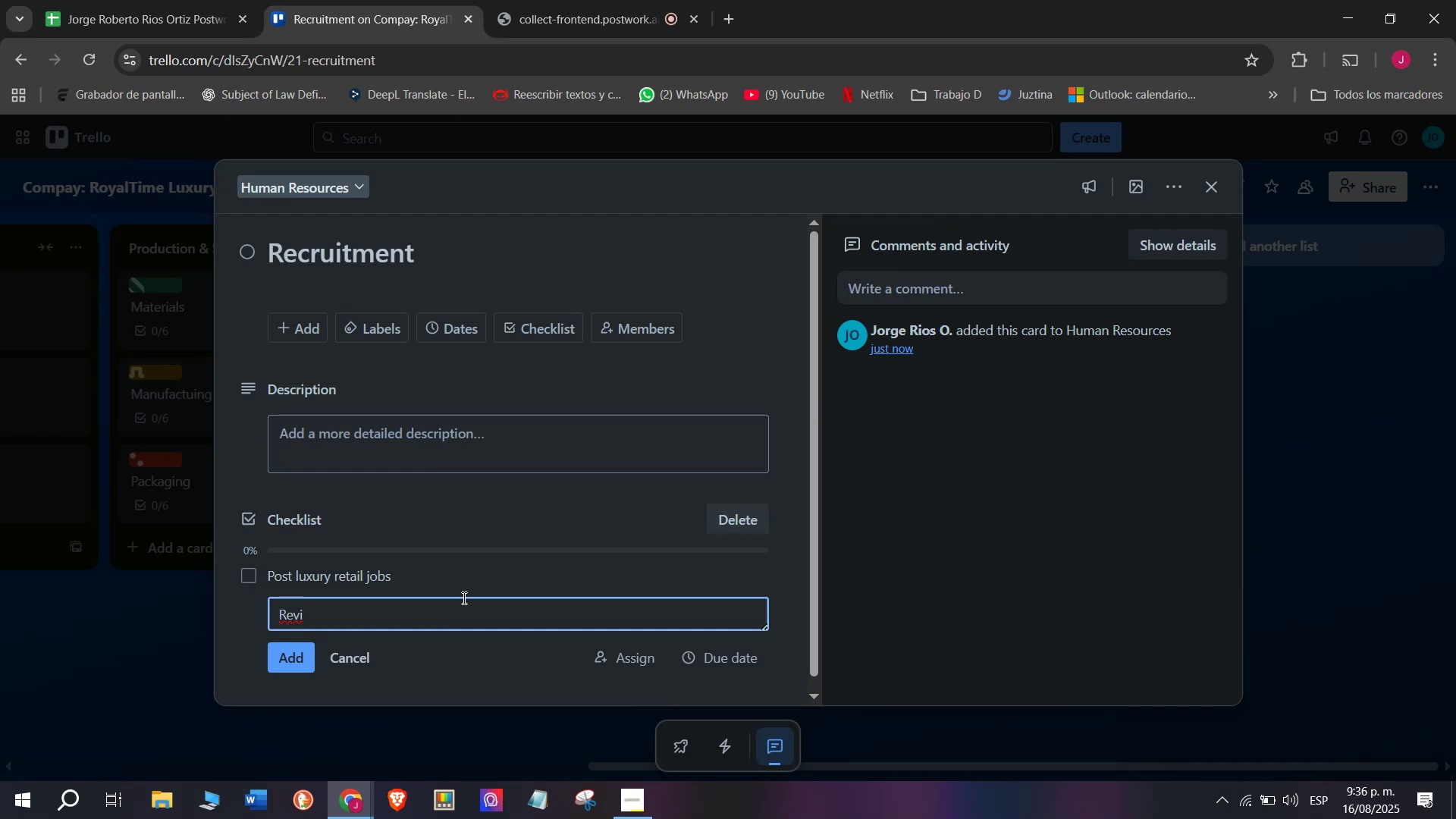 
type(ew applications)
 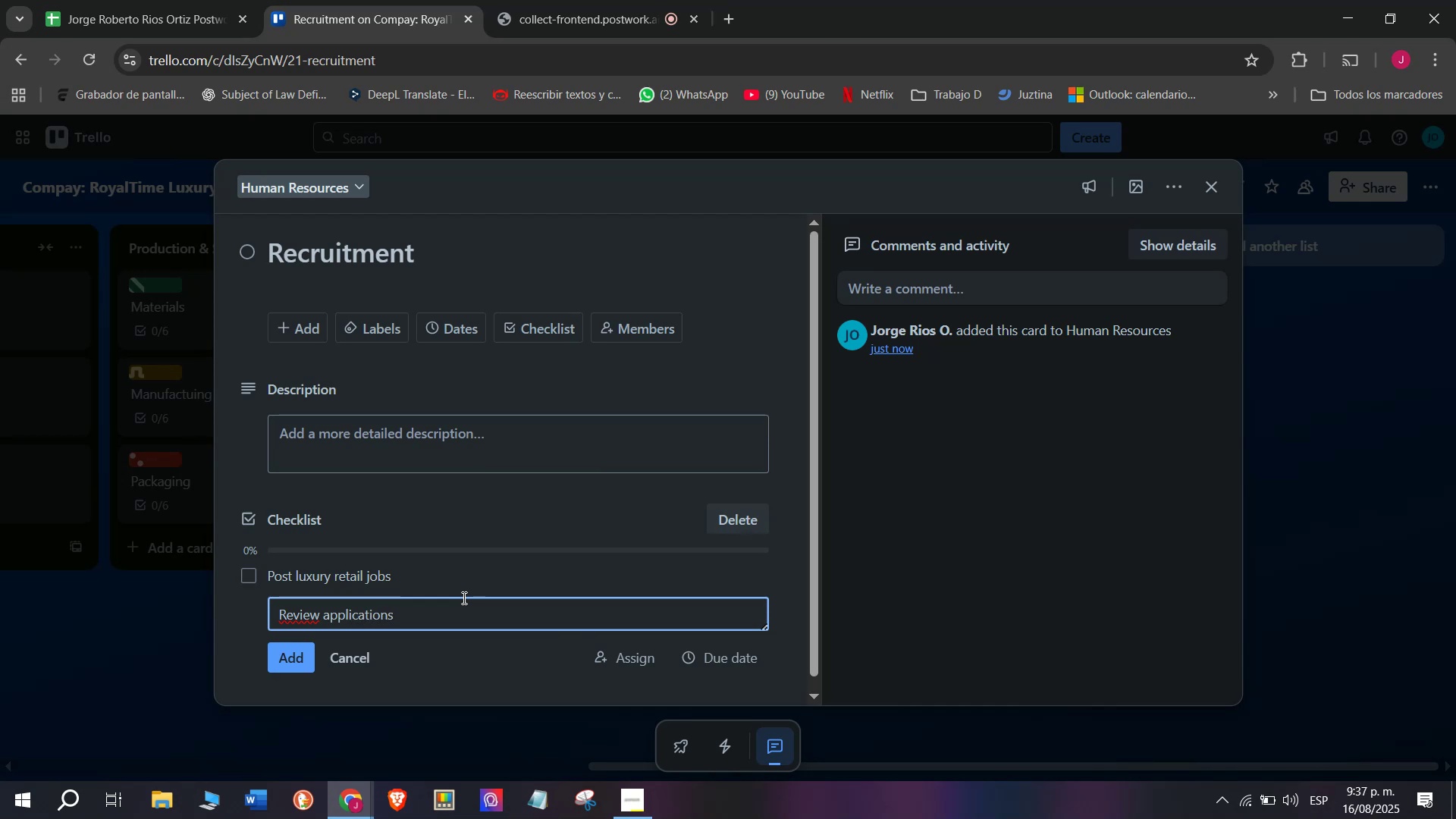 
key(Enter)
 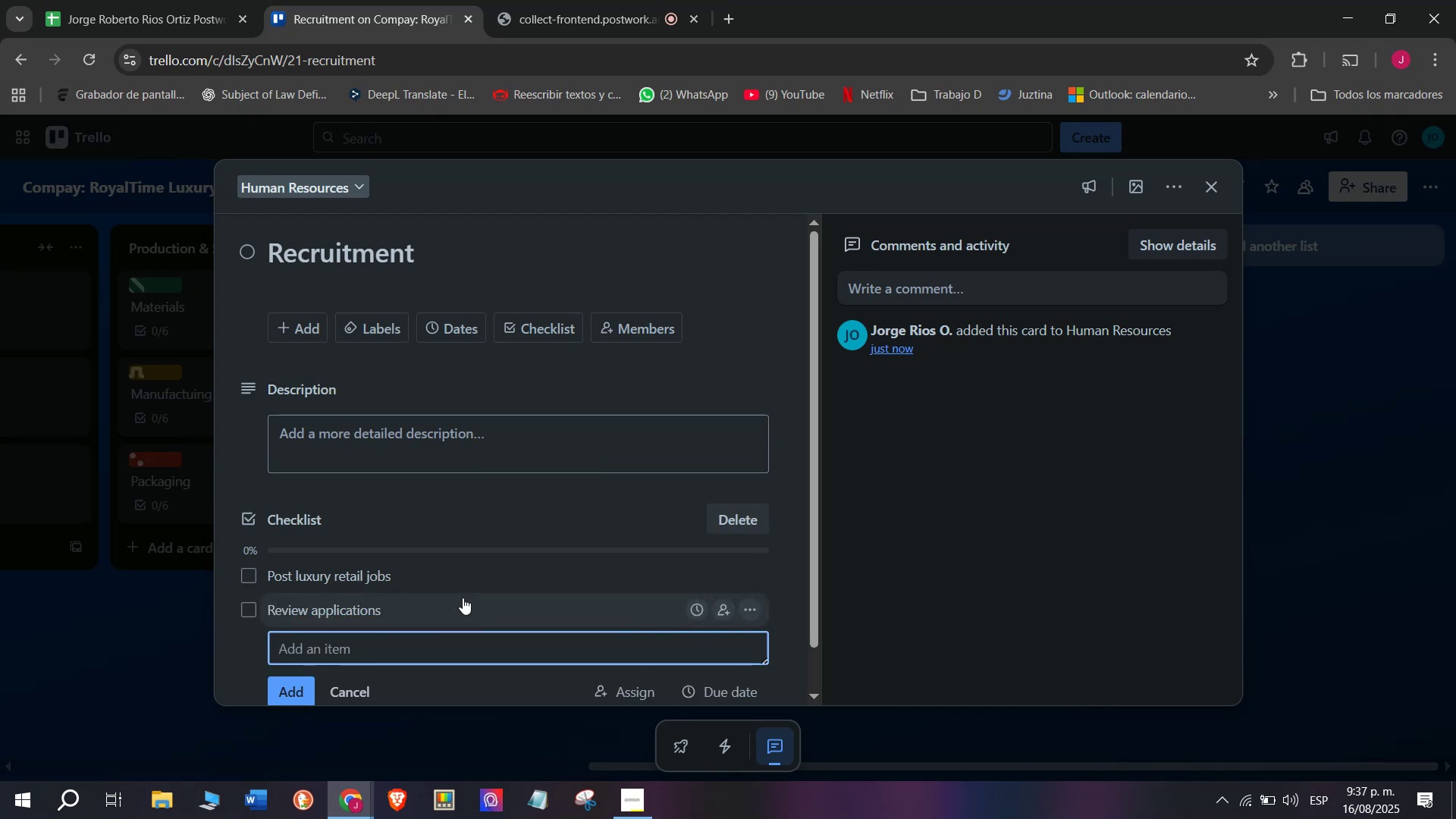 
type(Interview candidates)
 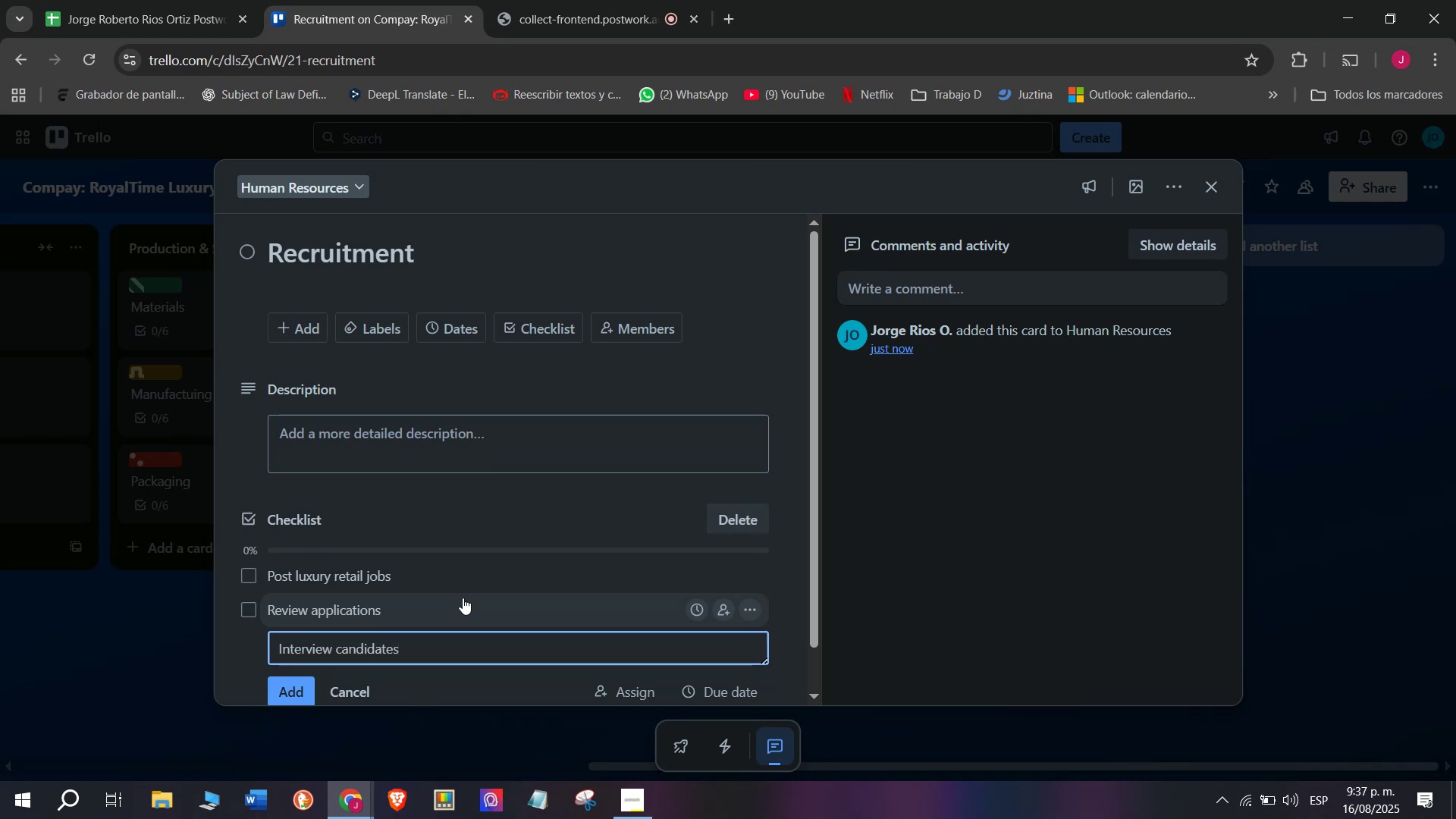 
key(Enter)
 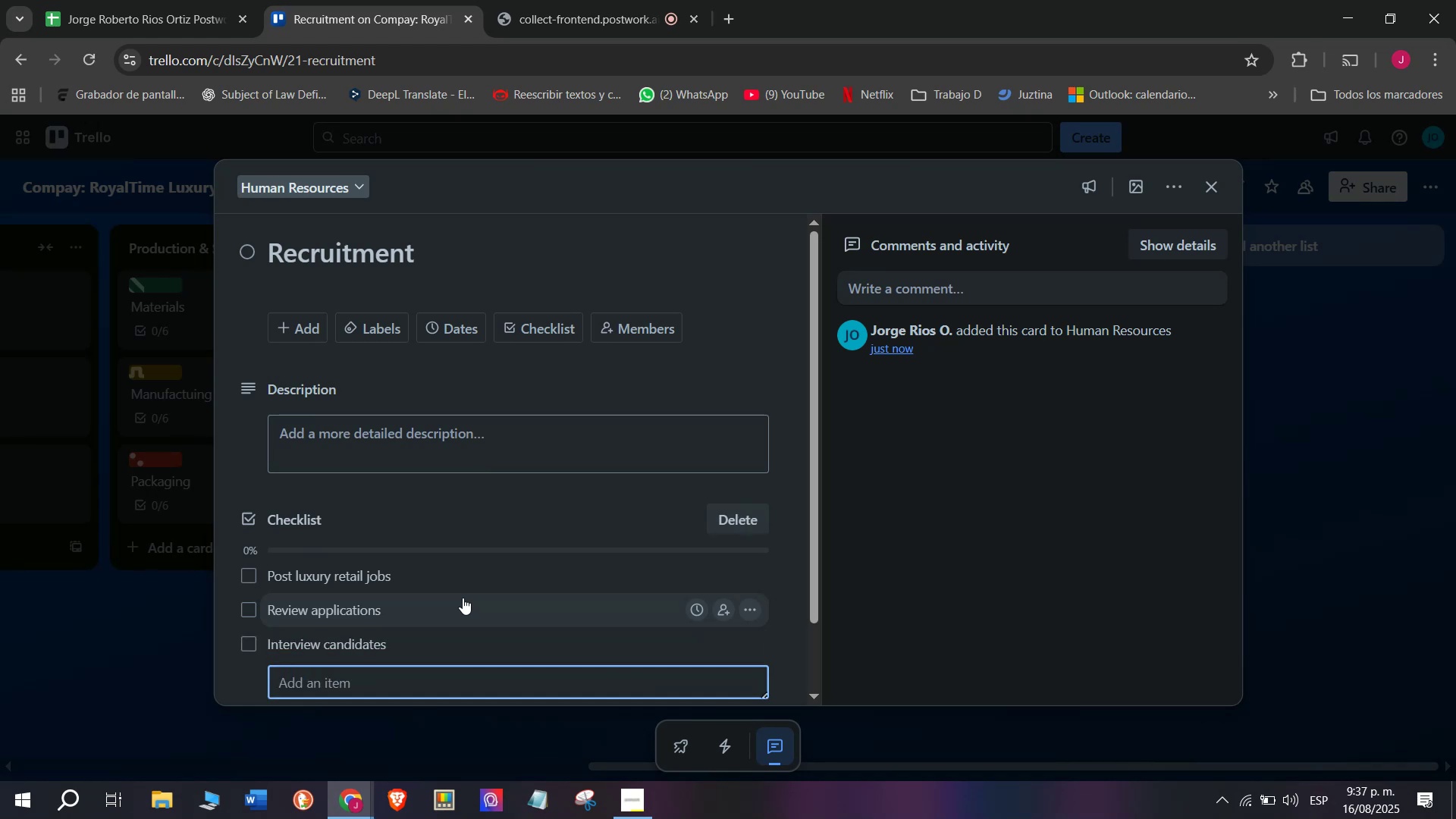 
scroll: coordinate [463, 598], scroll_direction: down, amount: 1.0
 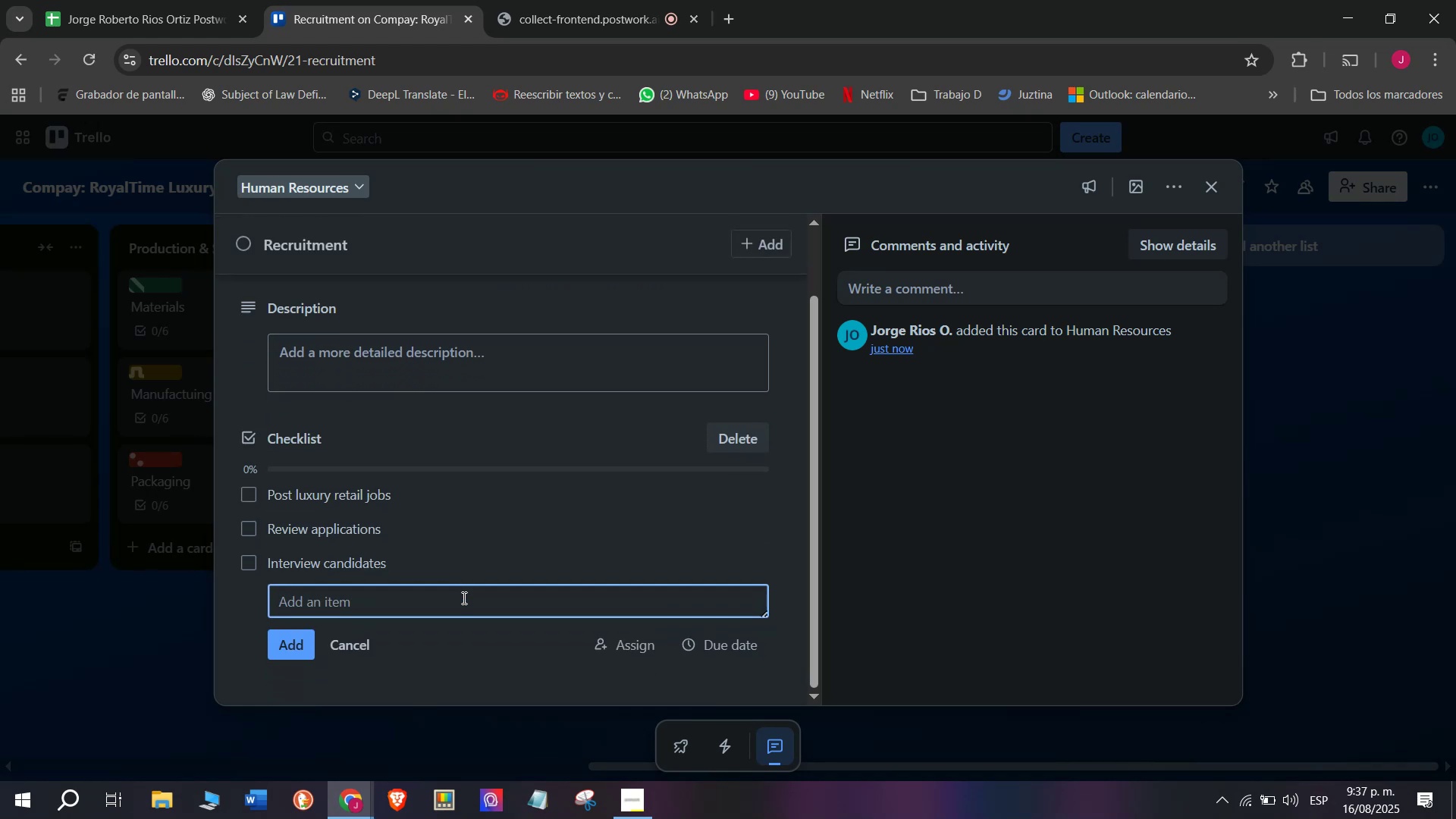 
type(Hire sales associates)
 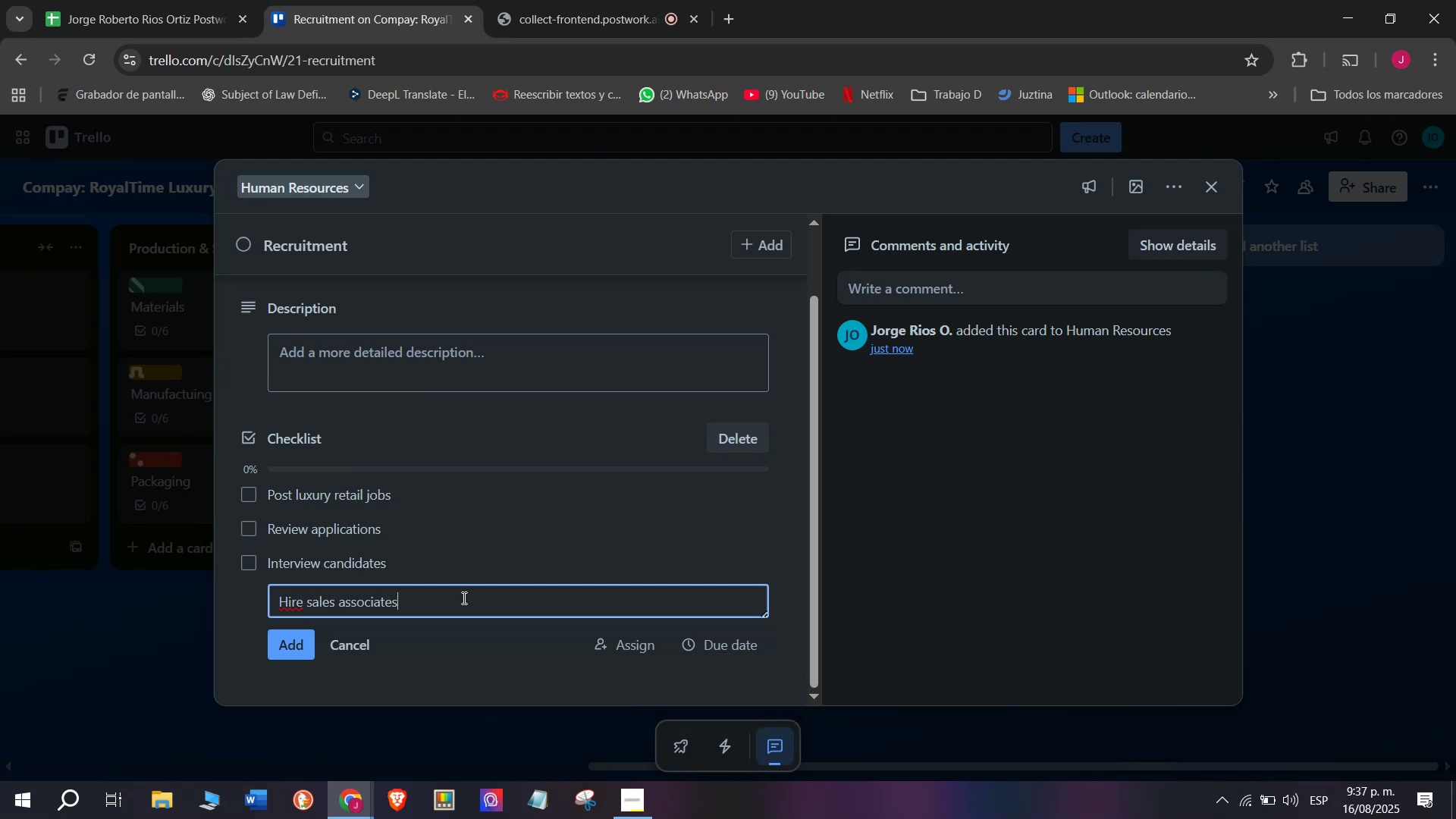 
key(Enter)
 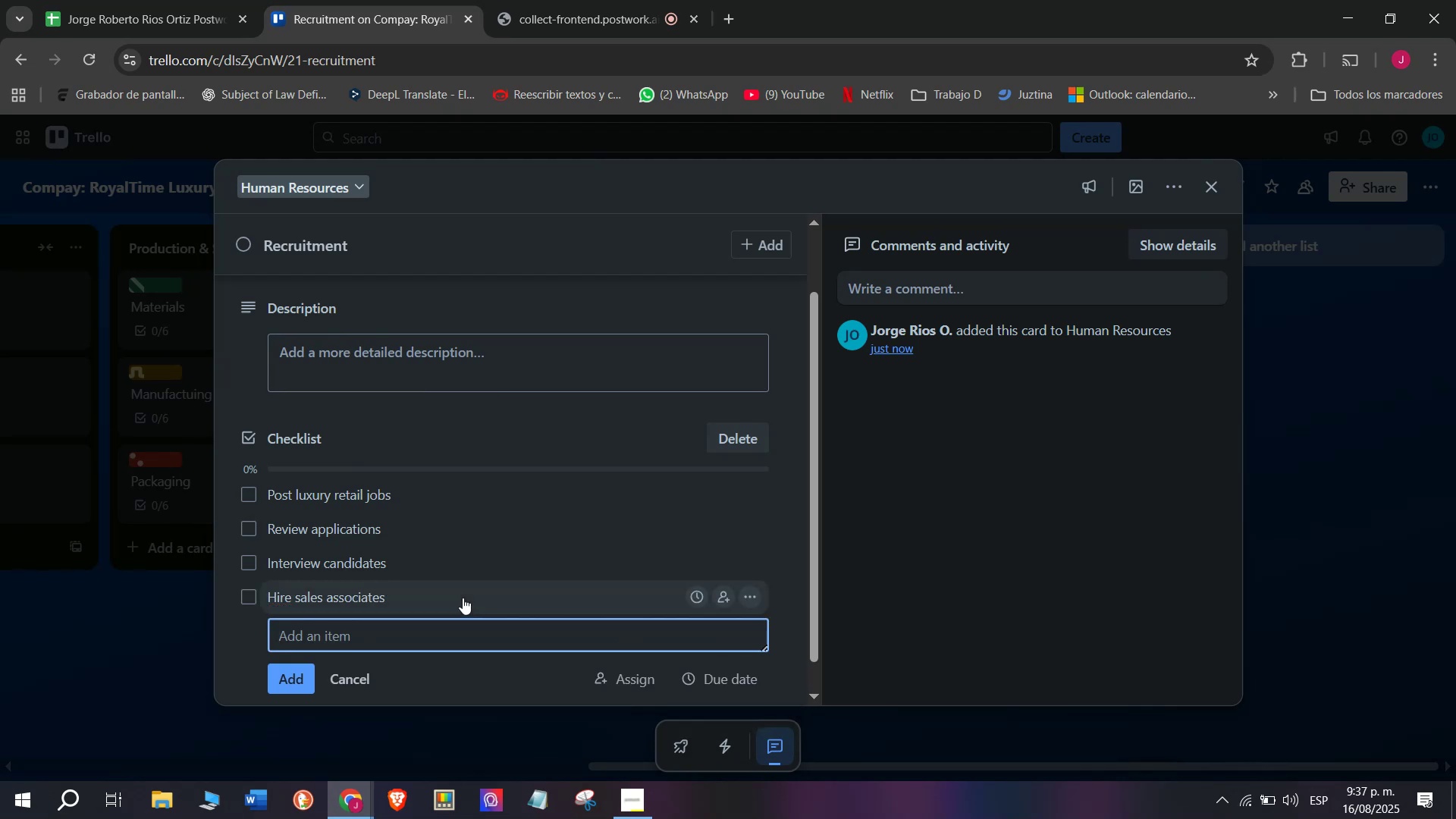 
type(Train new gh)
key(Backspace)
key(Backspace)
type(hires)
 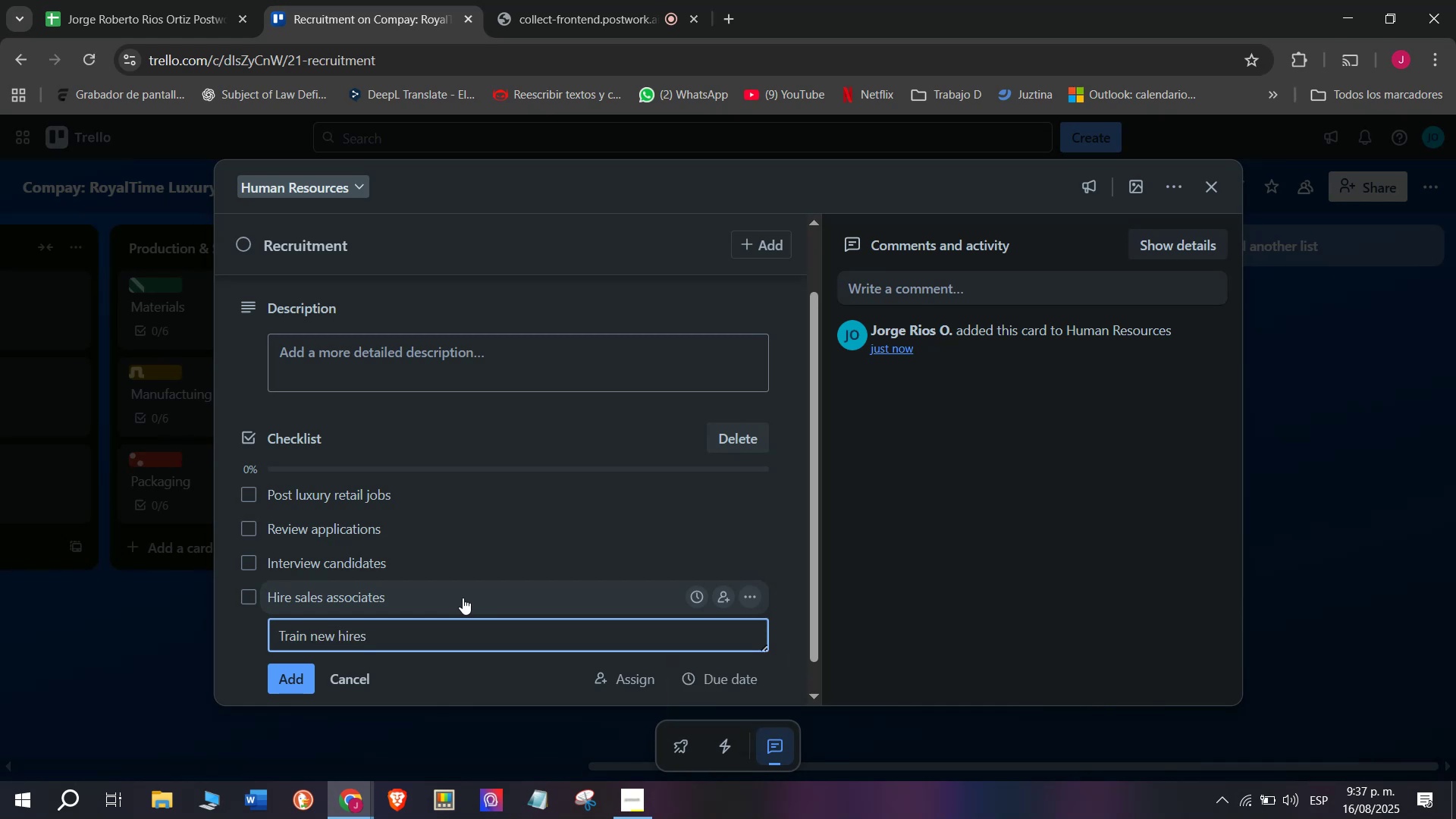 
key(Enter)
 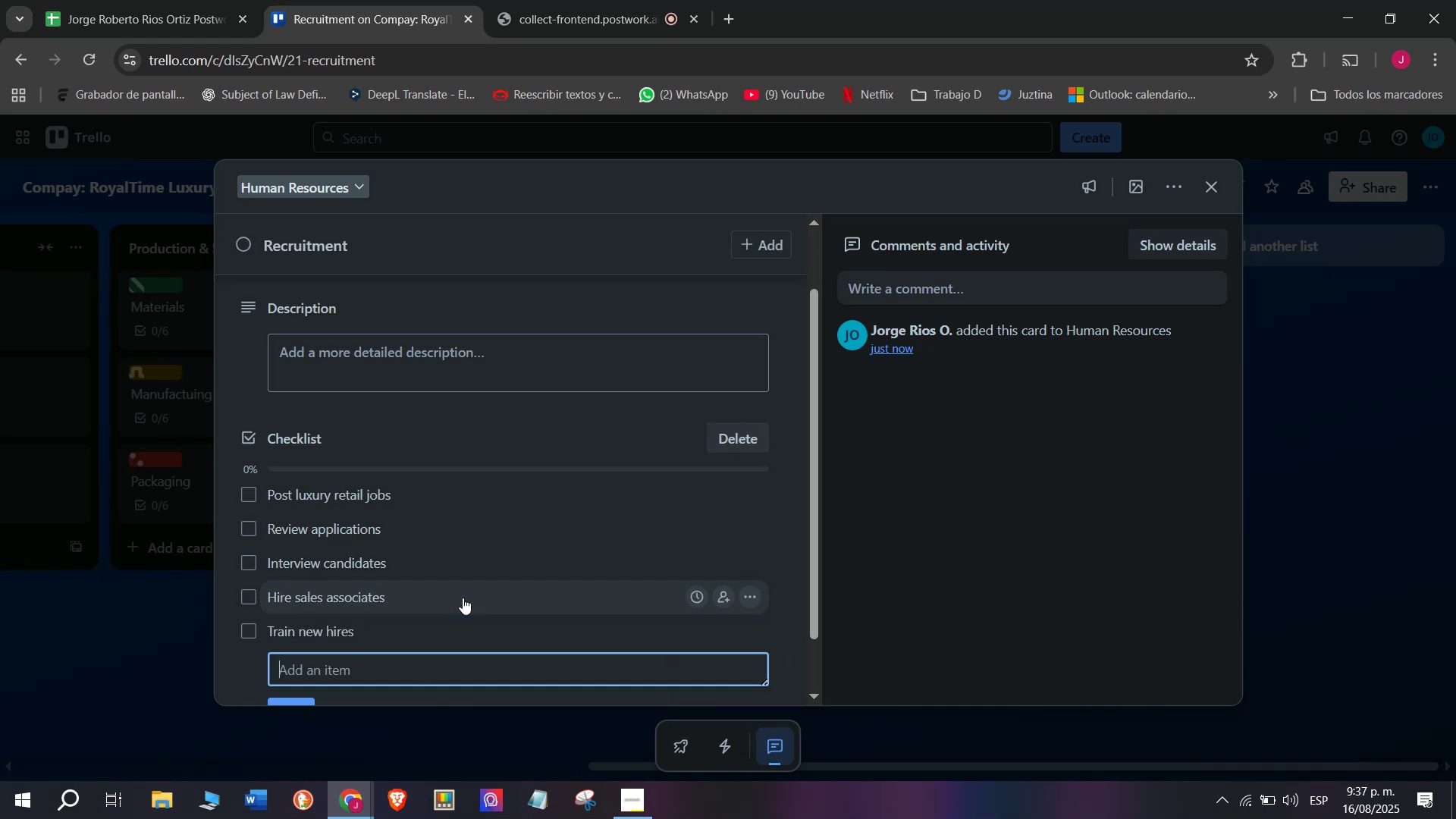 
type(a)
key(Backspace)
type(Assign ropl )
key(Backspace)
key(Backspace)
key(Backspace)
type(kes)
key(Backspace)
key(Backspace)
key(Backspace)
type(k)
key(Backspace)
type(les )
 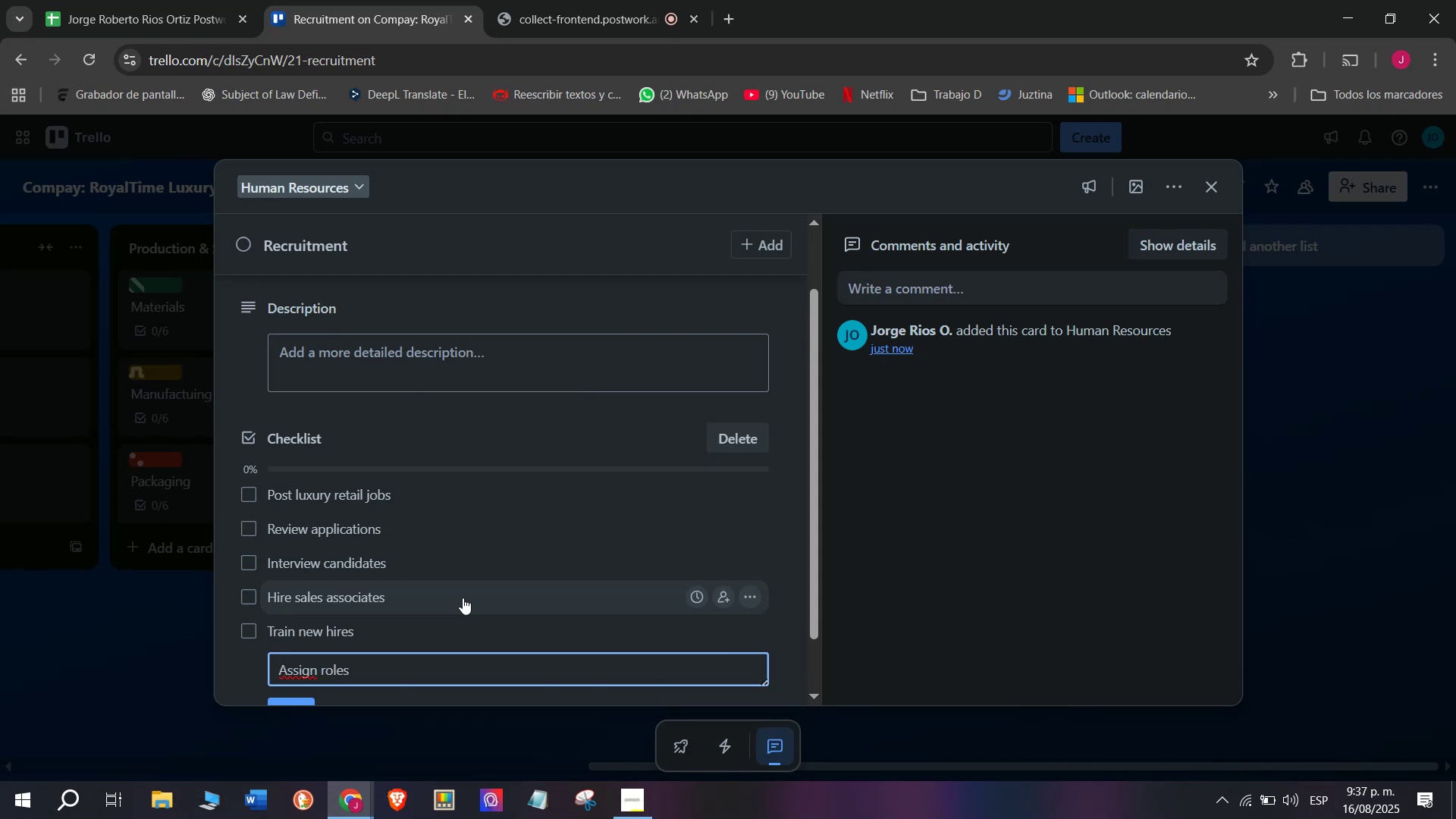 
key(Enter)
 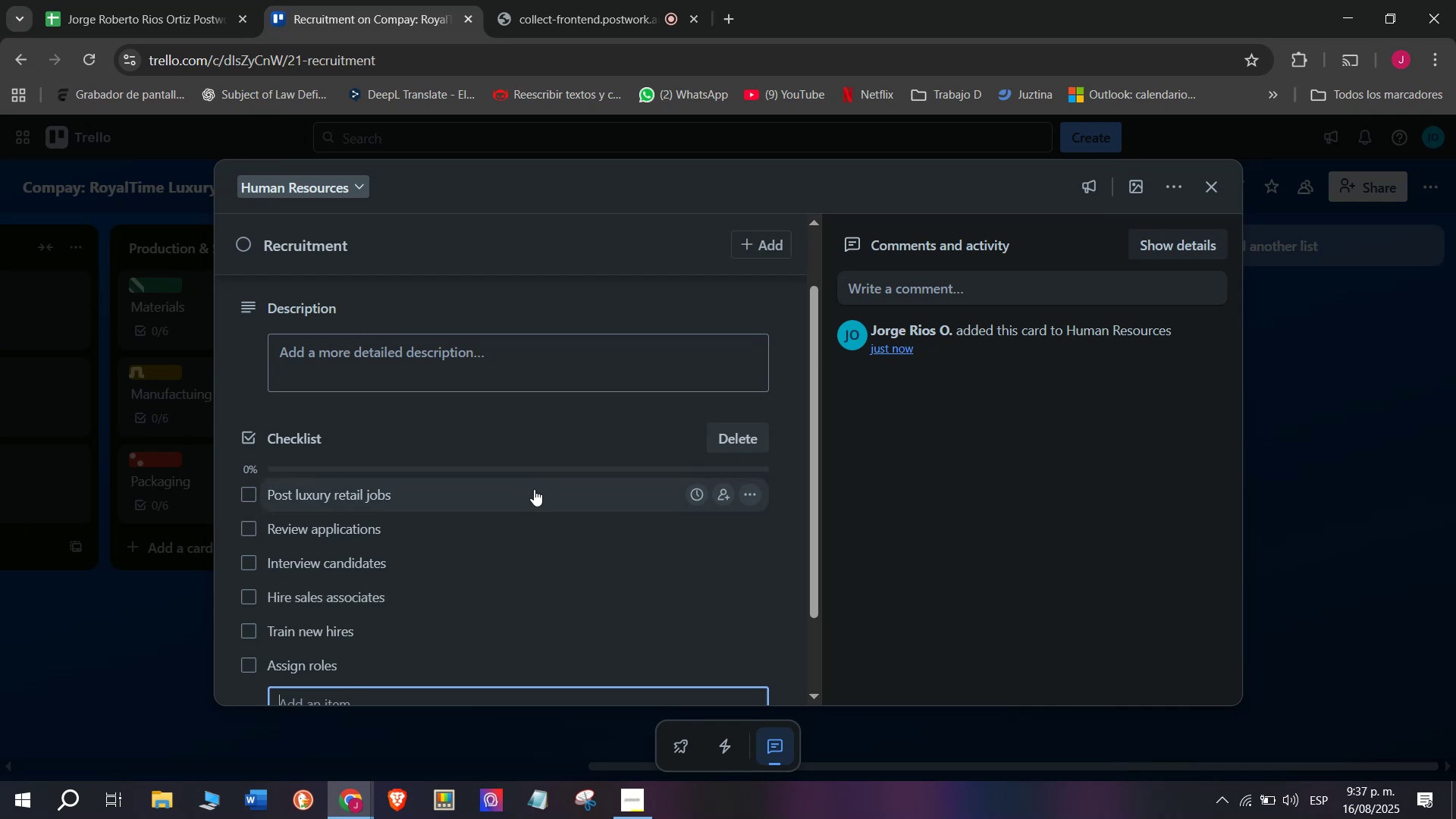 
scroll: coordinate [533, 490], scroll_direction: up, amount: 5.0
 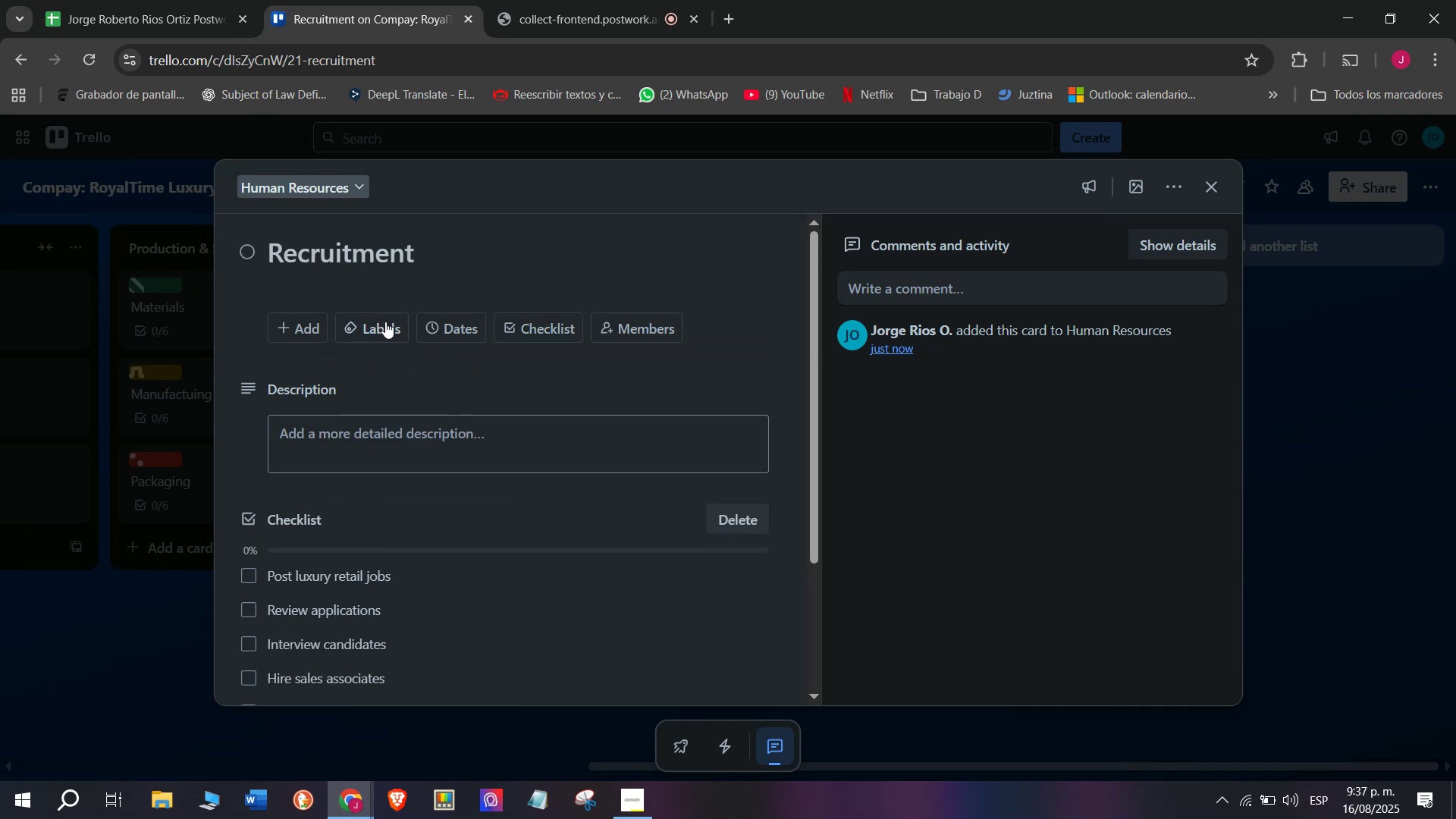 
left_click([385, 326])
 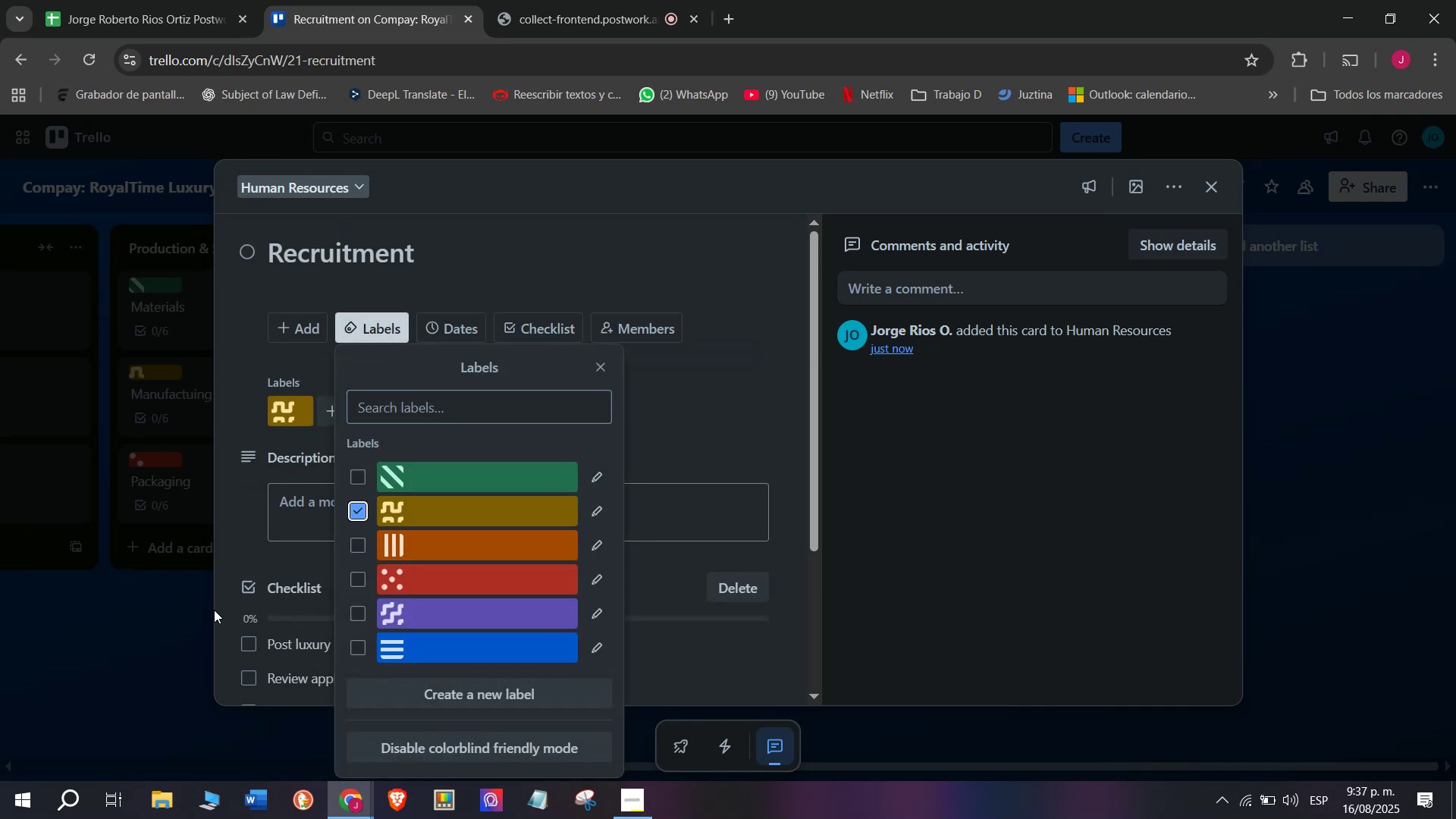 
double_click([161, 671])
 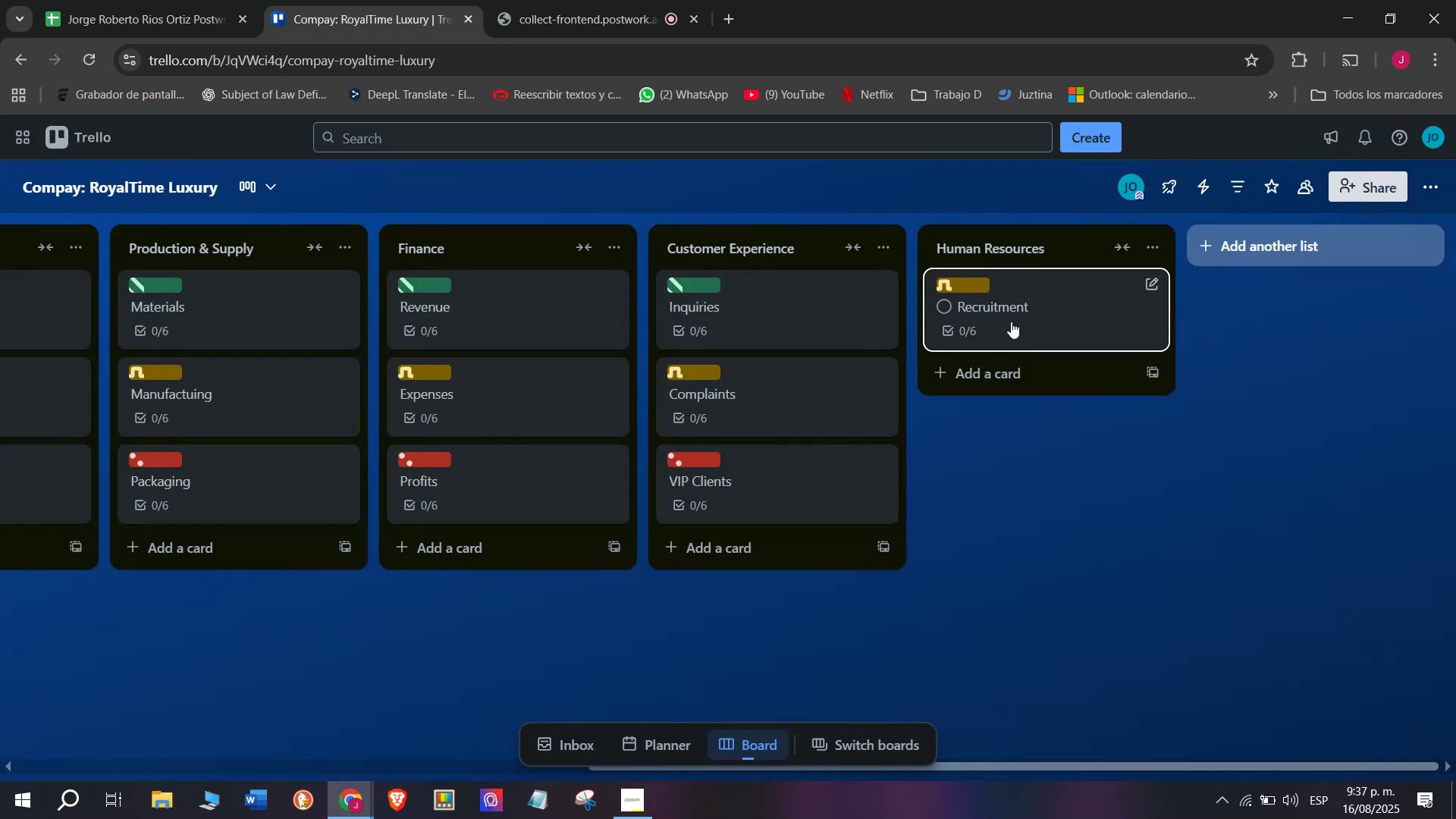 
left_click([1019, 311])
 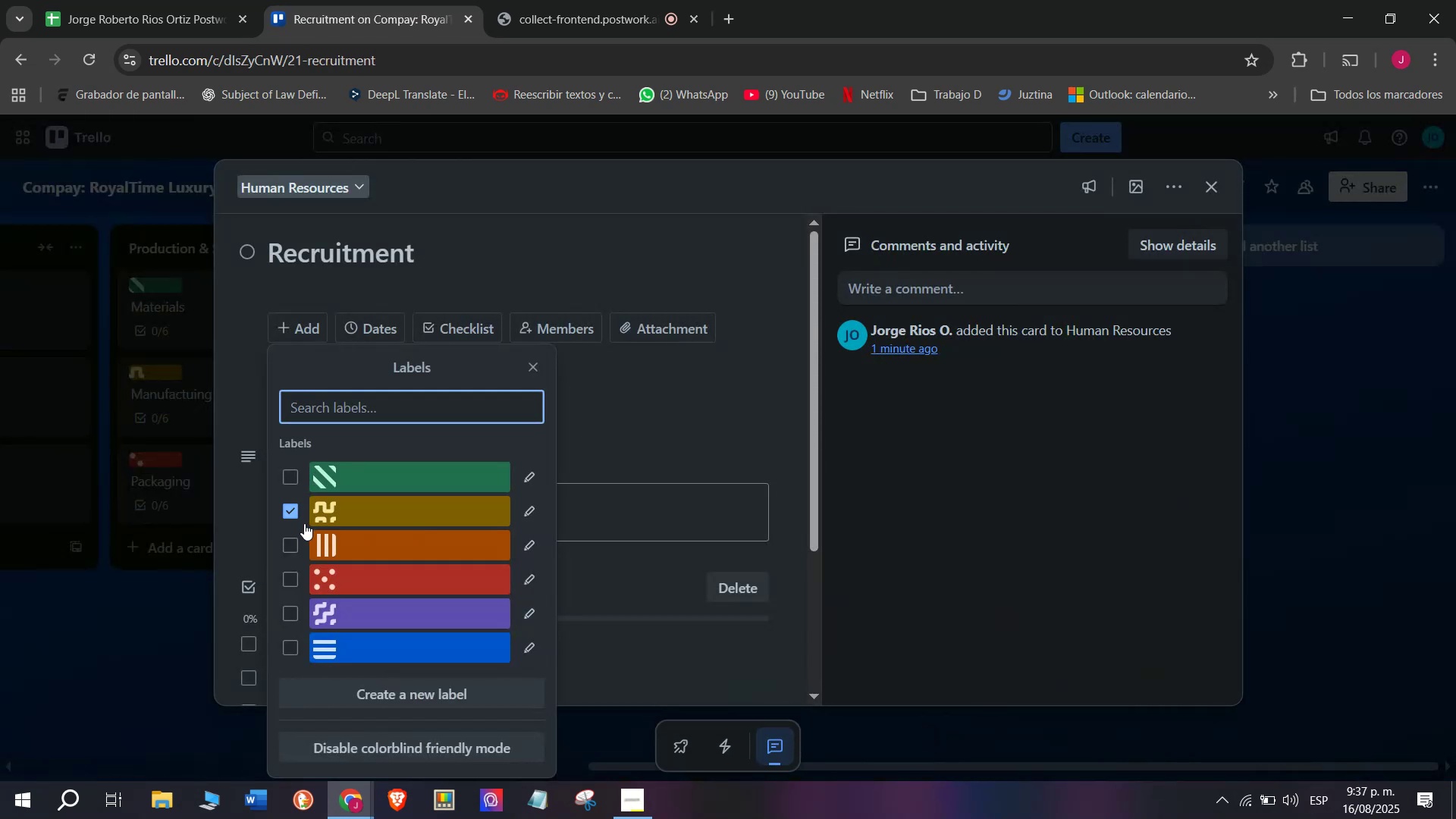 
double_click([354, 484])
 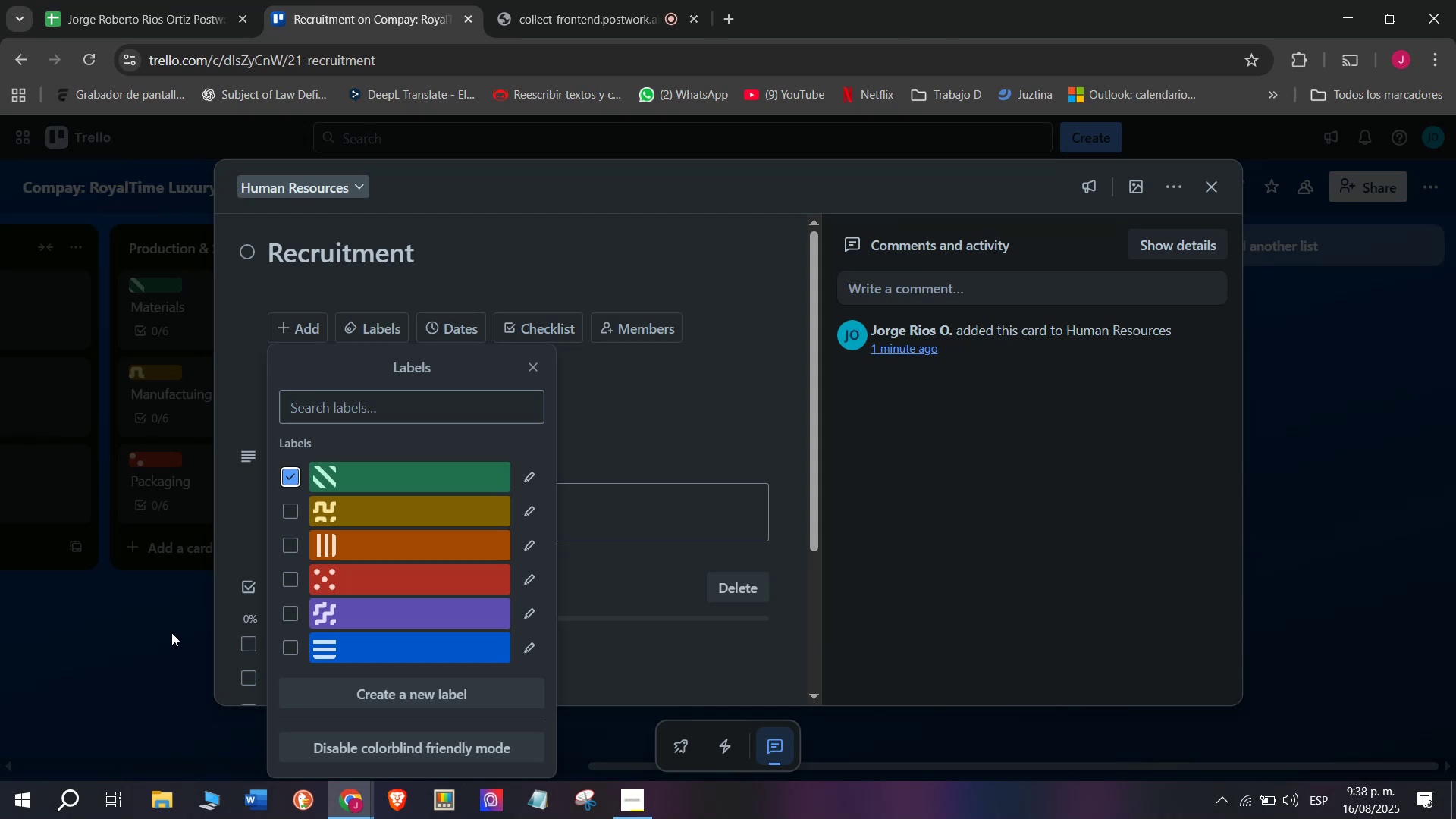 
left_click([136, 658])
 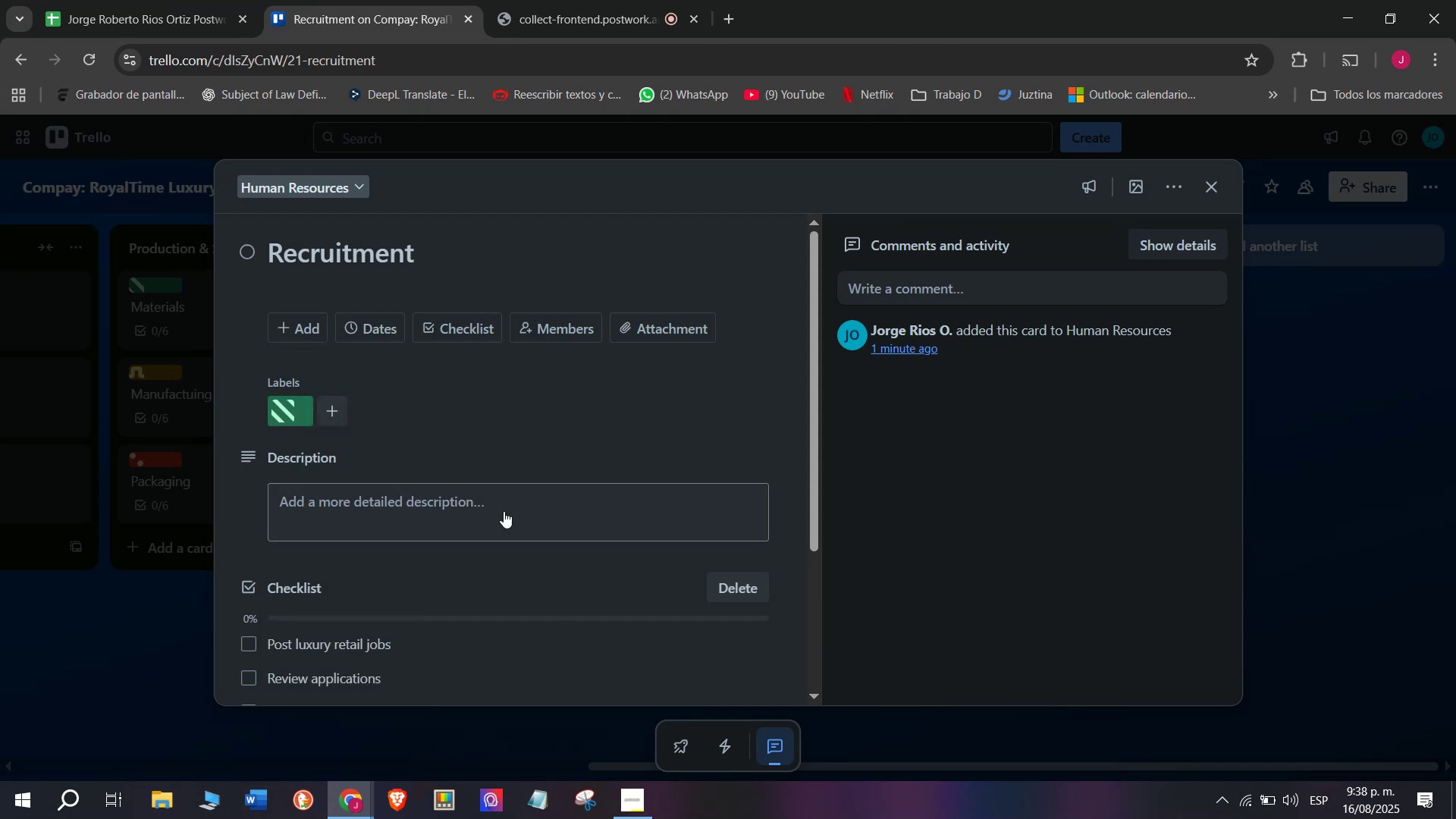 
scroll: coordinate [530, 503], scroll_direction: down, amount: 4.0
 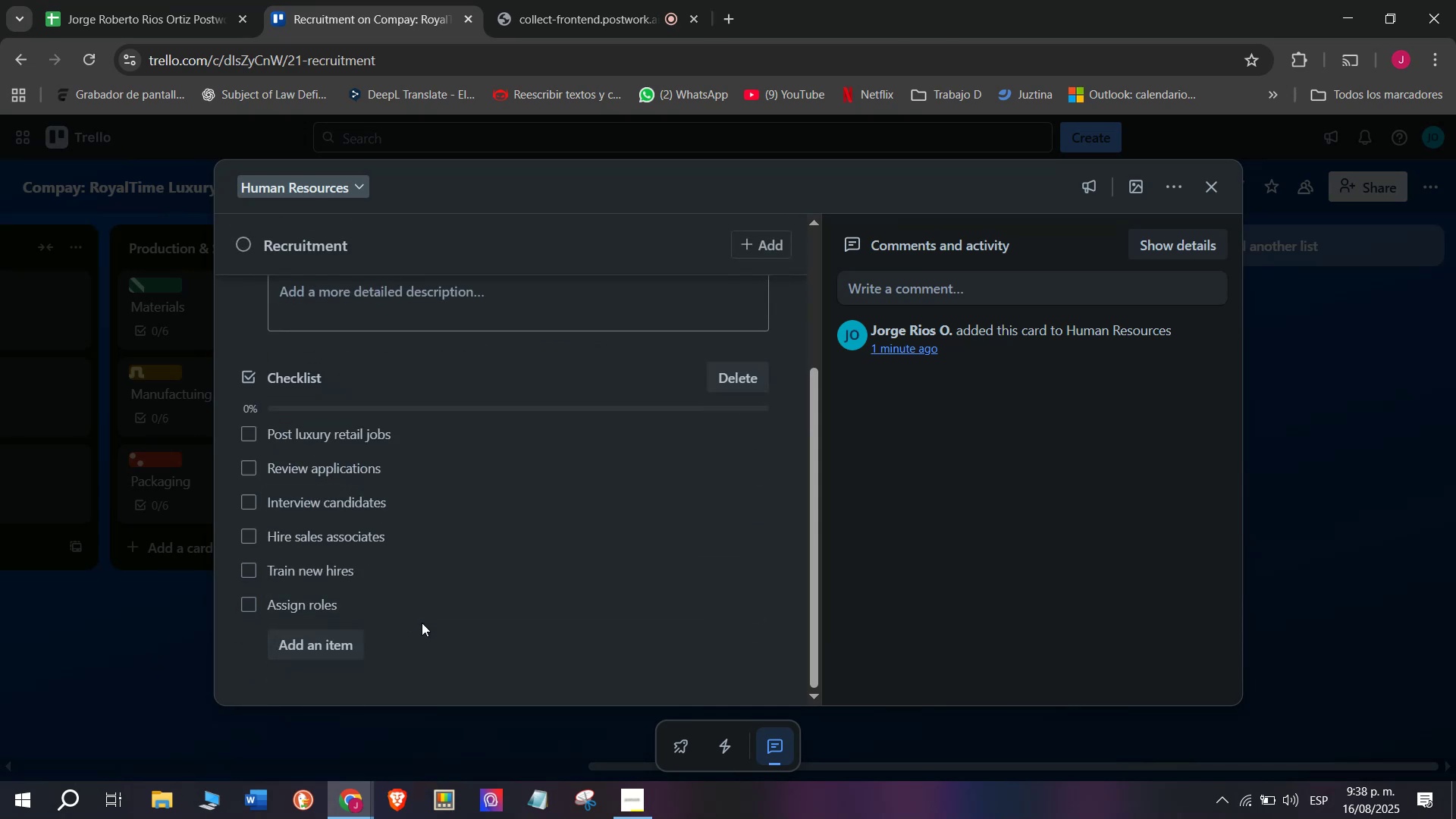 
left_click([70, 692])
 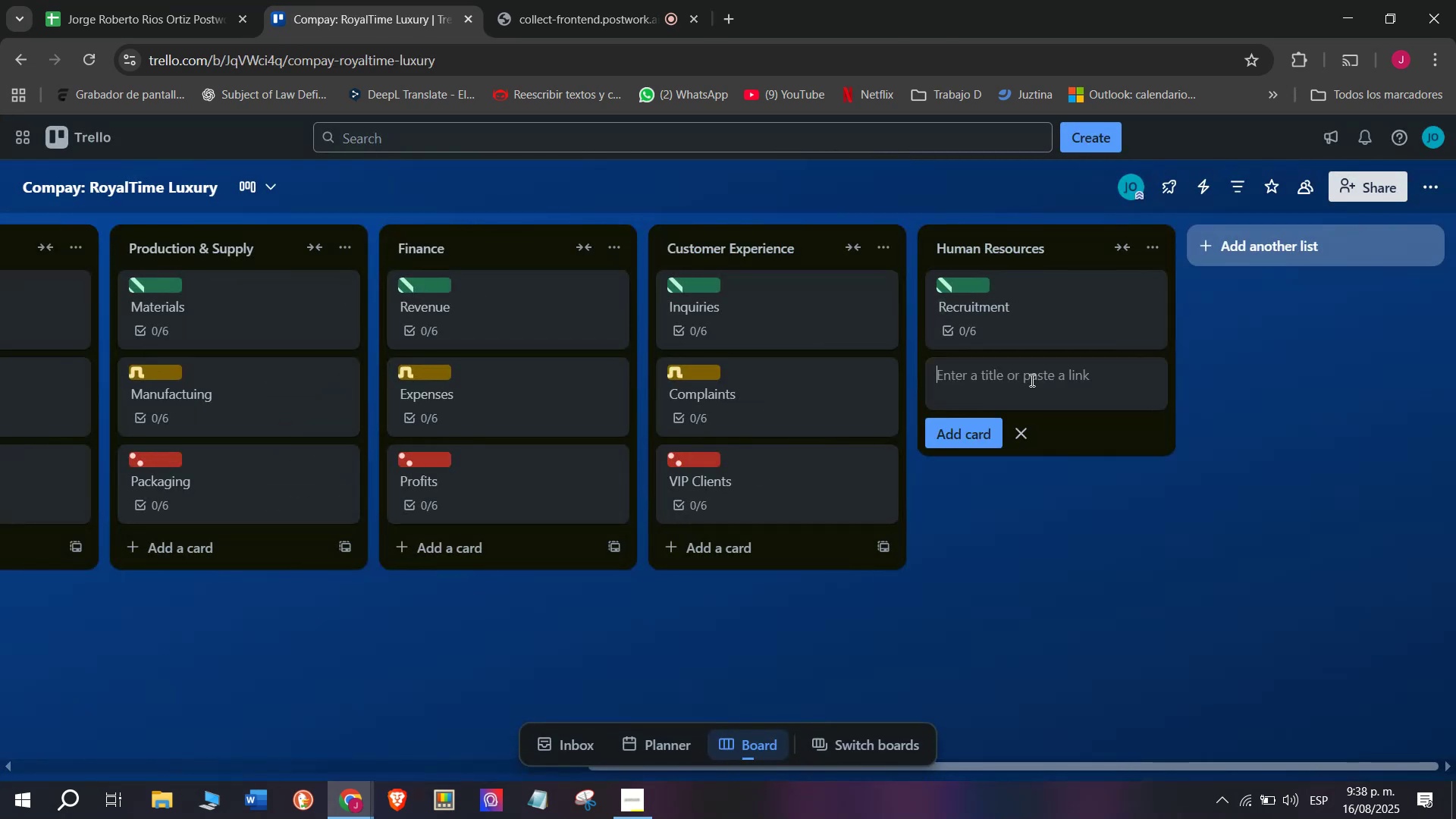 
left_click([1031, 380])
 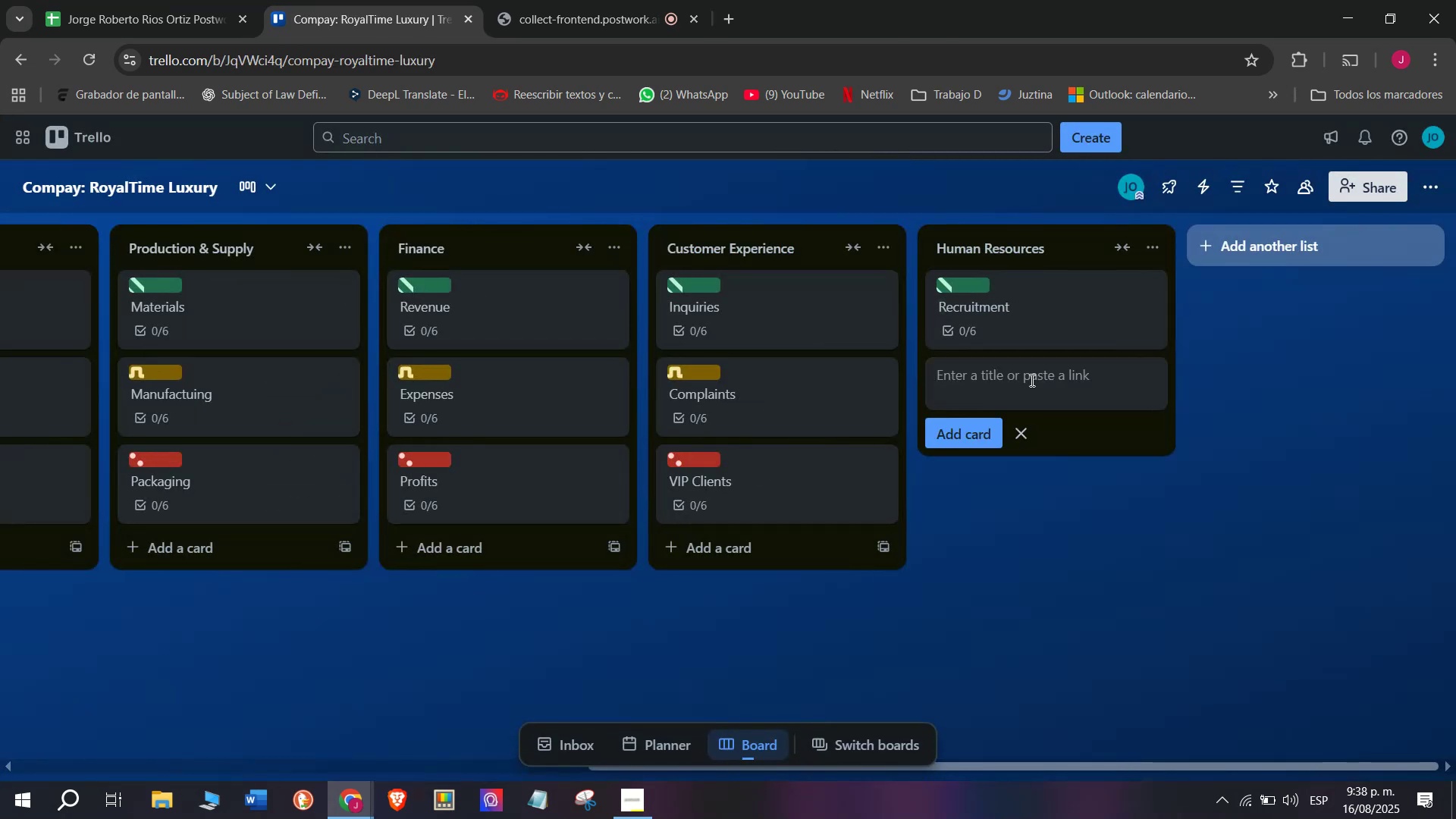 
type(Traininf)
key(Backspace)
type(g )
 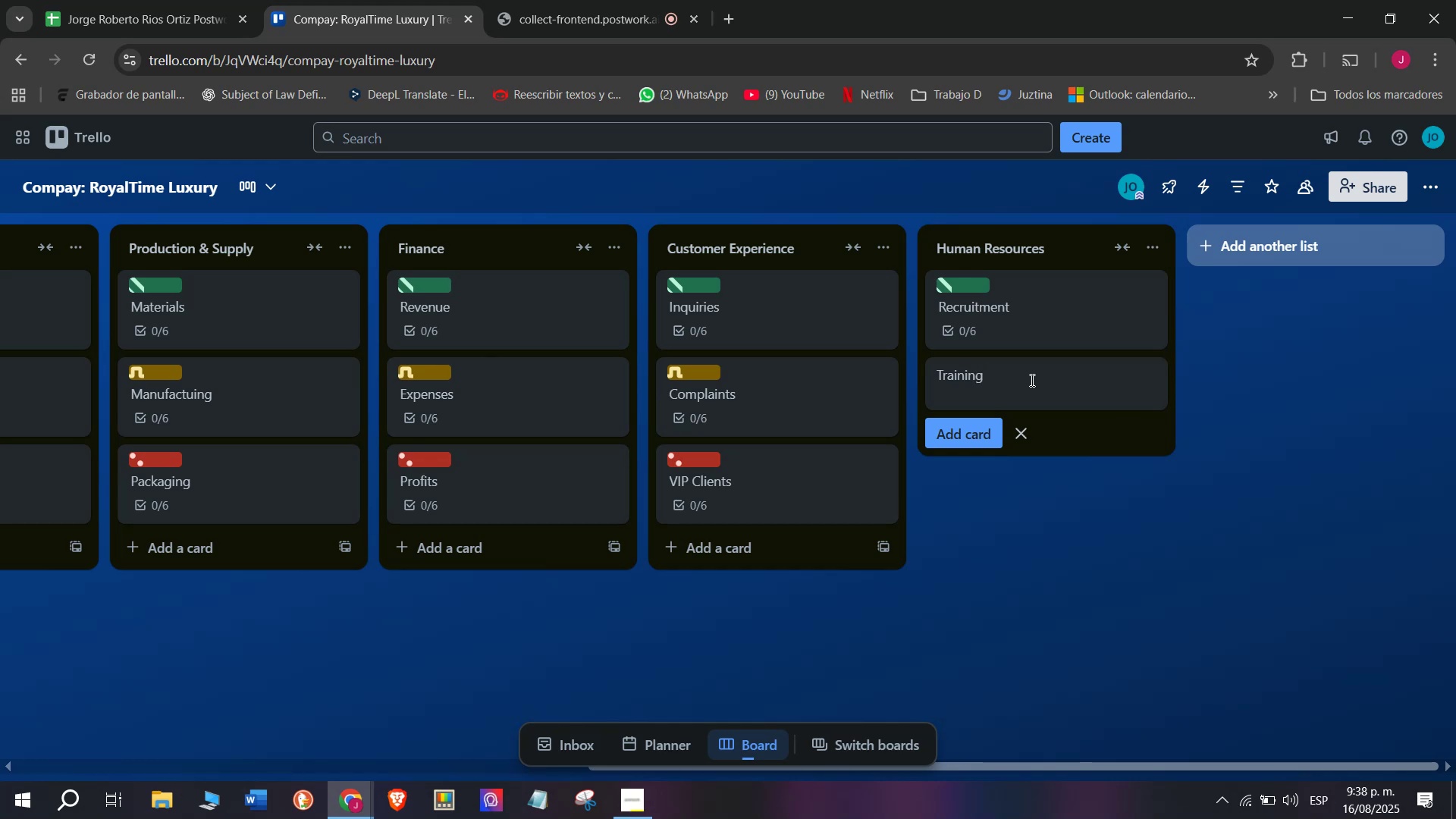 
key(Enter)
 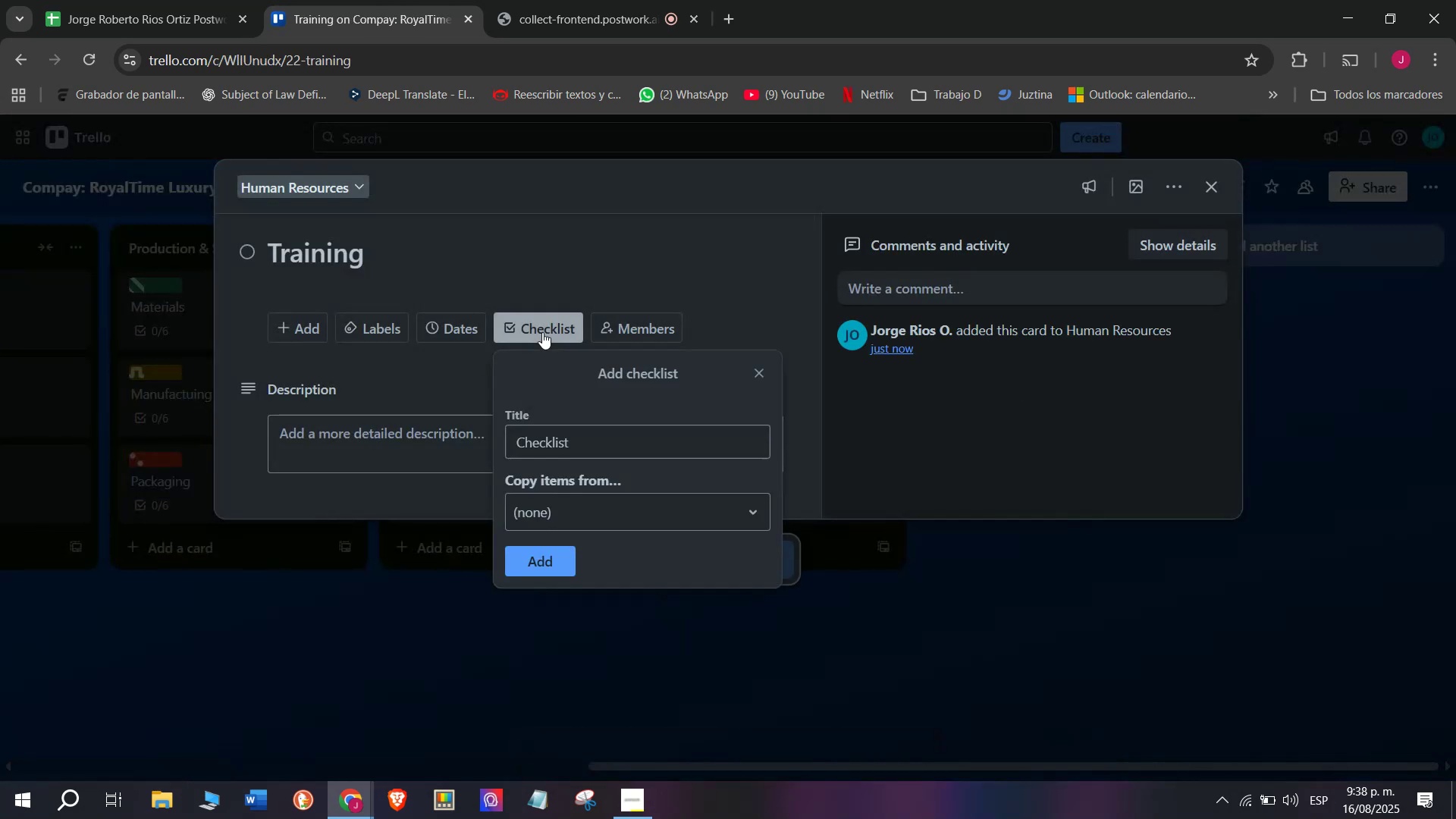 
left_click([545, 563])
 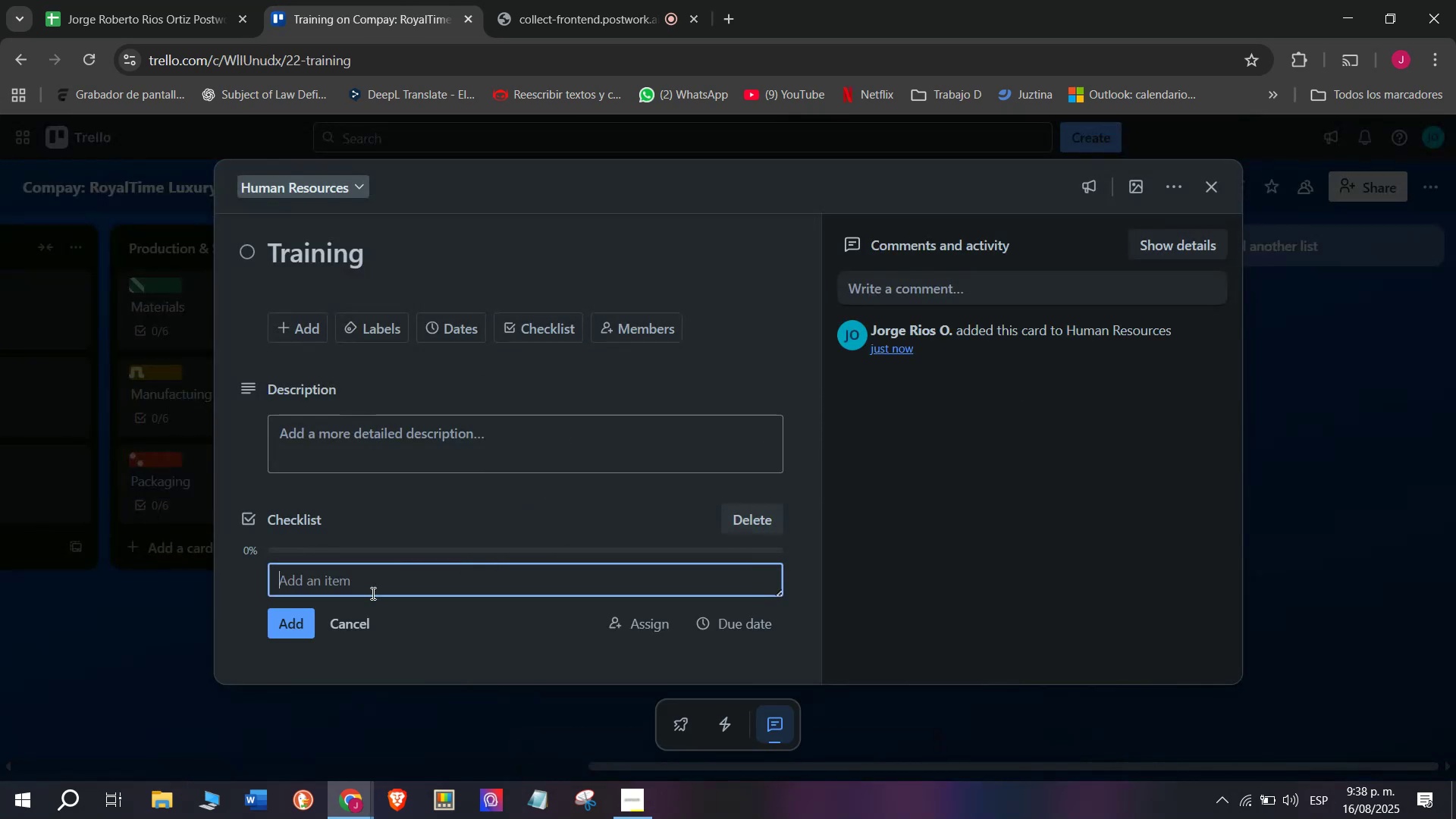 
left_click([371, 595])
 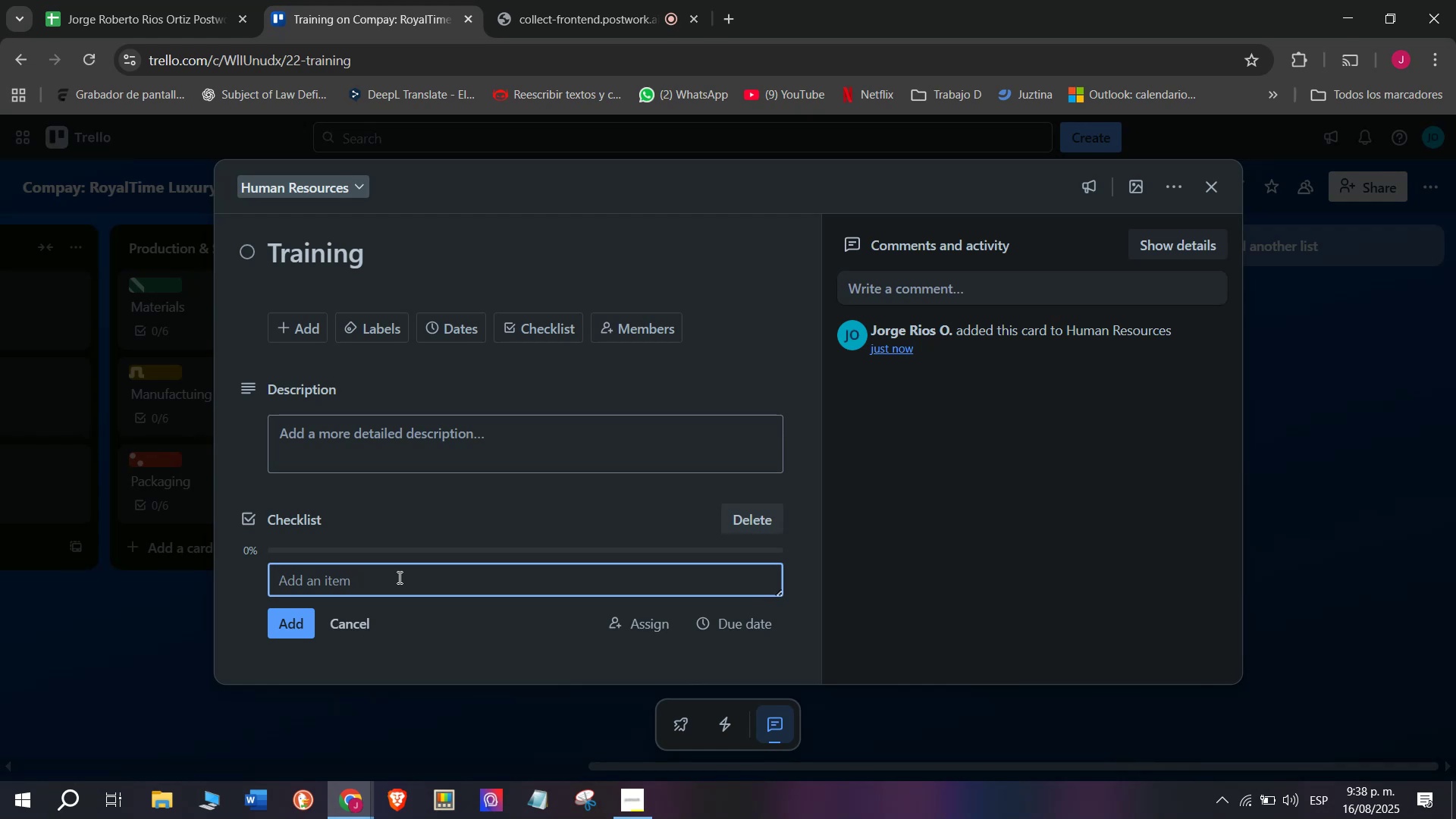 
type(Train sta)
key(Backspace)
type(atf)
 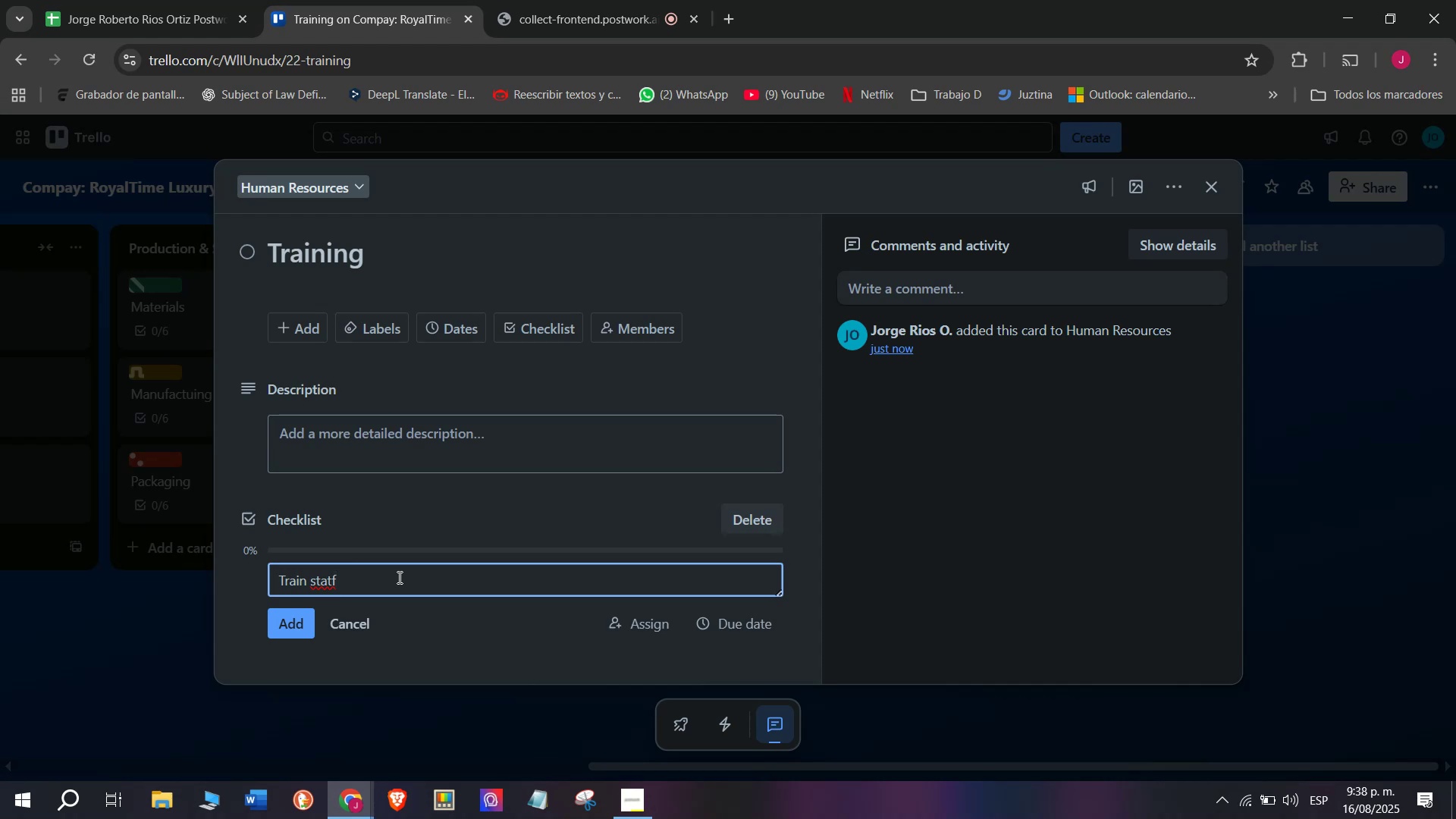 
key(Backspace)
key(Backspace)
type(ff in luxury)
 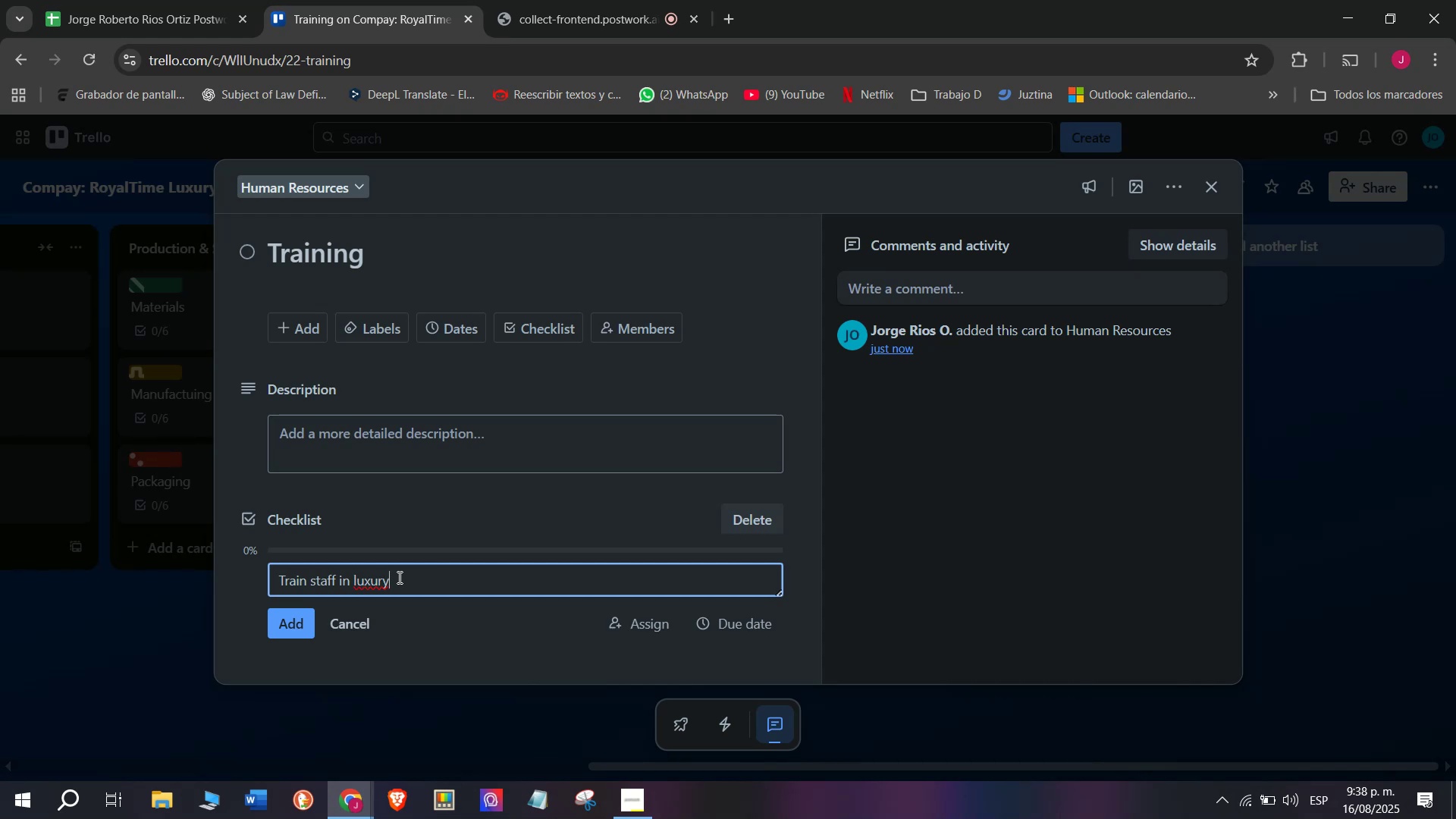 
type( ei)
 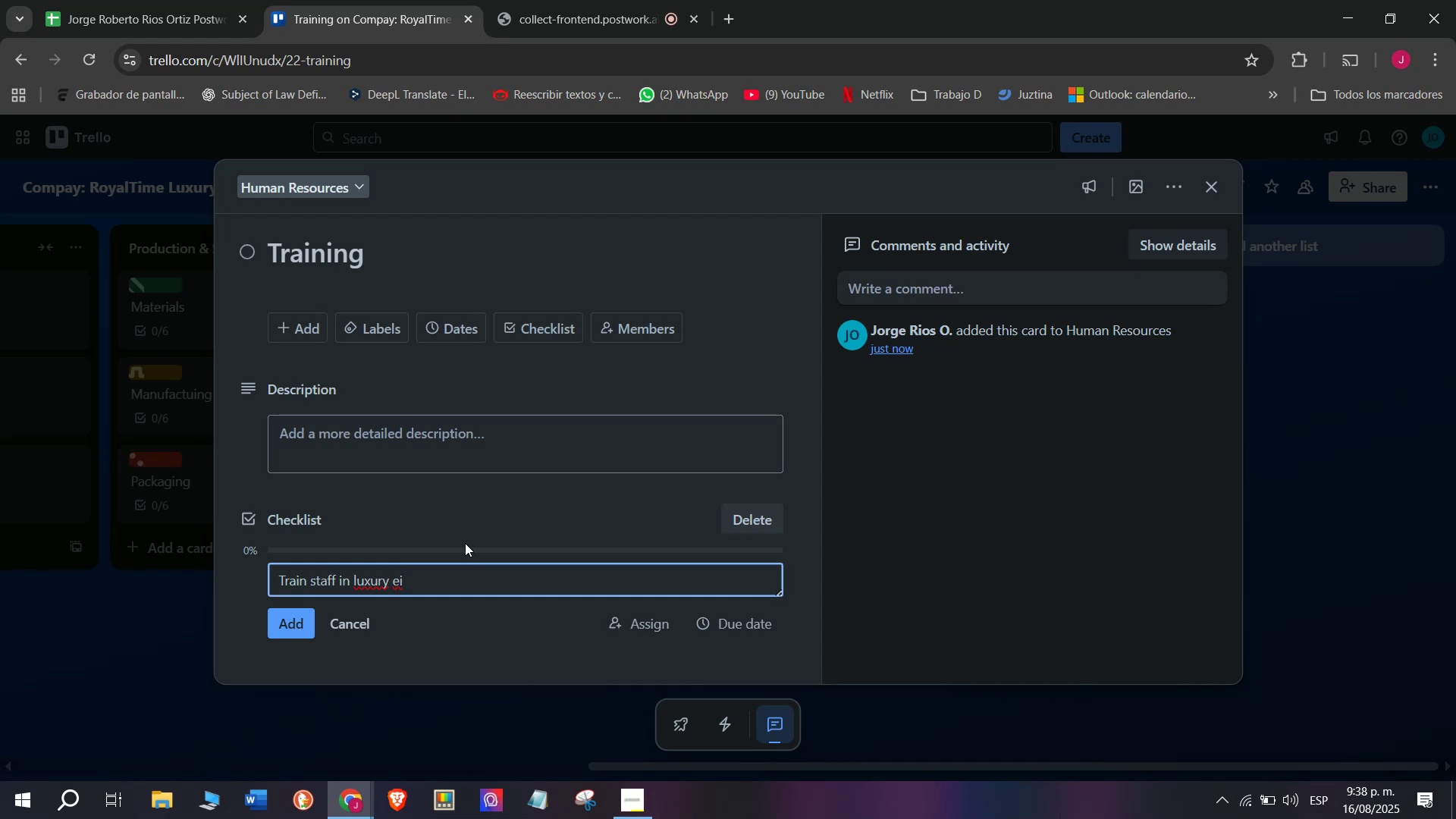 
type(])
key(Backspace)
key(Backspace)
type(tiquette)
 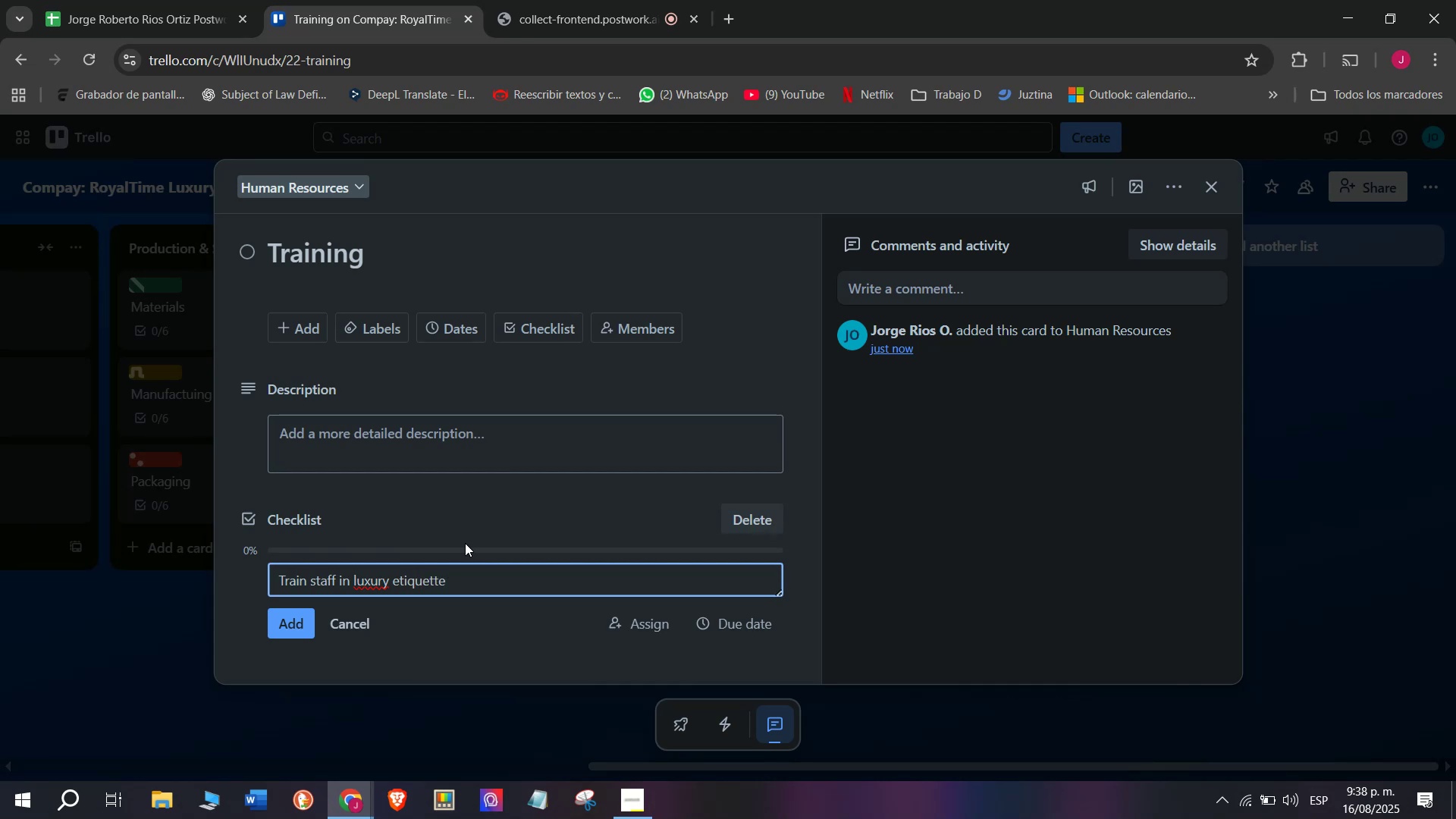 
key(Enter)
 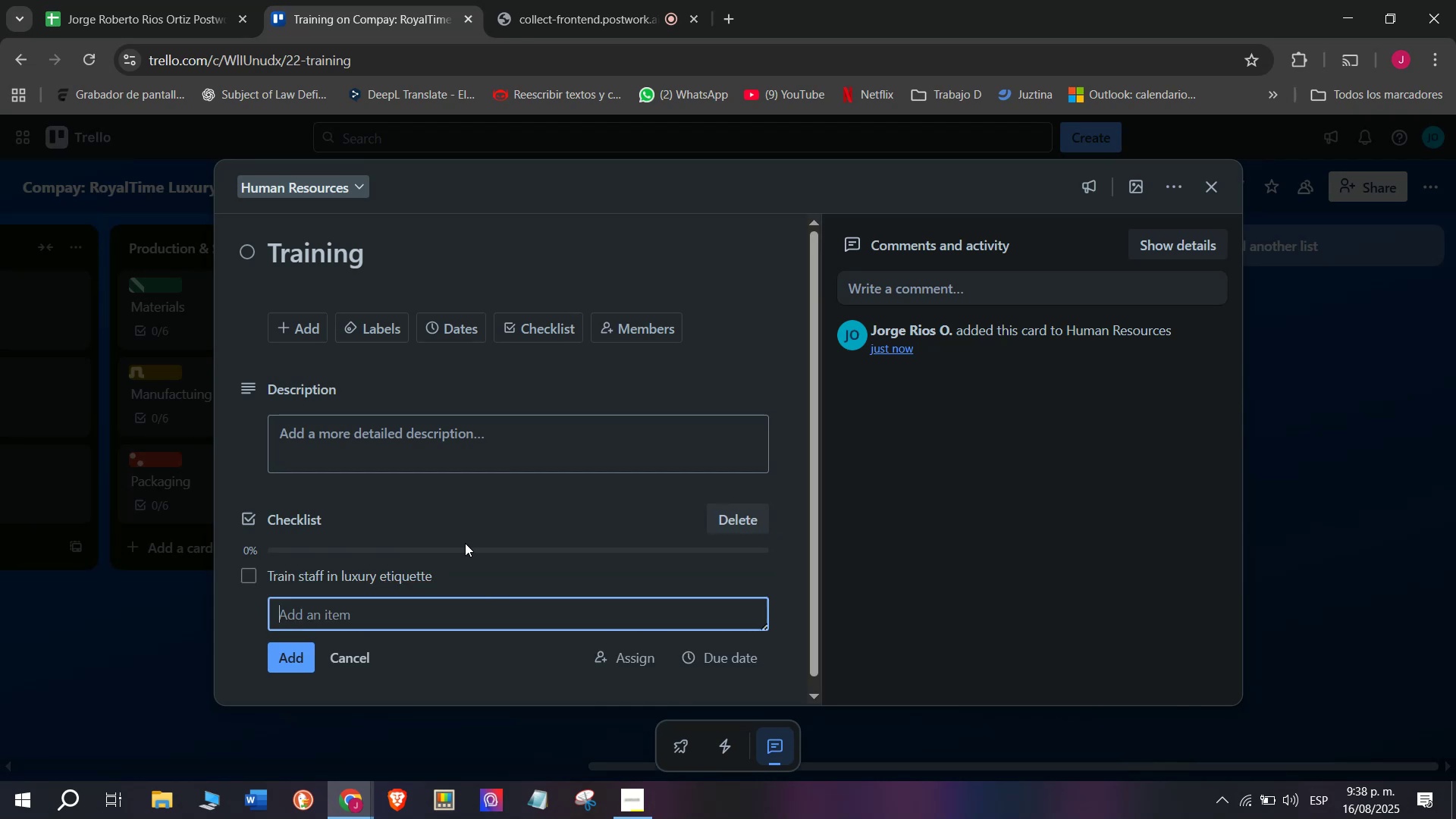 
type(Provuide)
key(Backspace)
key(Backspace)
key(Backspace)
key(Backspace)
type(uide)
key(Backspace)
key(Backspace)
key(Backspace)
key(Backspace)
type(uide)
key(Backspace)
key(Backspace)
key(Backspace)
key(Backspace)
type(ide)
 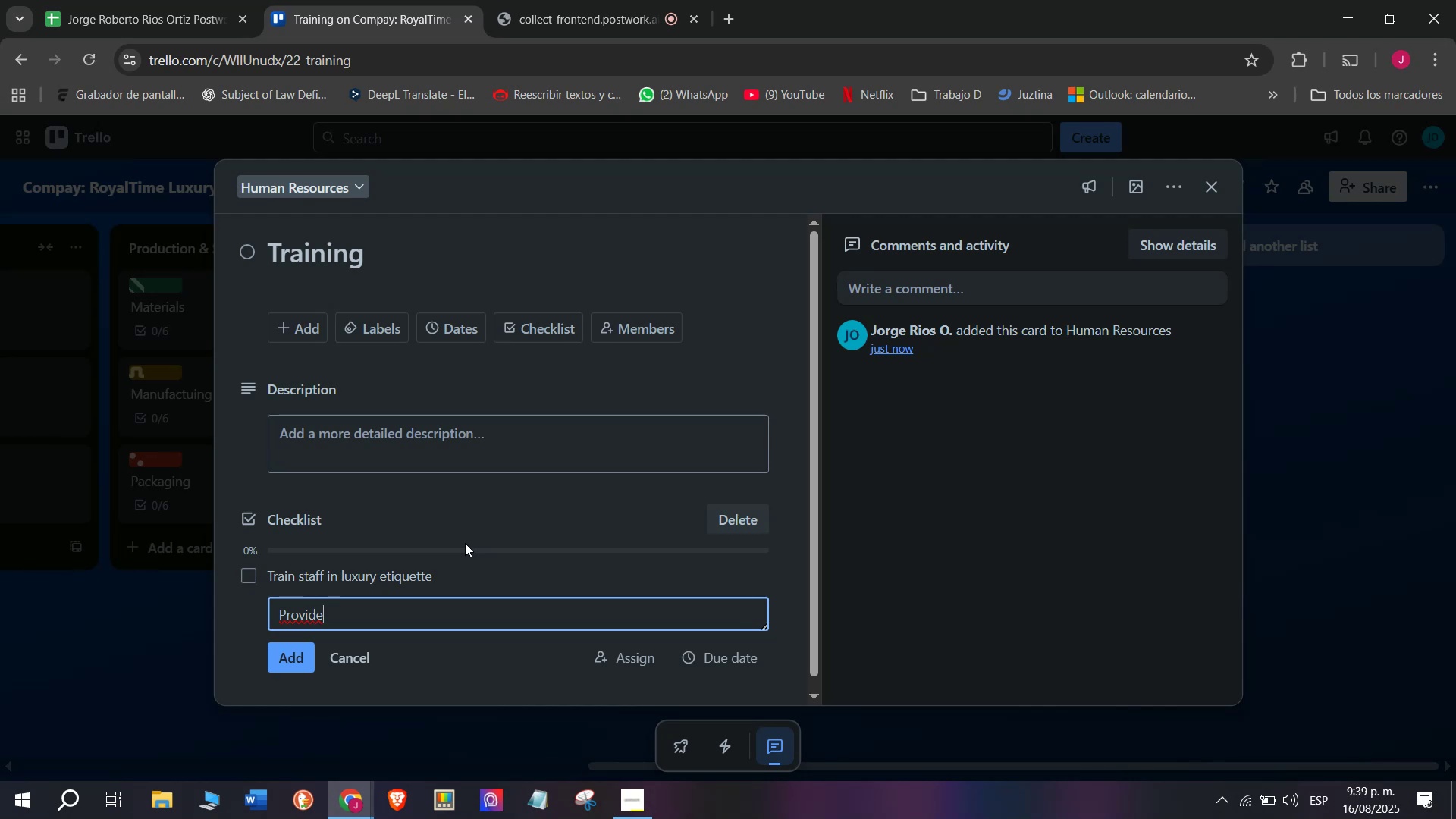 
key(Space)
 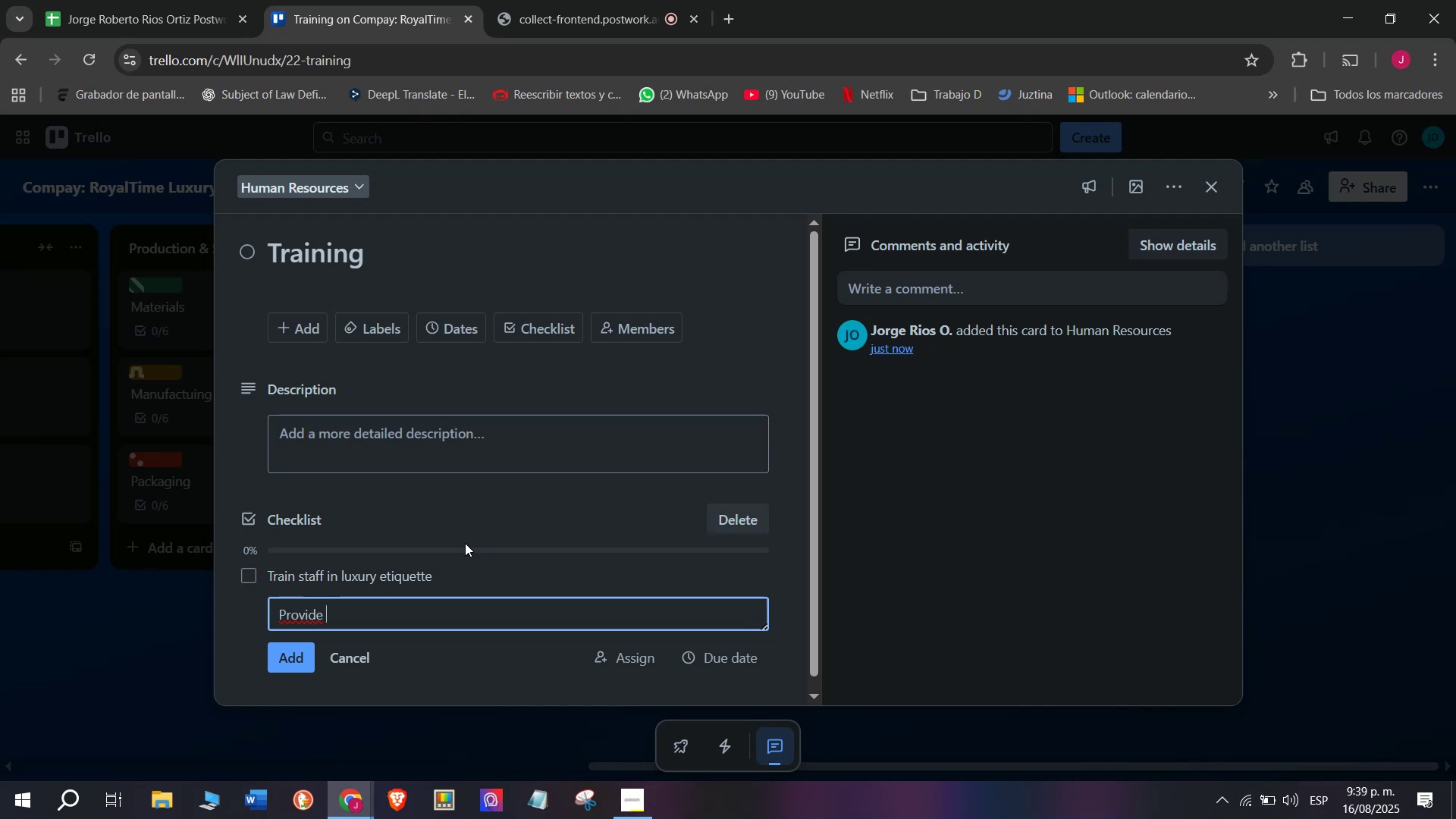 
key(P)
 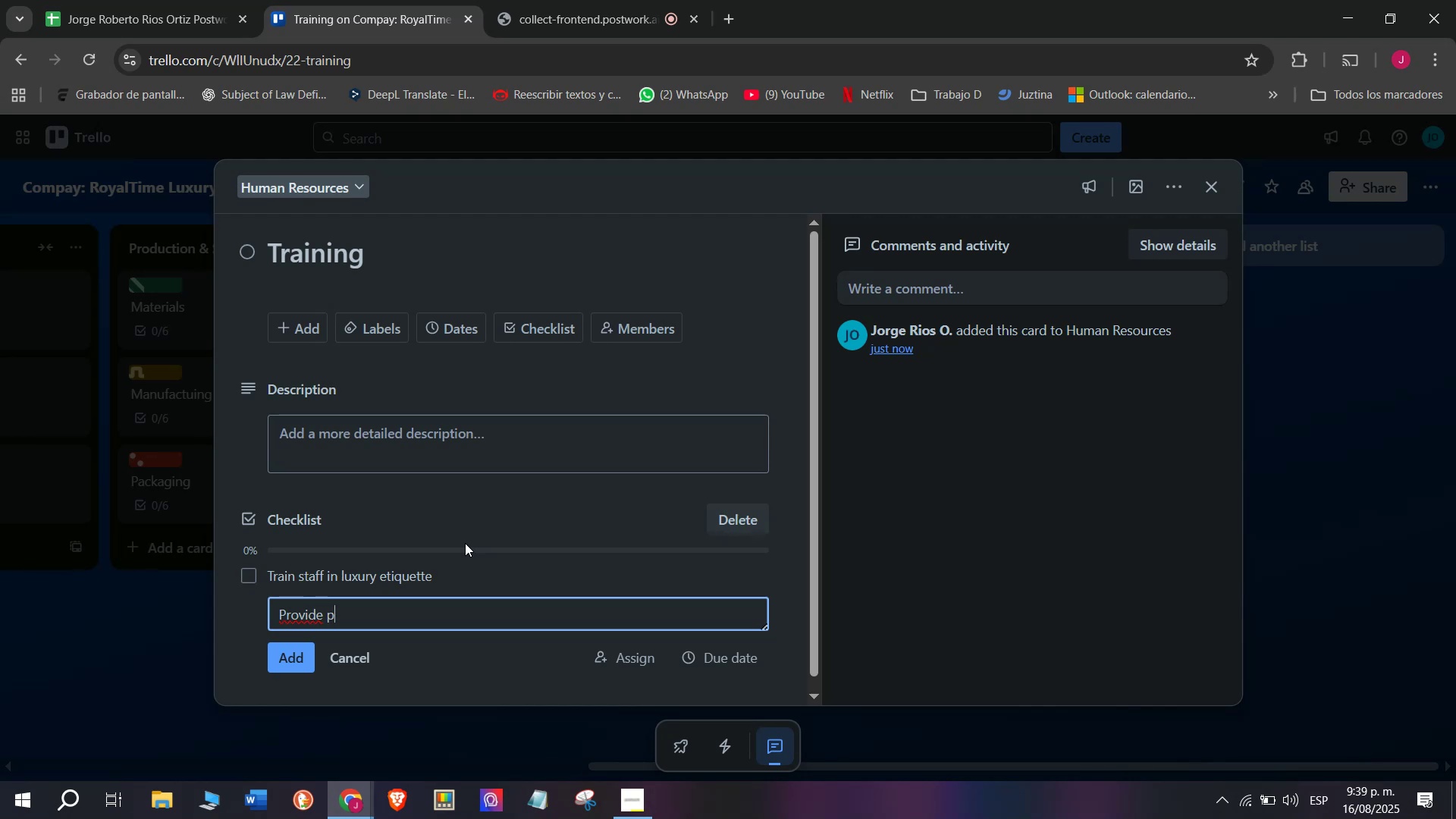 
key(Control+ControlLeft)
 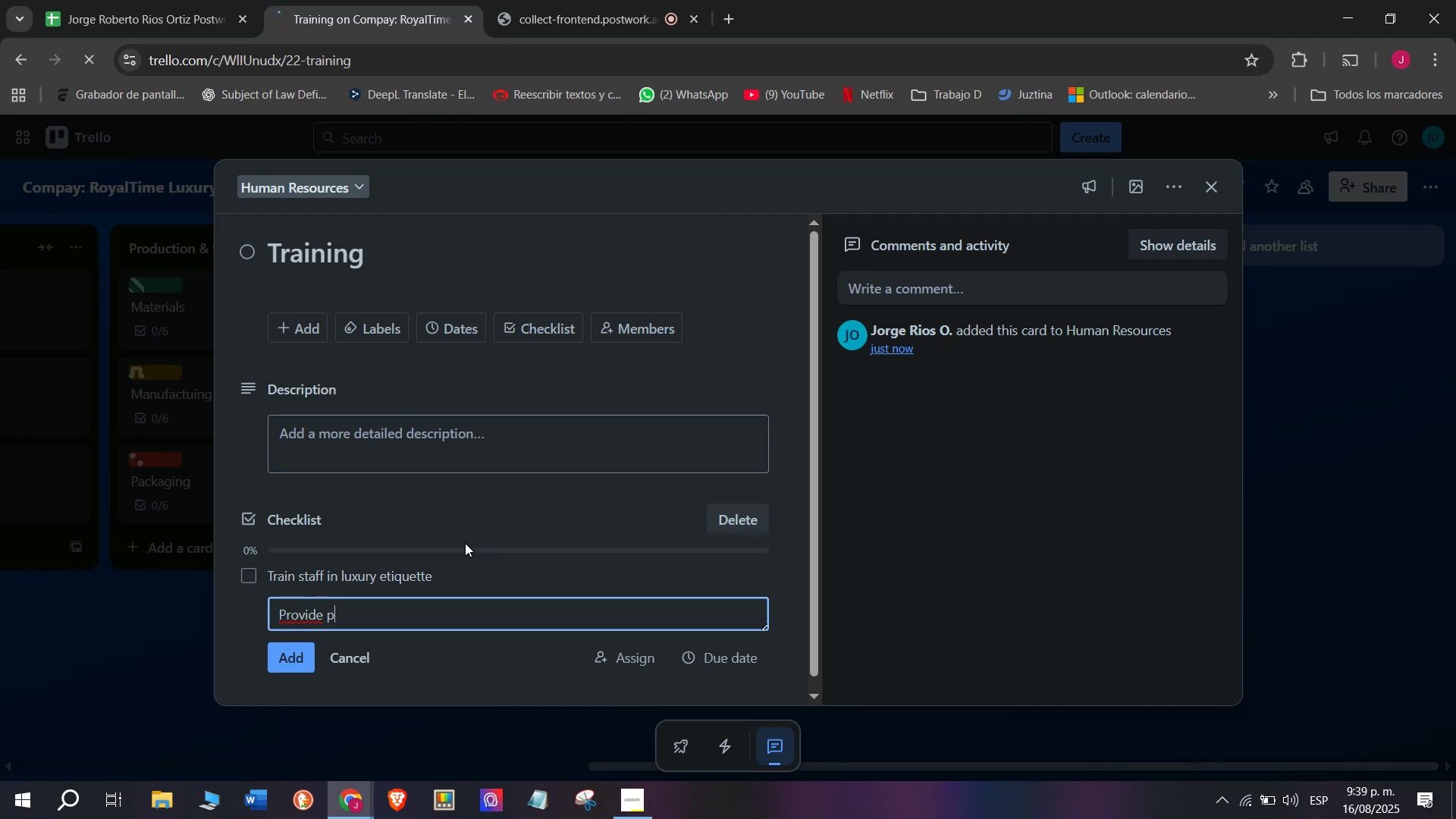 
key(Control+R)
 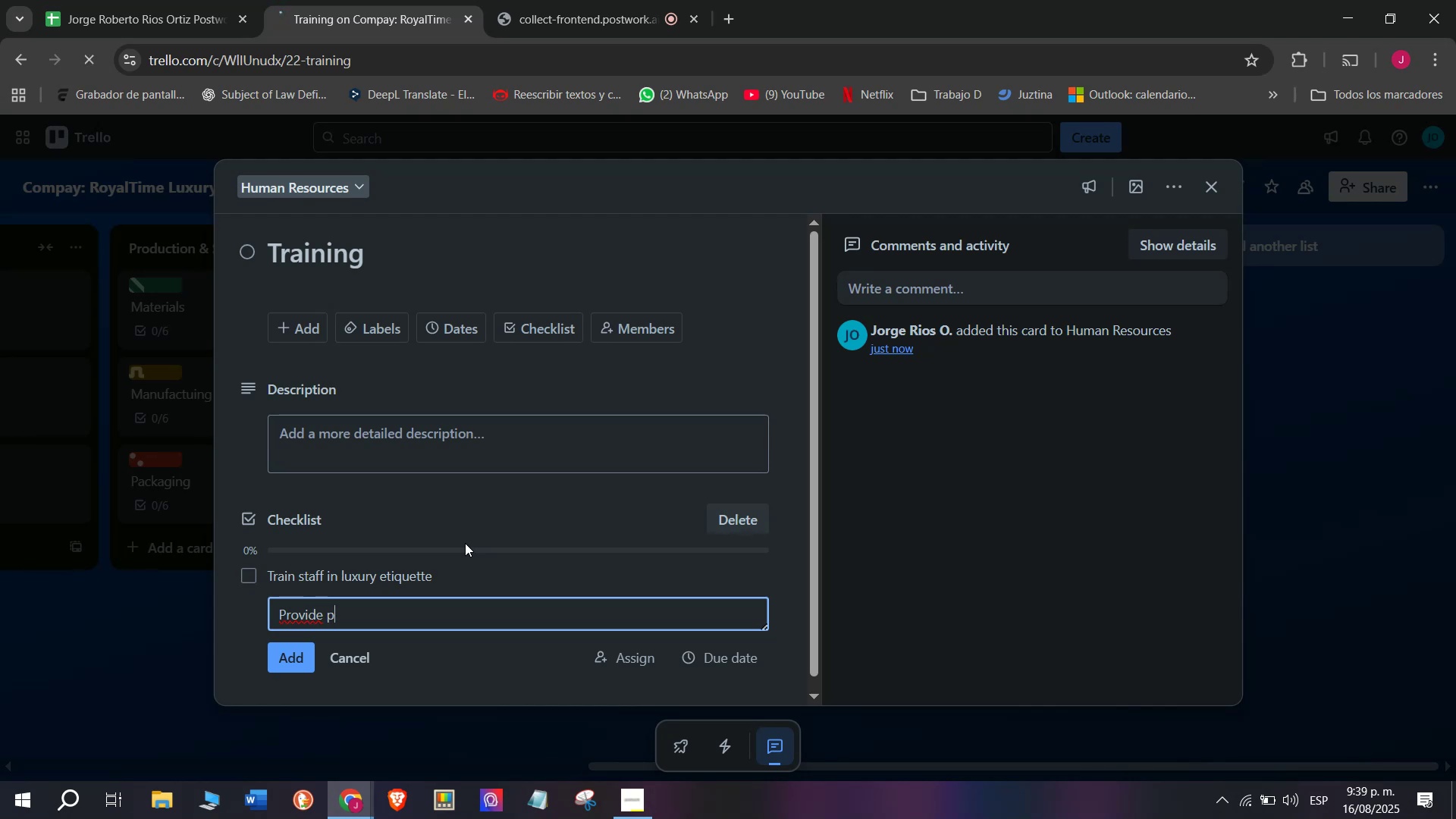 
key(O)
 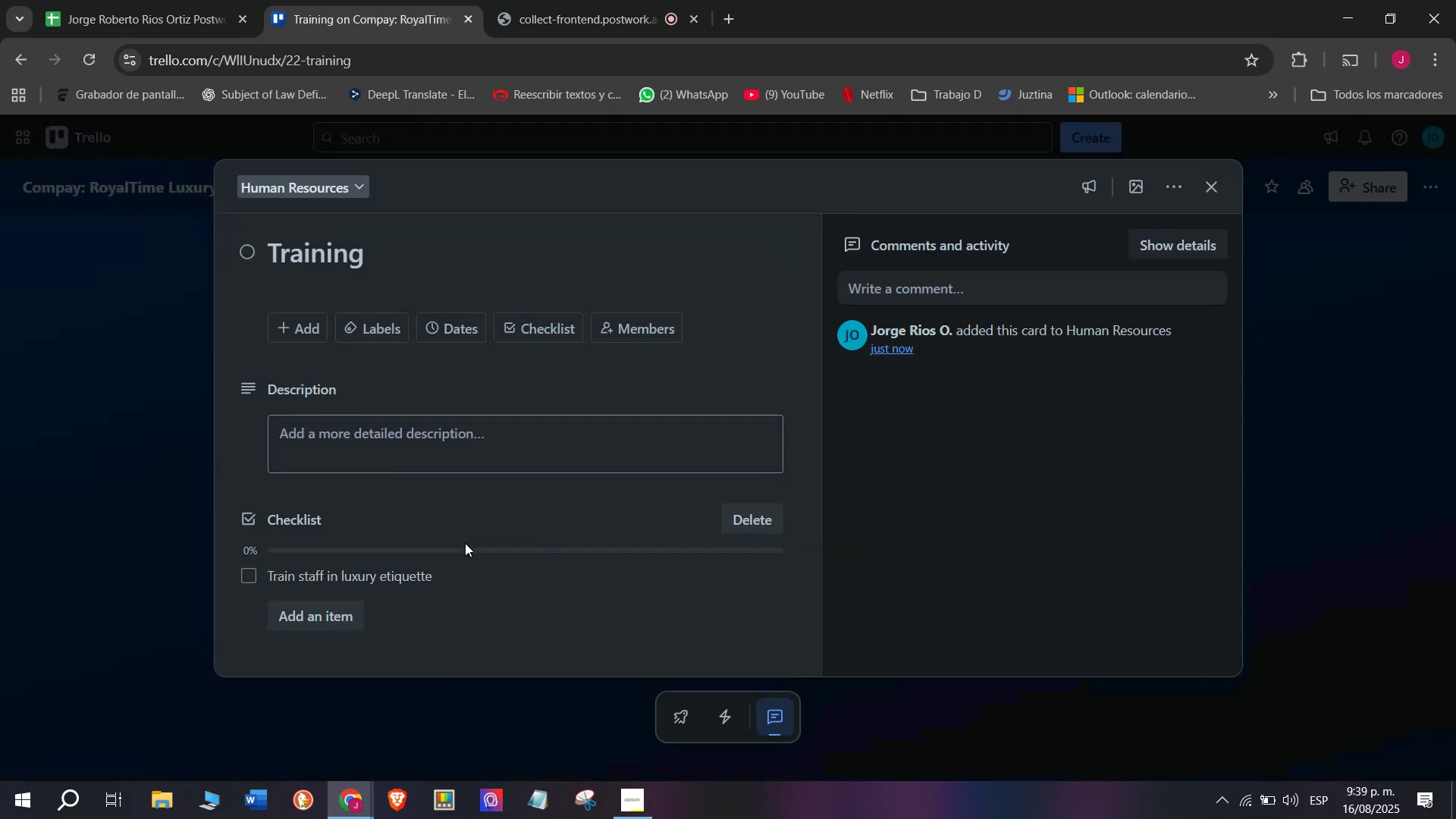 
wait(6.55)
 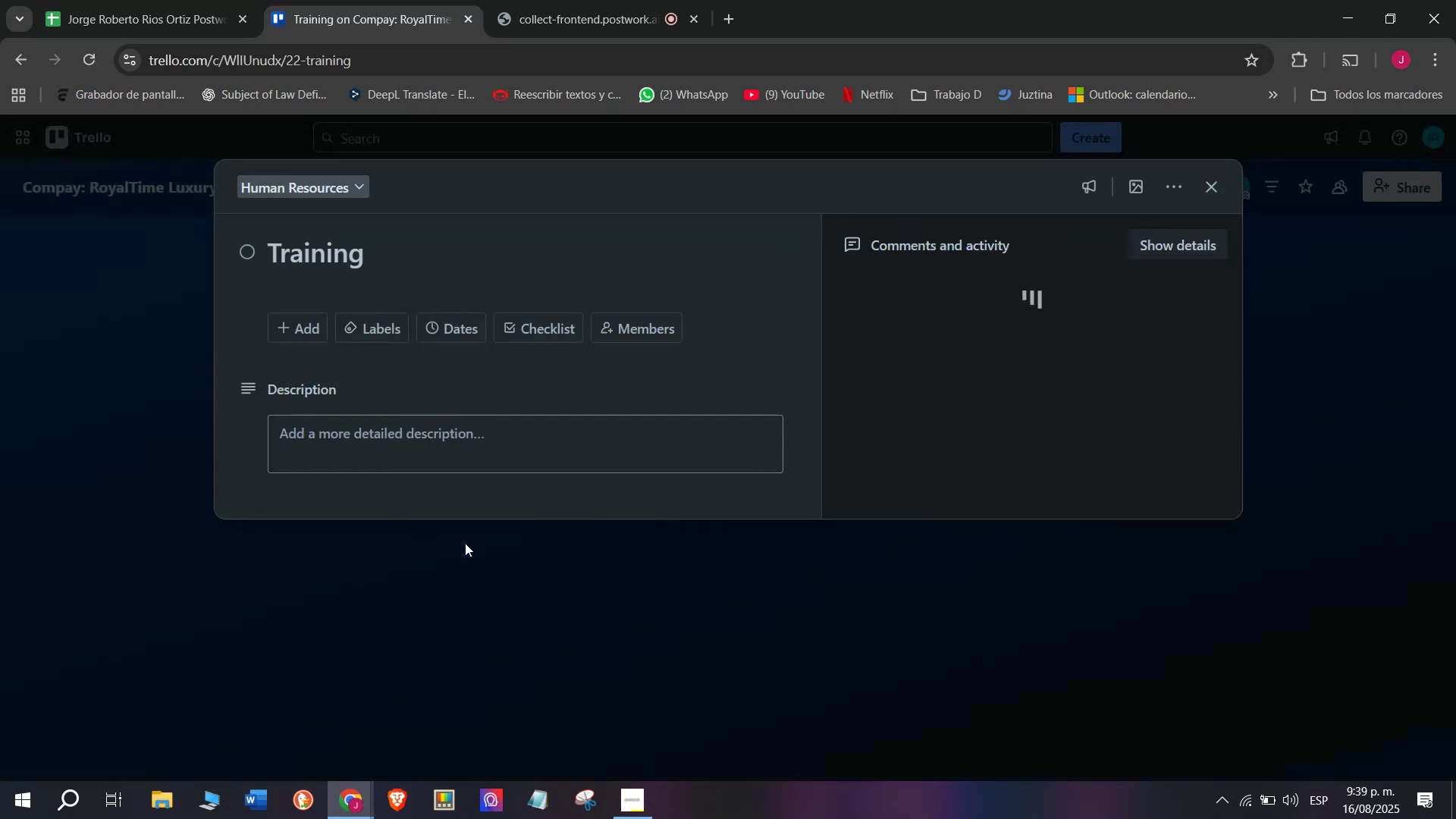 
scroll: coordinate [451, 581], scroll_direction: down, amount: 4.0
 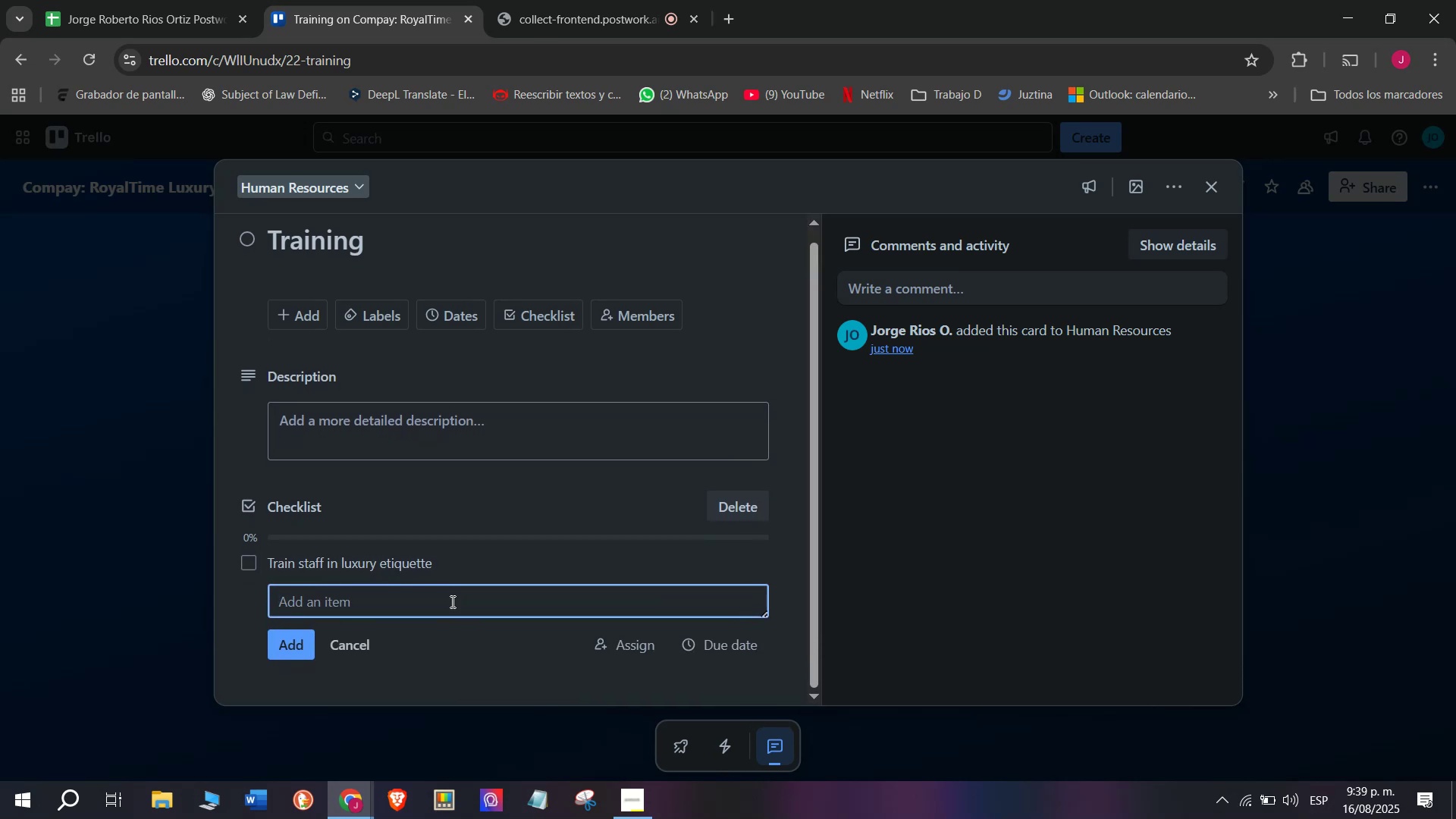 
wait(9.47)
 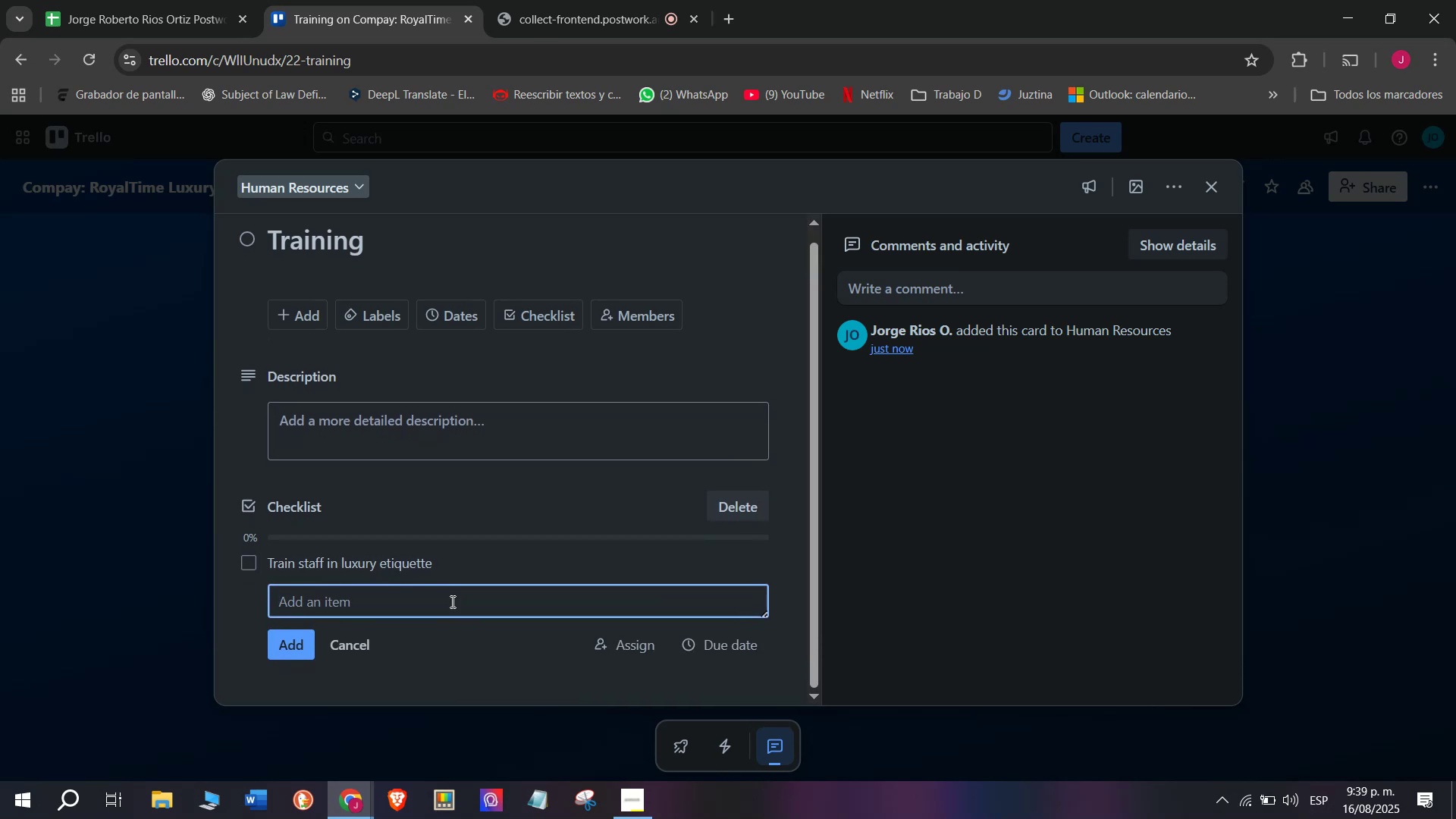 
type(Provuide)
key(Backspace)
key(Backspace)
key(Backspace)
key(Backspace)
type(ide )
 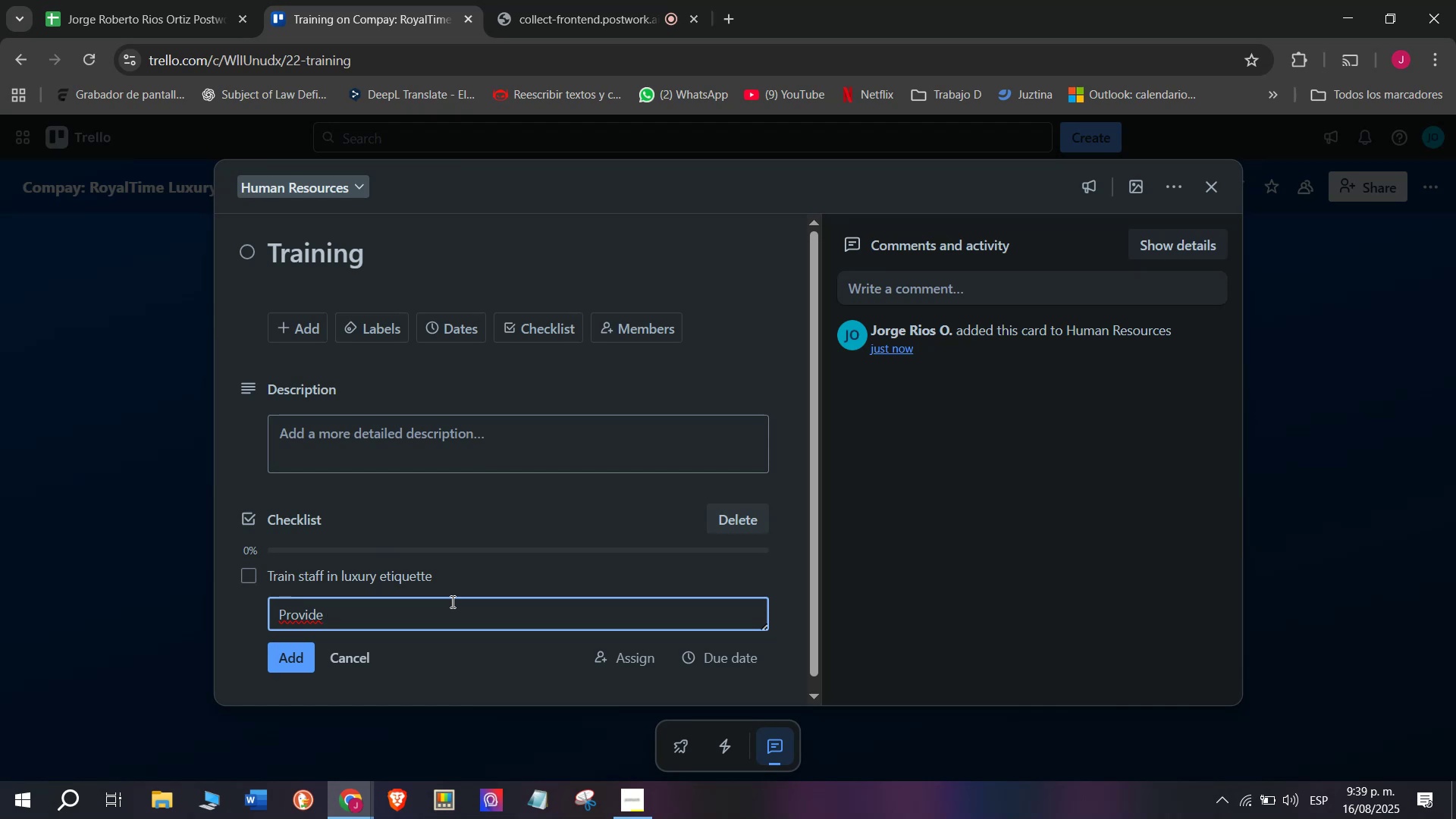 
wait(8.0)
 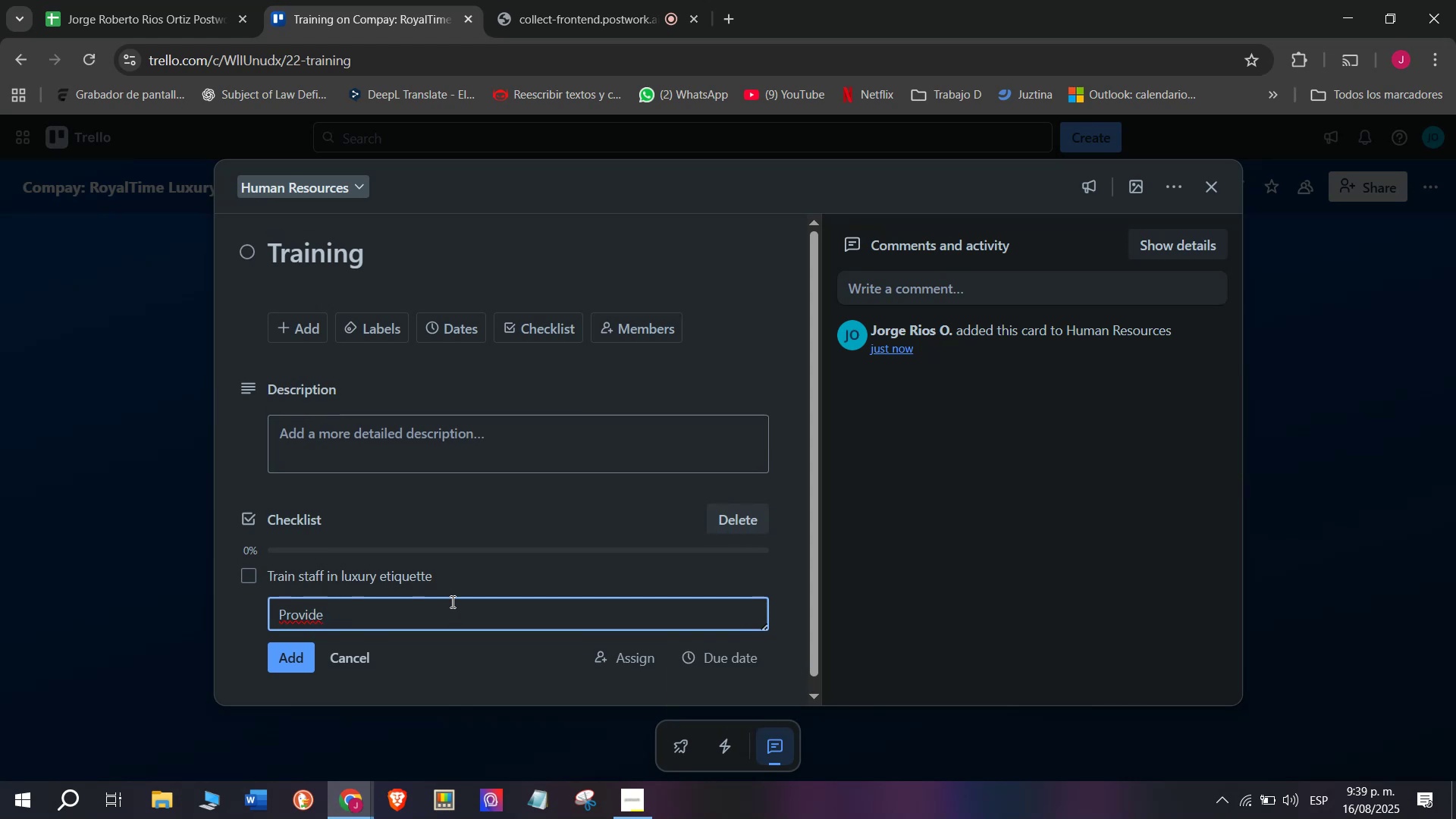 
type(prodcut)
key(Backspace)
key(Backspace)
key(Backspace)
type(uct kb)
key(Backspace)
type(nowledge sessions)
 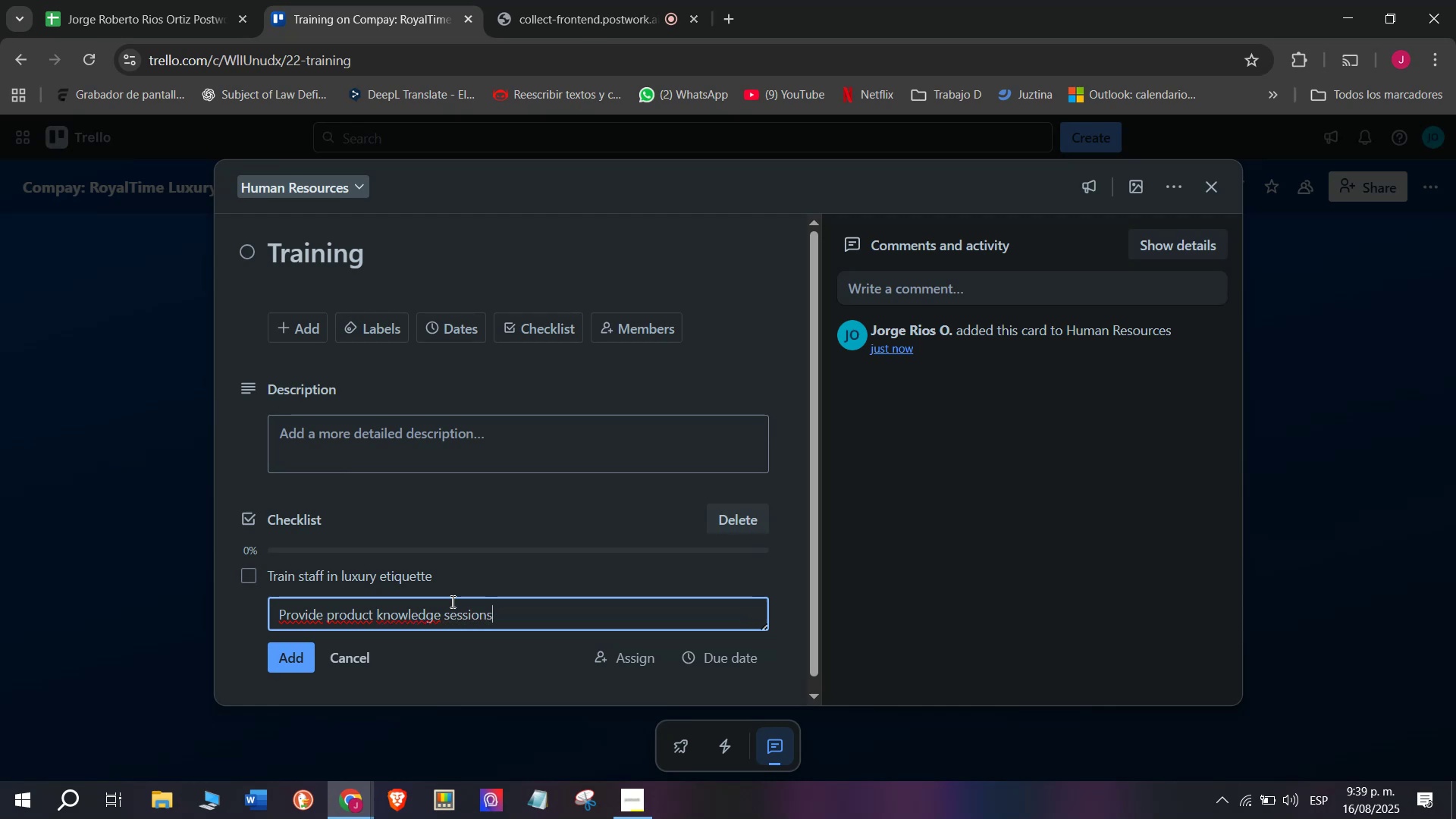 
key(Enter)
 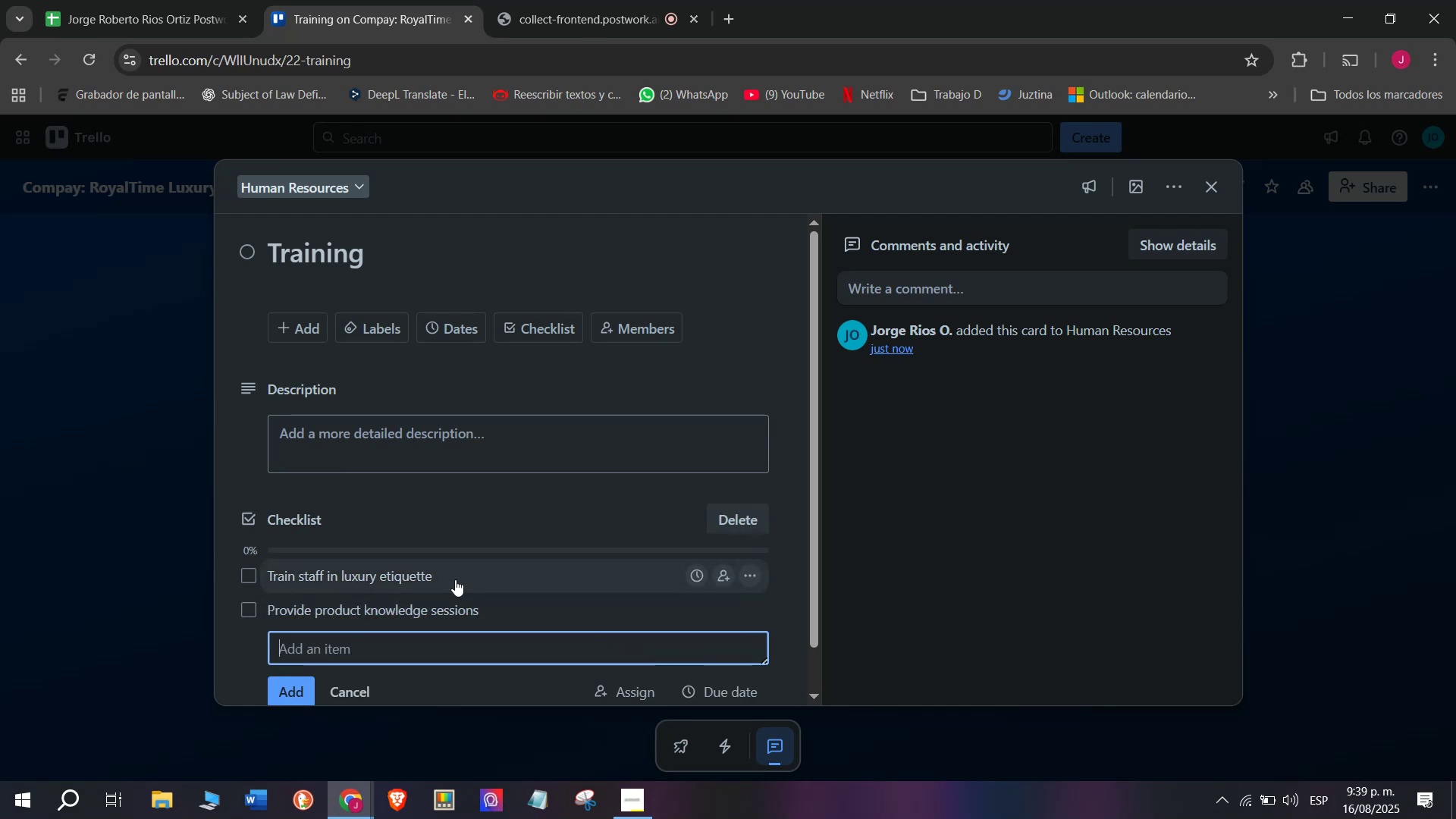 
scroll: coordinate [445, 635], scroll_direction: down, amount: 1.0
 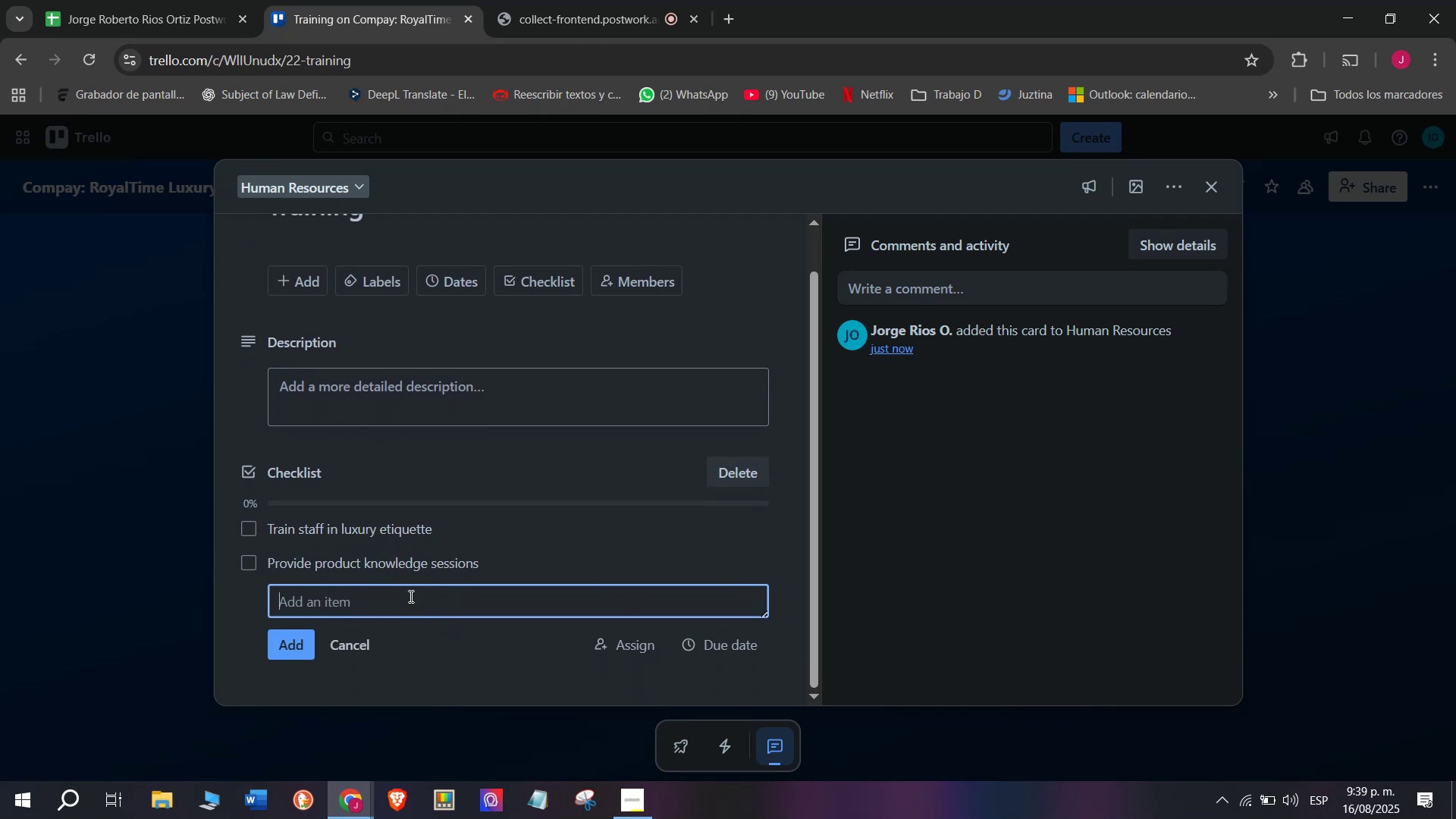 
type(Conduct custmer)
key(Backspace)
key(Backspace)
key(Backspace)
key(Backspace)
type(omer)
key(Backspace)
key(Backspace)
key(Backspace)
key(Backspace)
type(tomer service)
 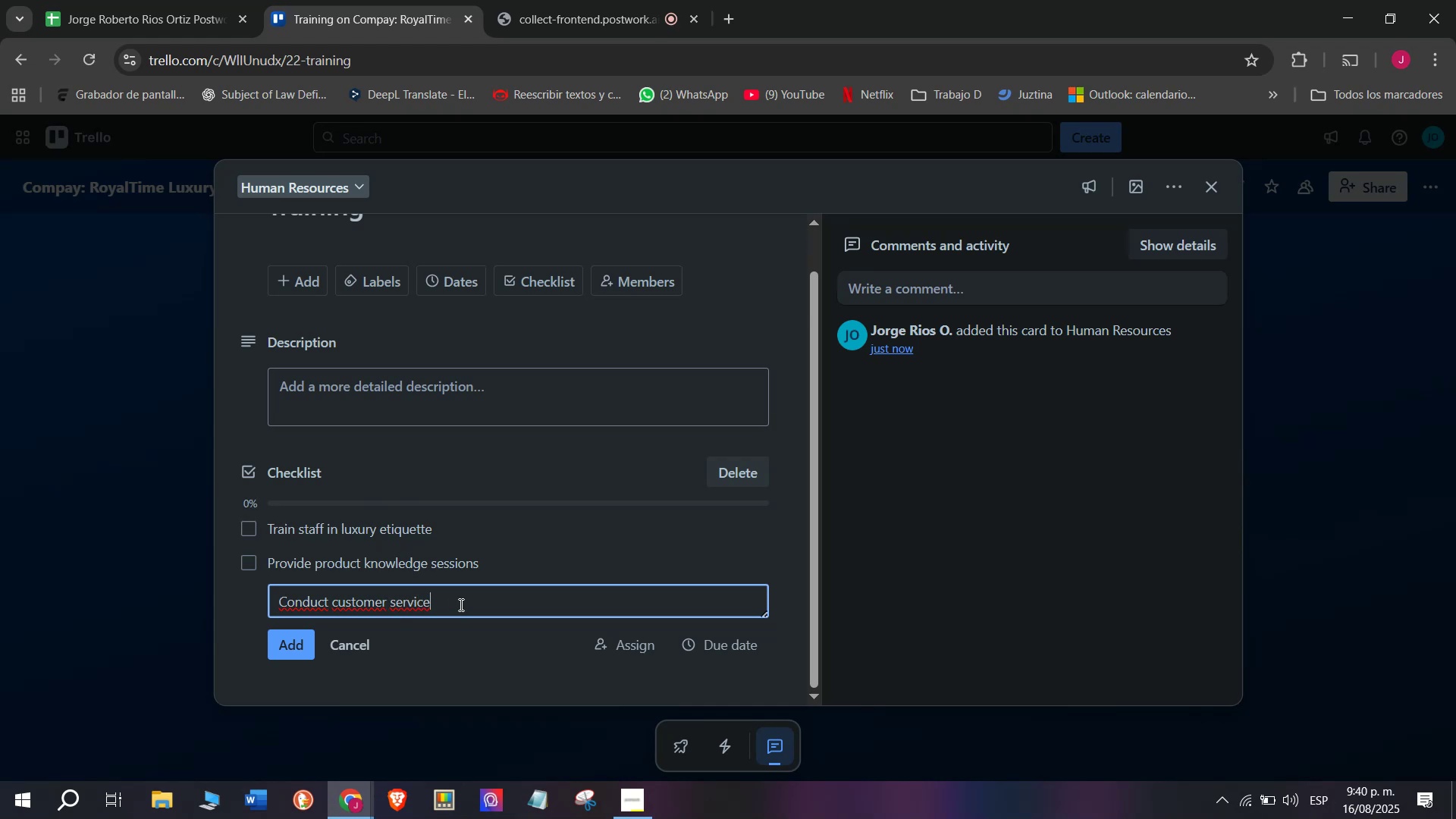 
type( workshops)
 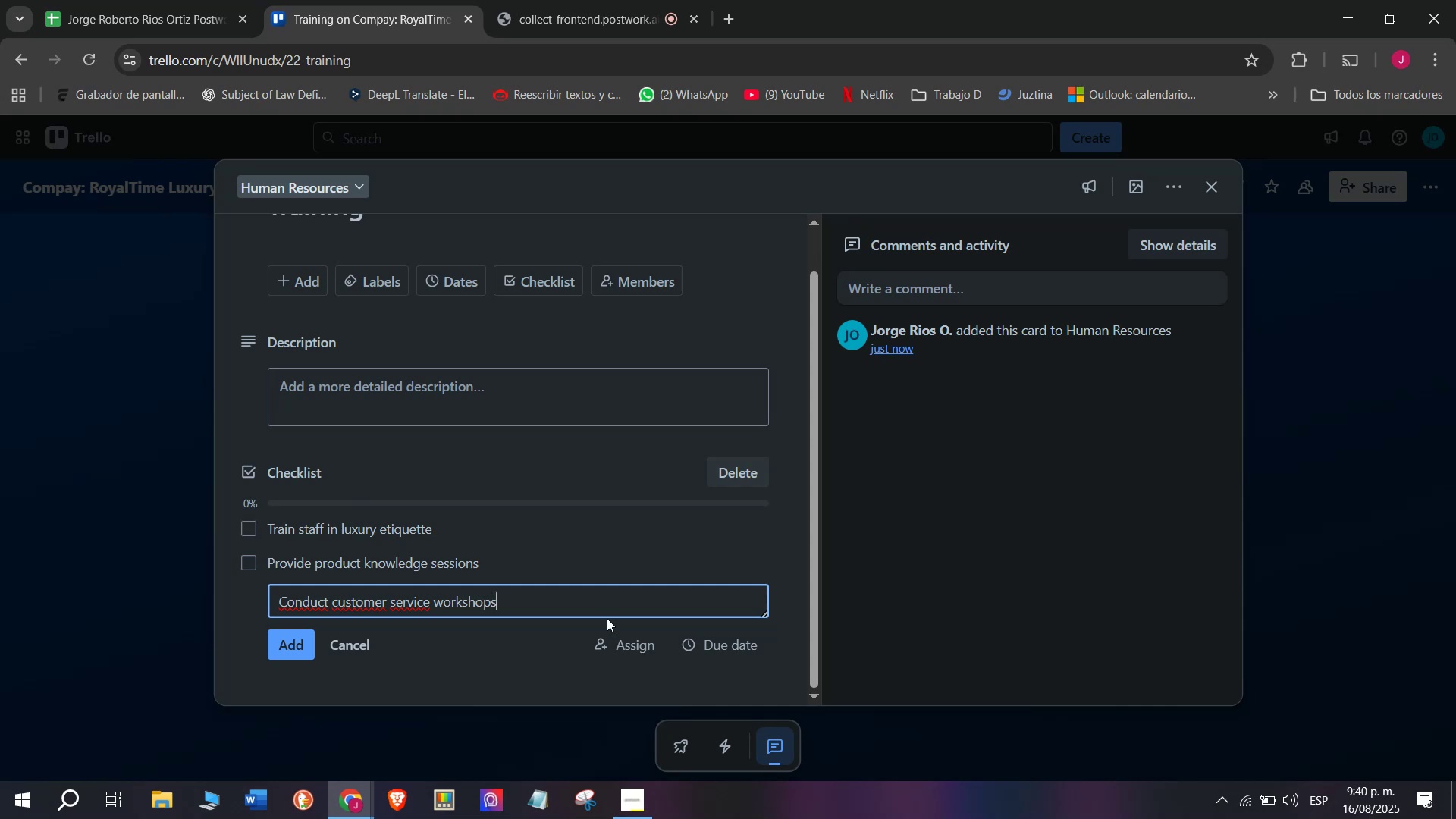 
key(Enter)
 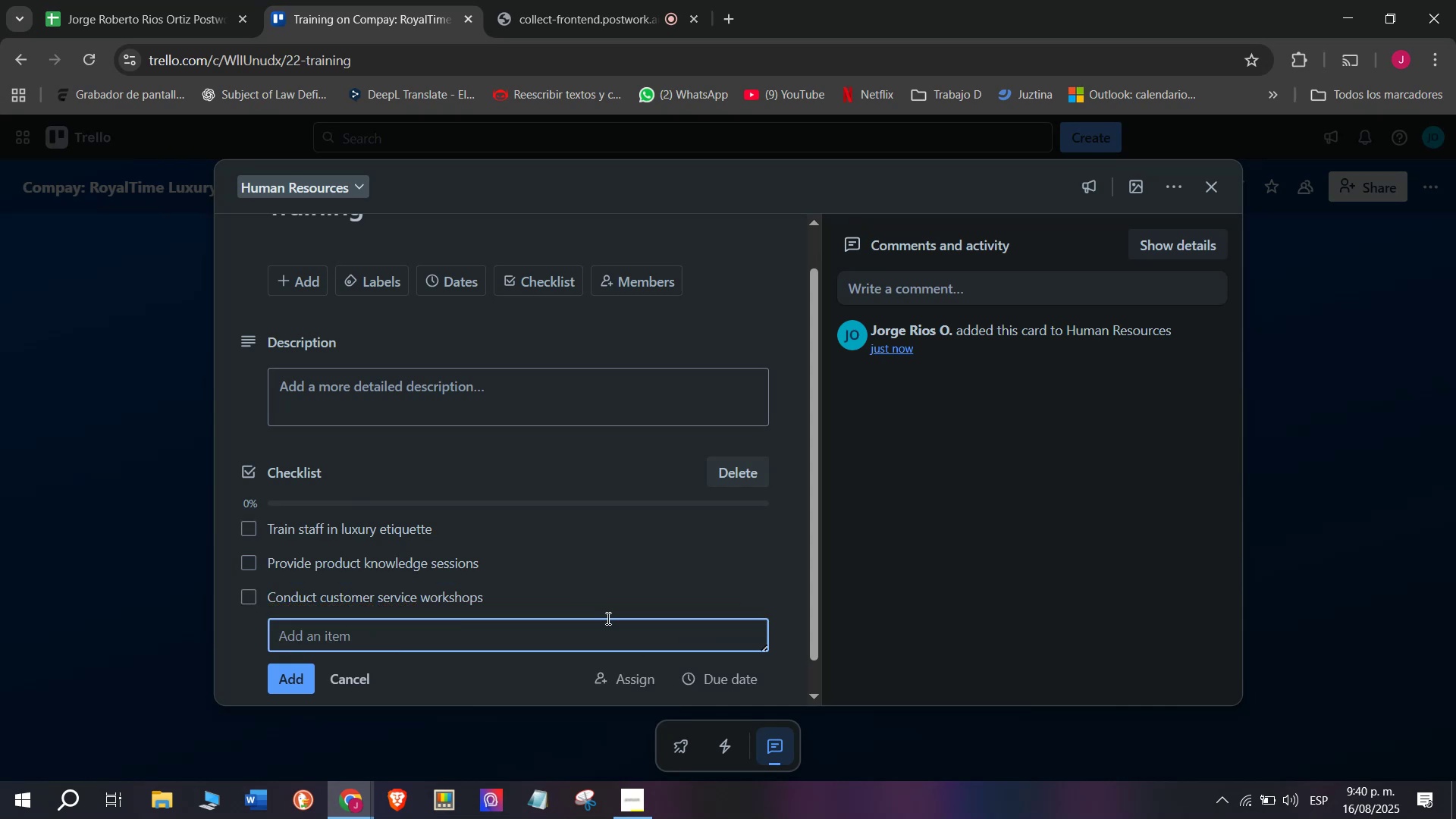 
key(CapsLock)
 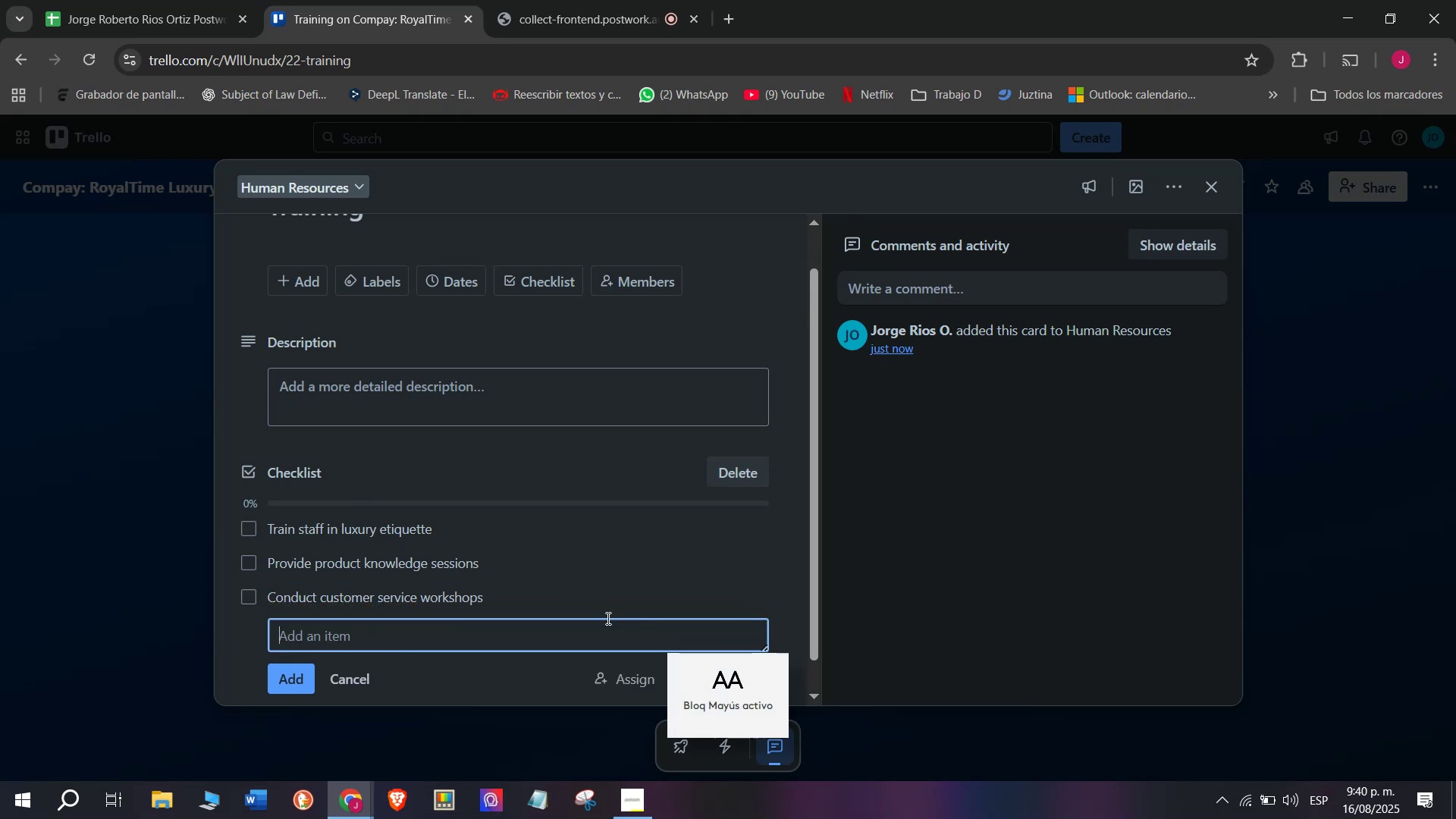 
key(C)
 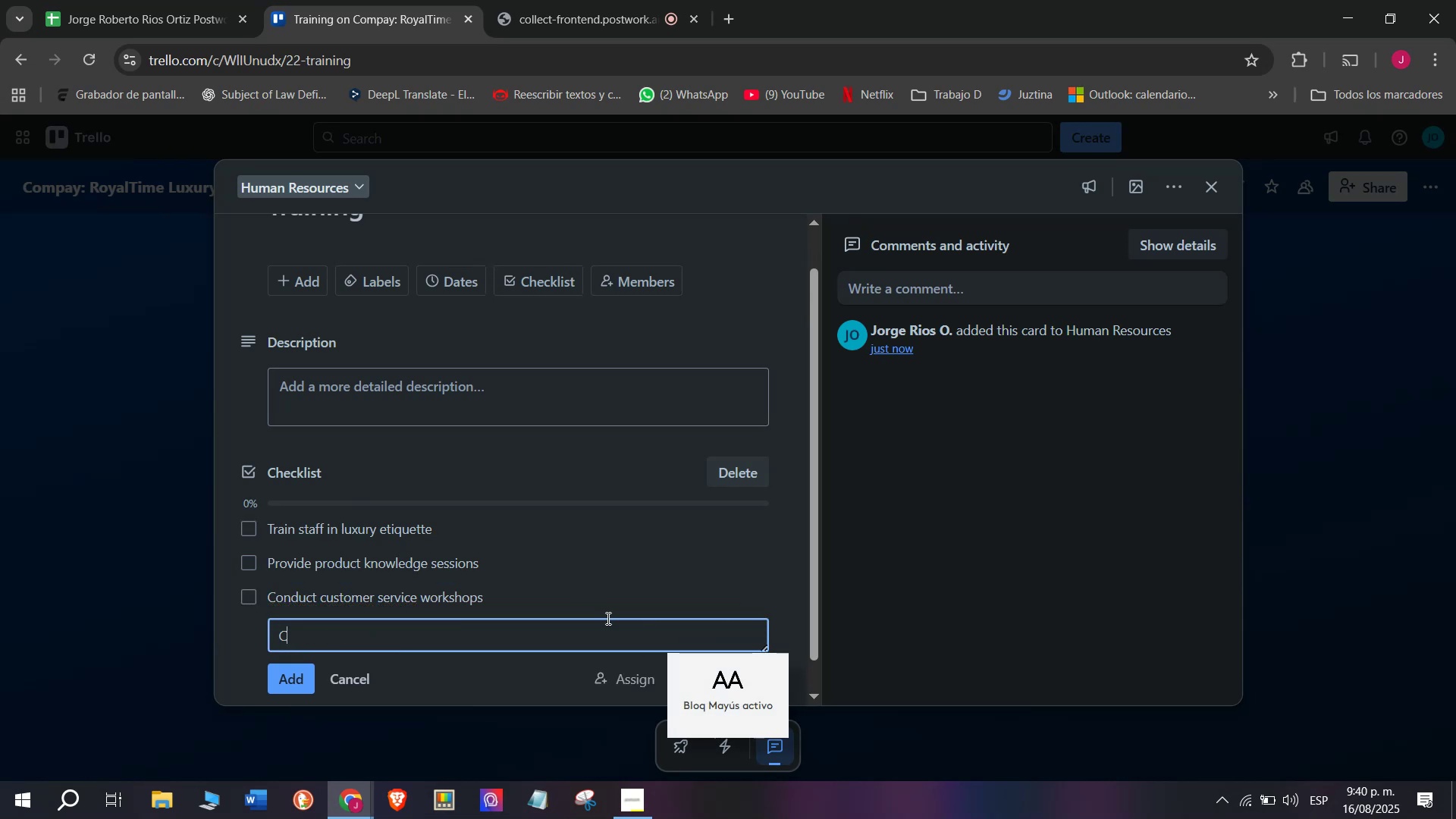 
key(CapsLock)
 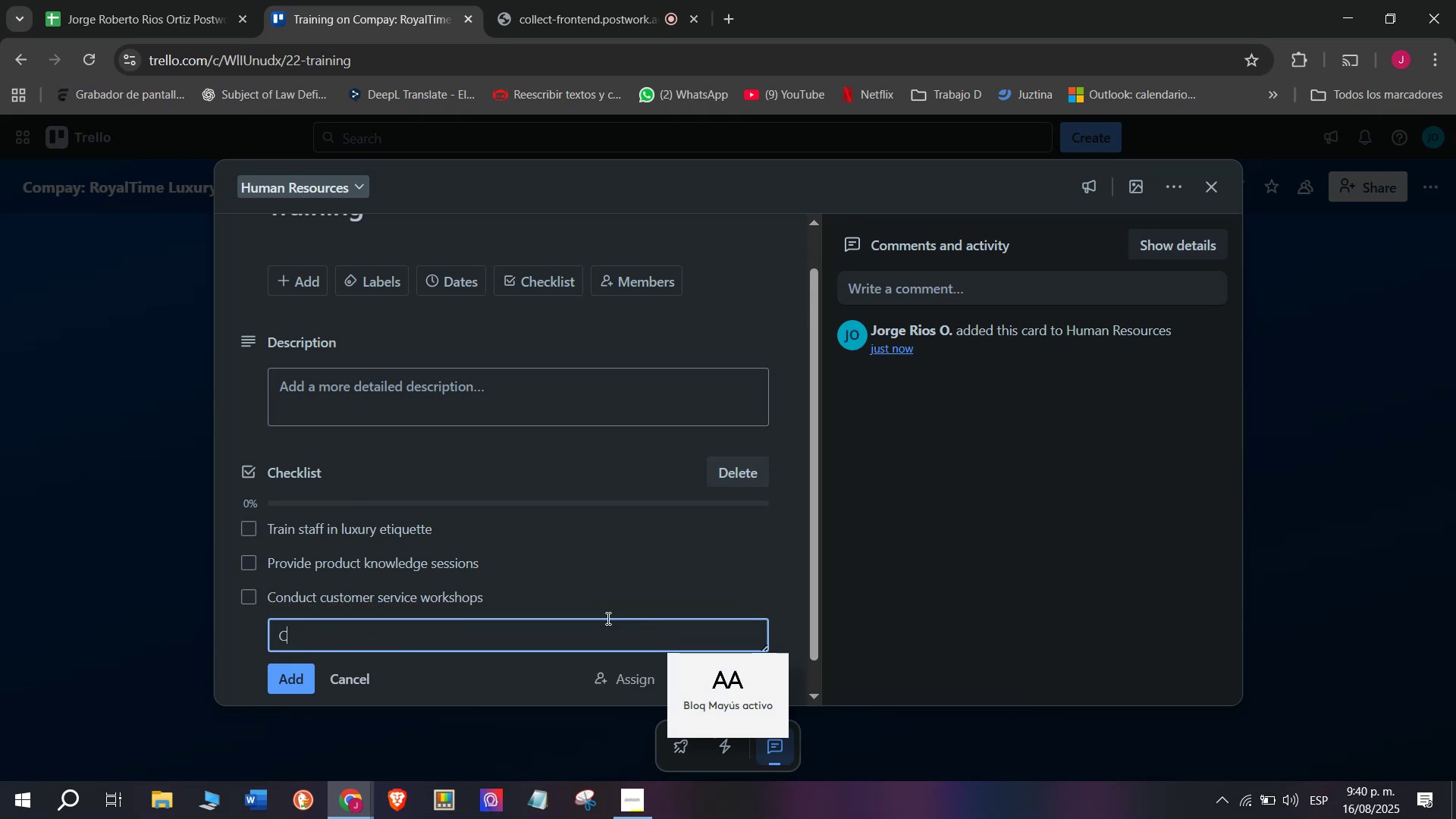 
key(E)
 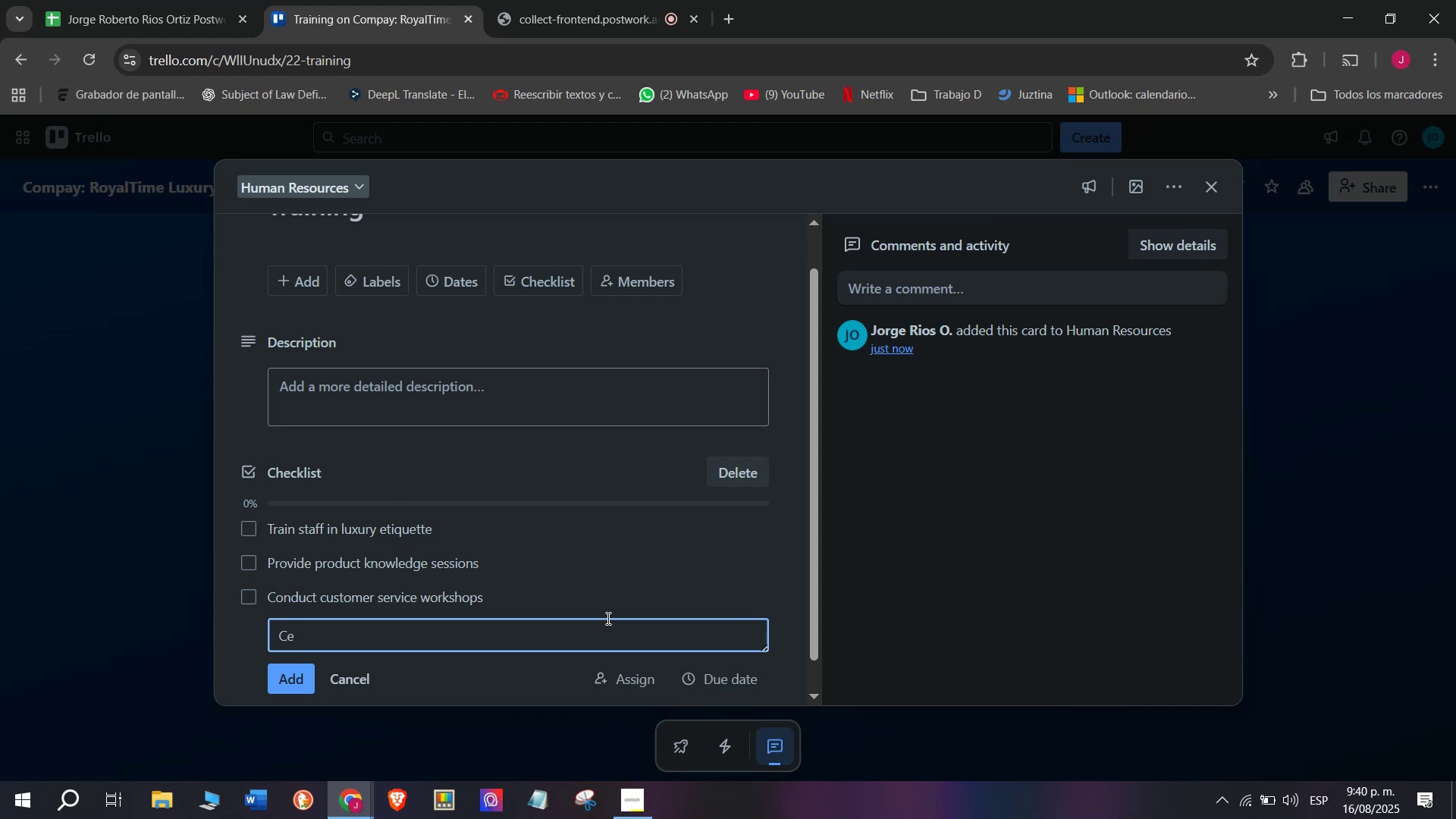 
type(tify sales sonsultants)
 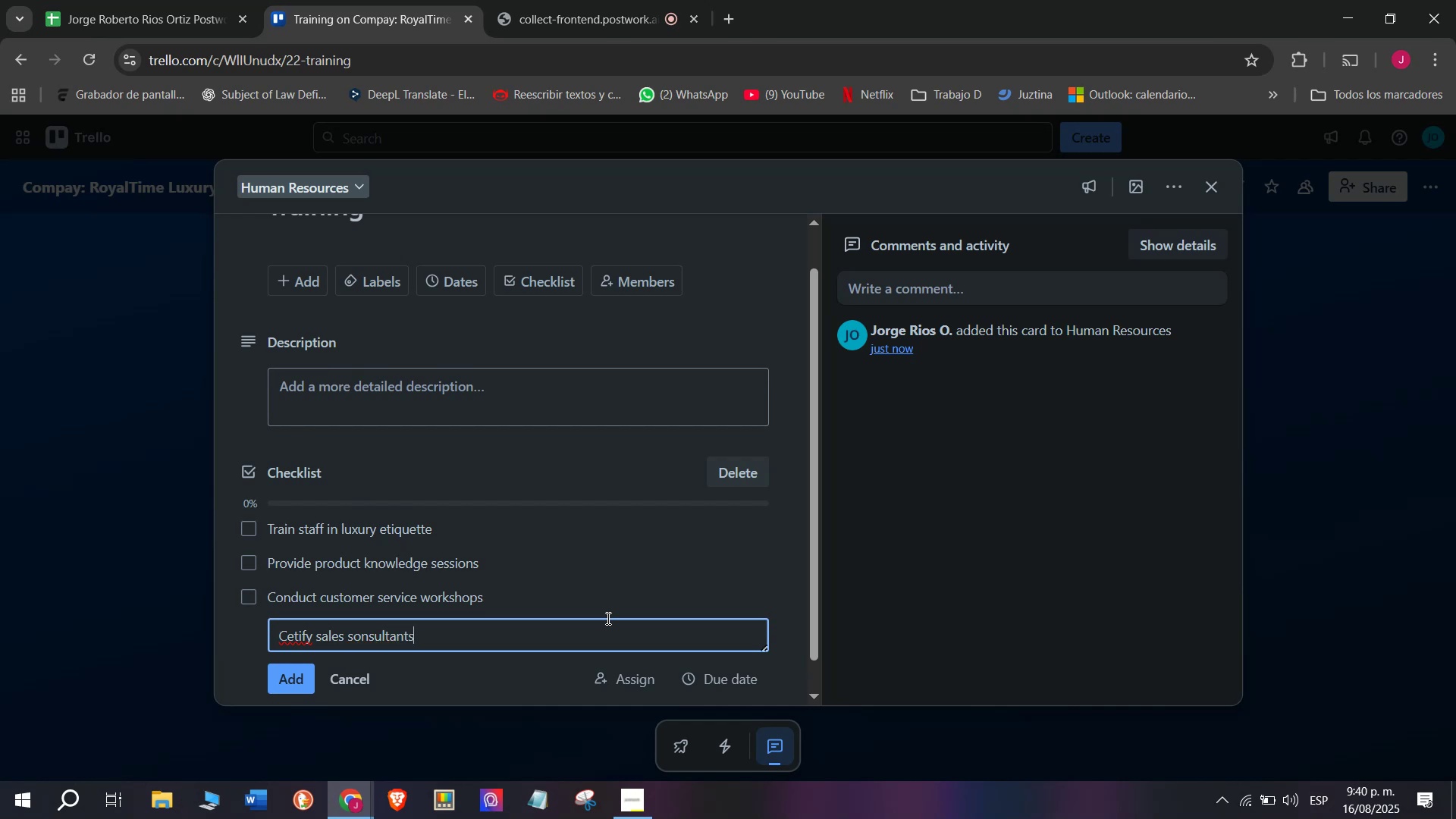 
key(Enter)
 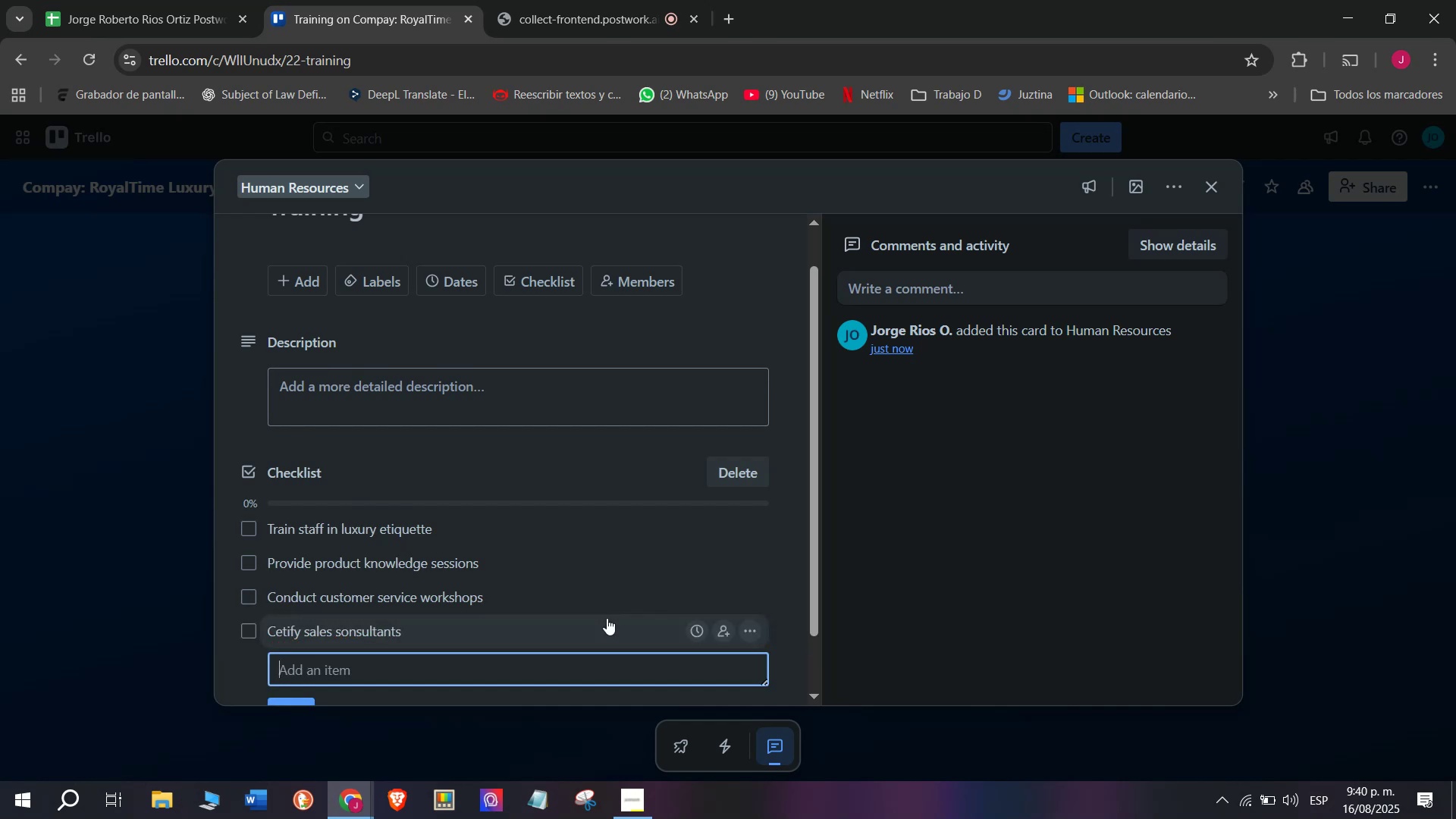 
type(Ta)
key(Backspace)
type(rack staff perfio)
key(Backspace)
key(Backspace)
type(ormance)
 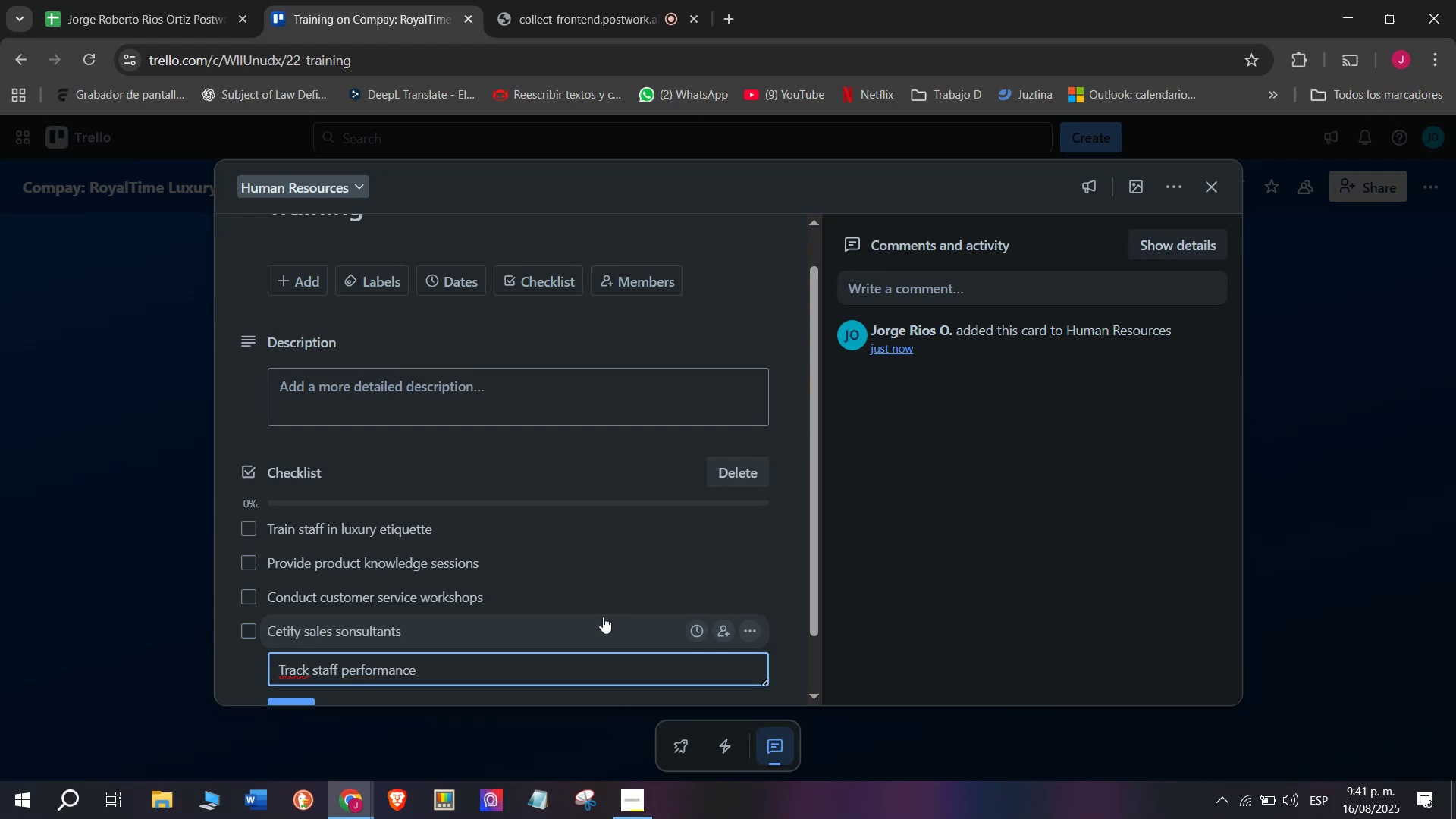 
key(Enter)
 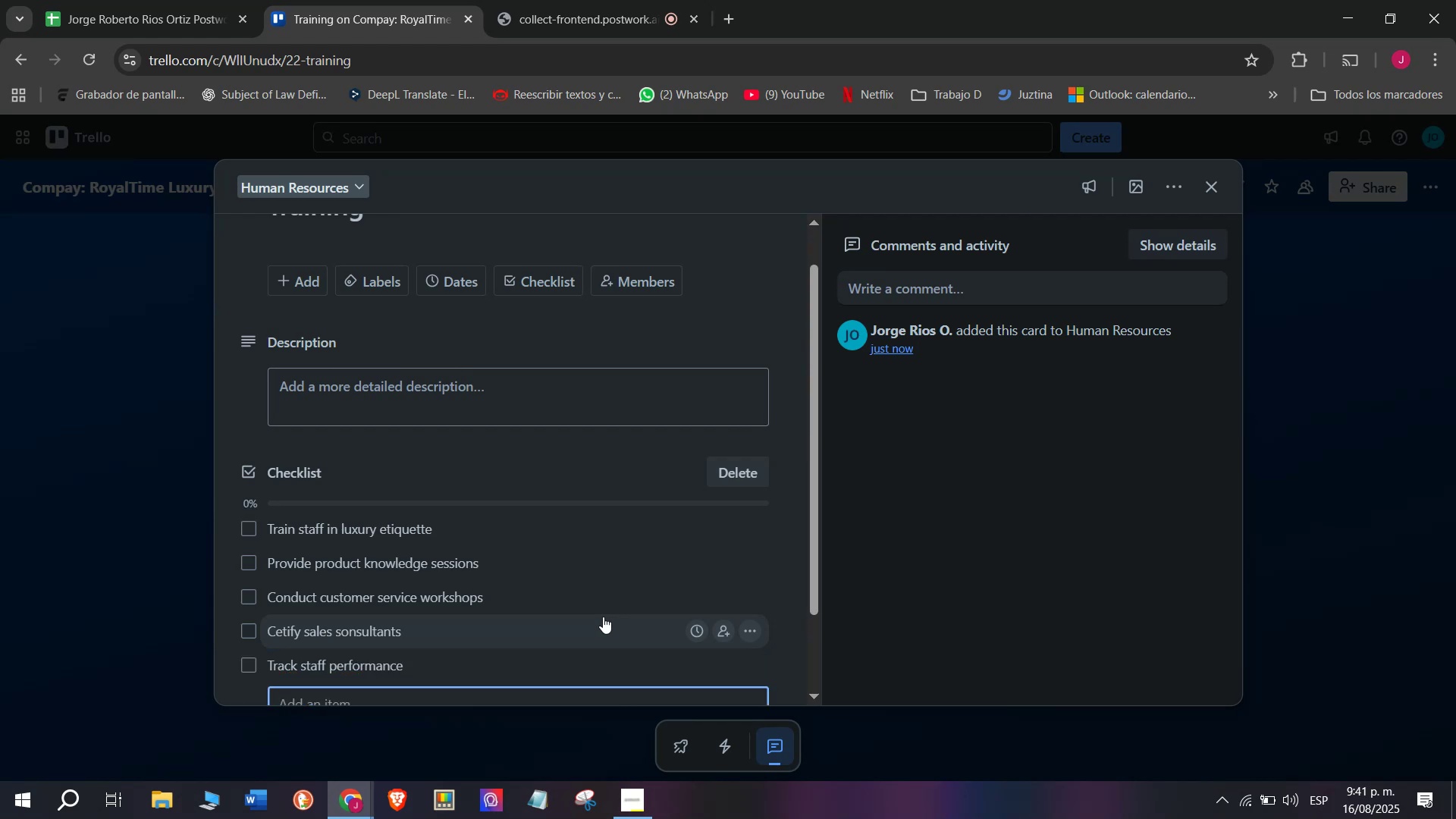 
scroll: coordinate [603, 617], scroll_direction: down, amount: 3.0
 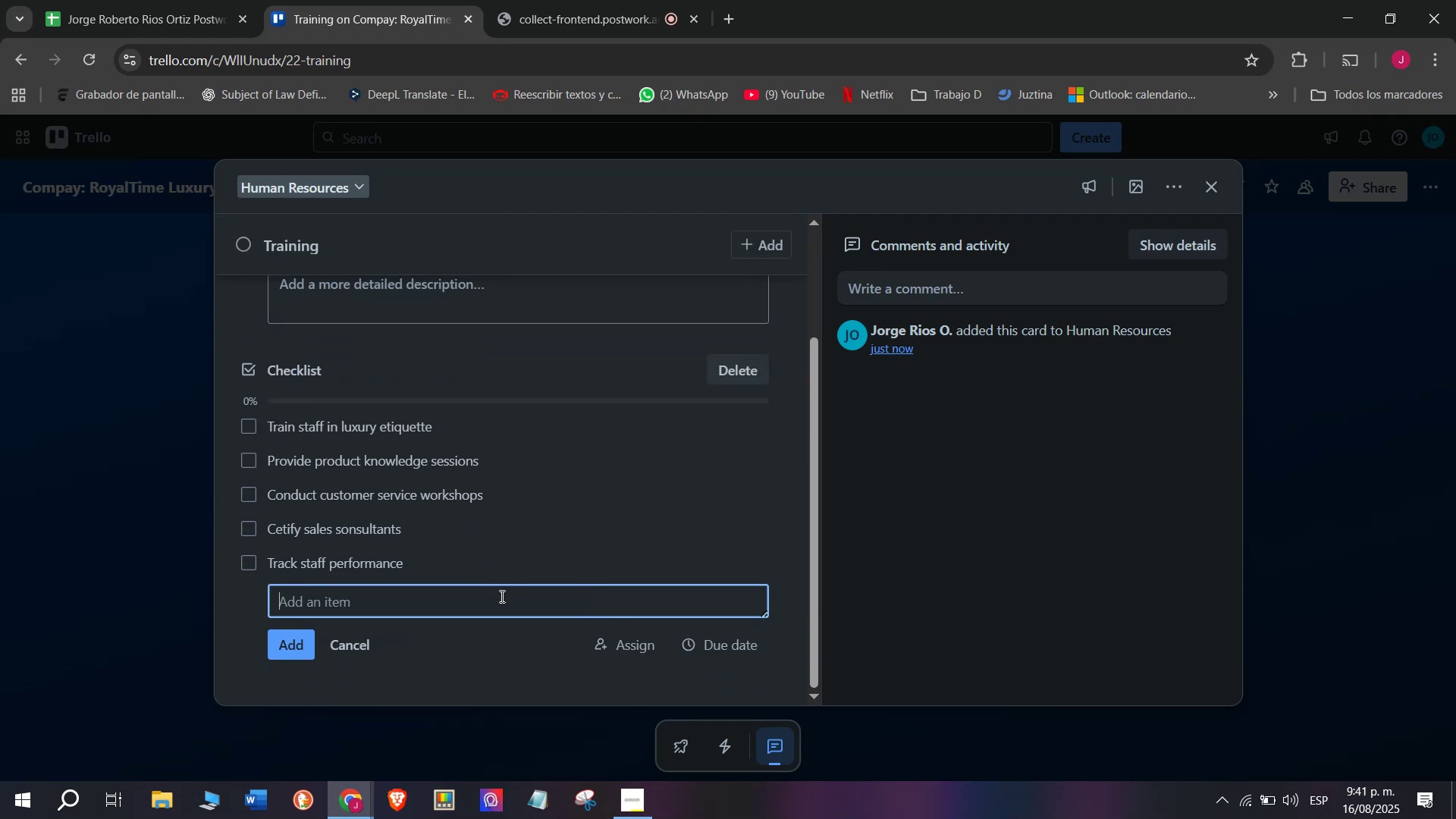 
type(Apopro)
key(Backspace)
key(Backspace)
key(Backspace)
key(Backspace)
type(or)
key(Backspace)
key(Backspace)
type(proce ceert)
key(Backspace)
key(Backspace)
key(Backspace)
type(rti)
 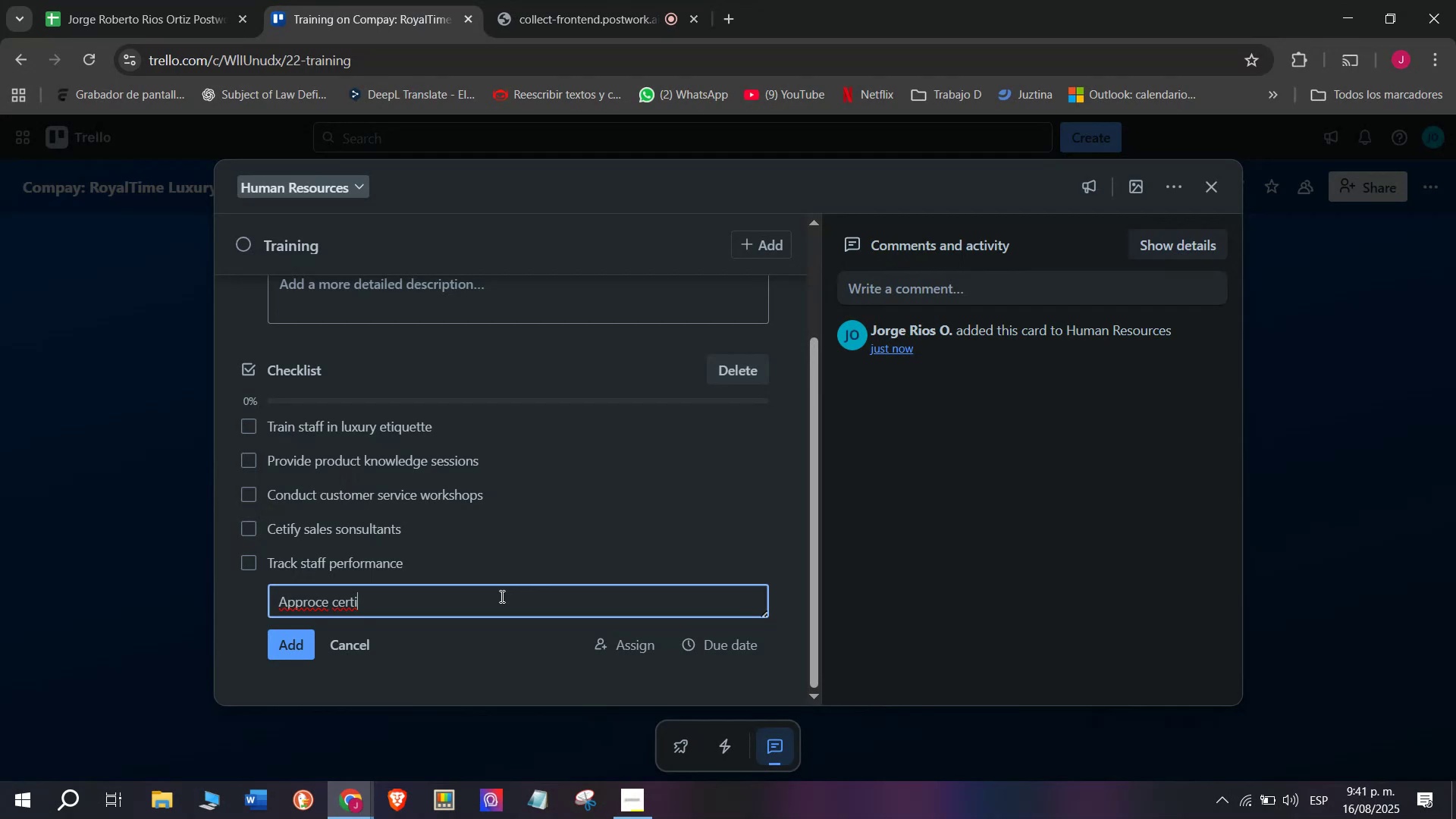 
type(ficx)
key(Backspace)
type(xx)
key(Backspace)
key(Backspace)
type(ations)
 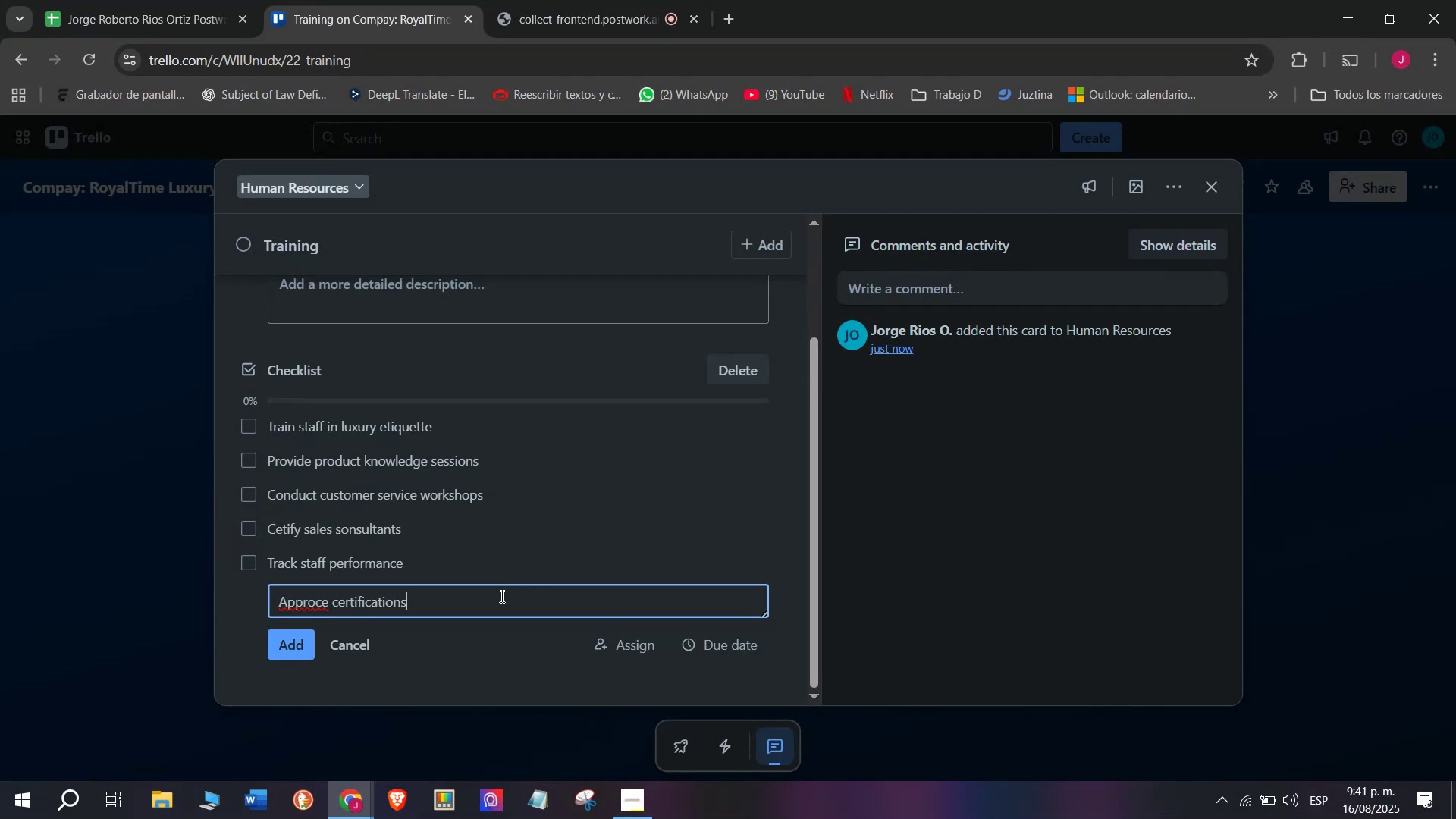 
key(Enter)
 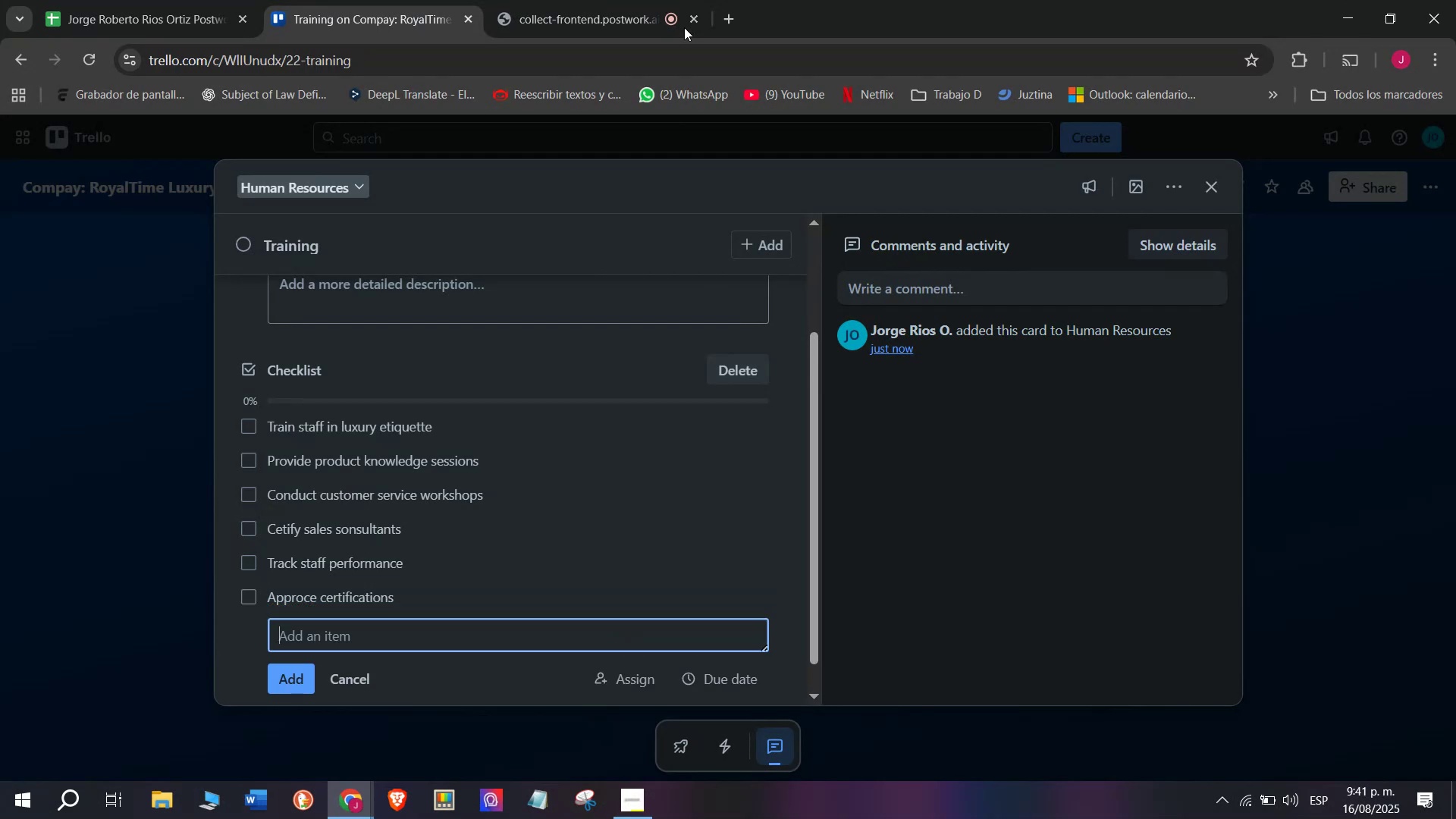 
left_click([586, 0])
 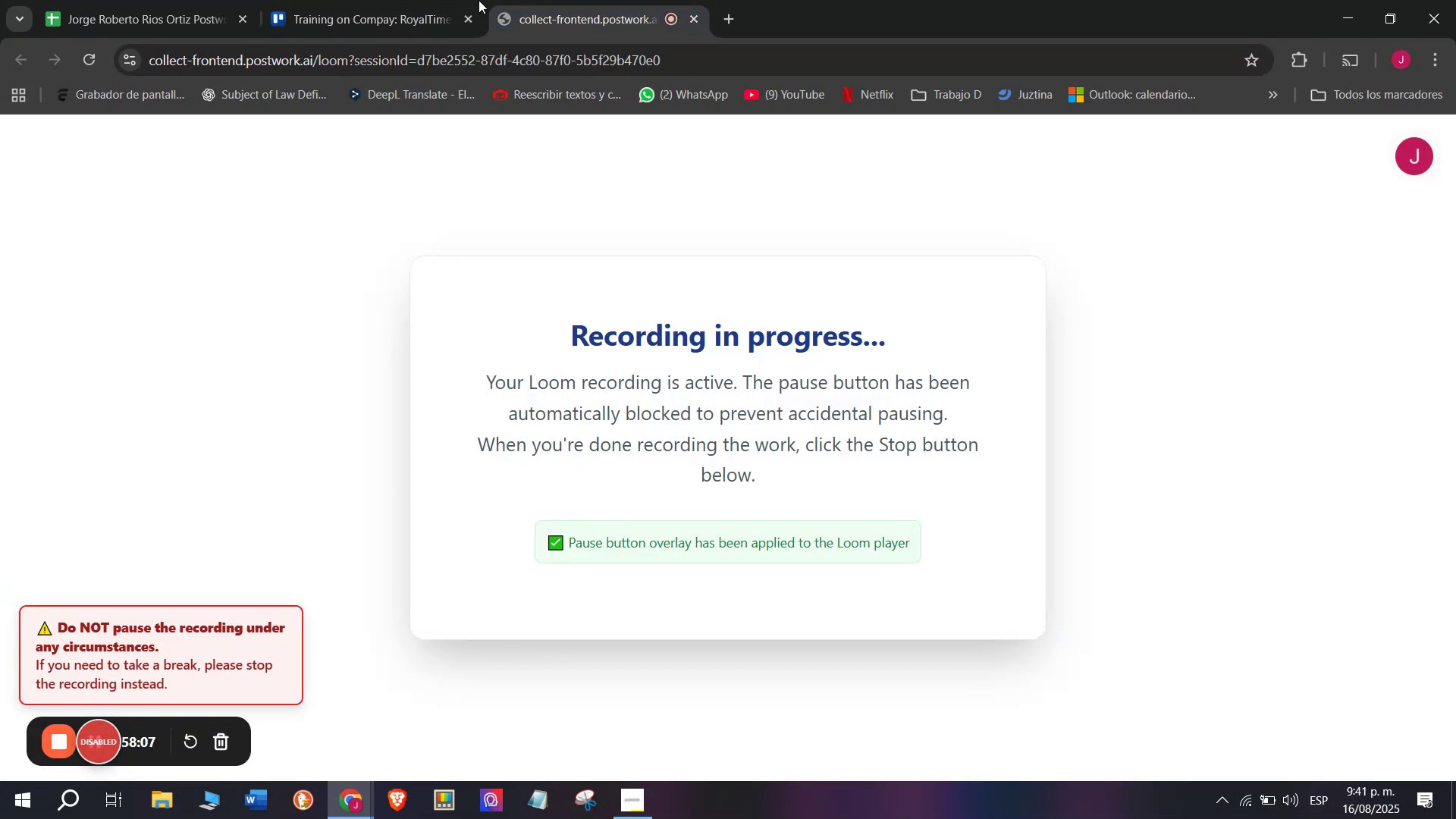 
left_click([441, 0])
 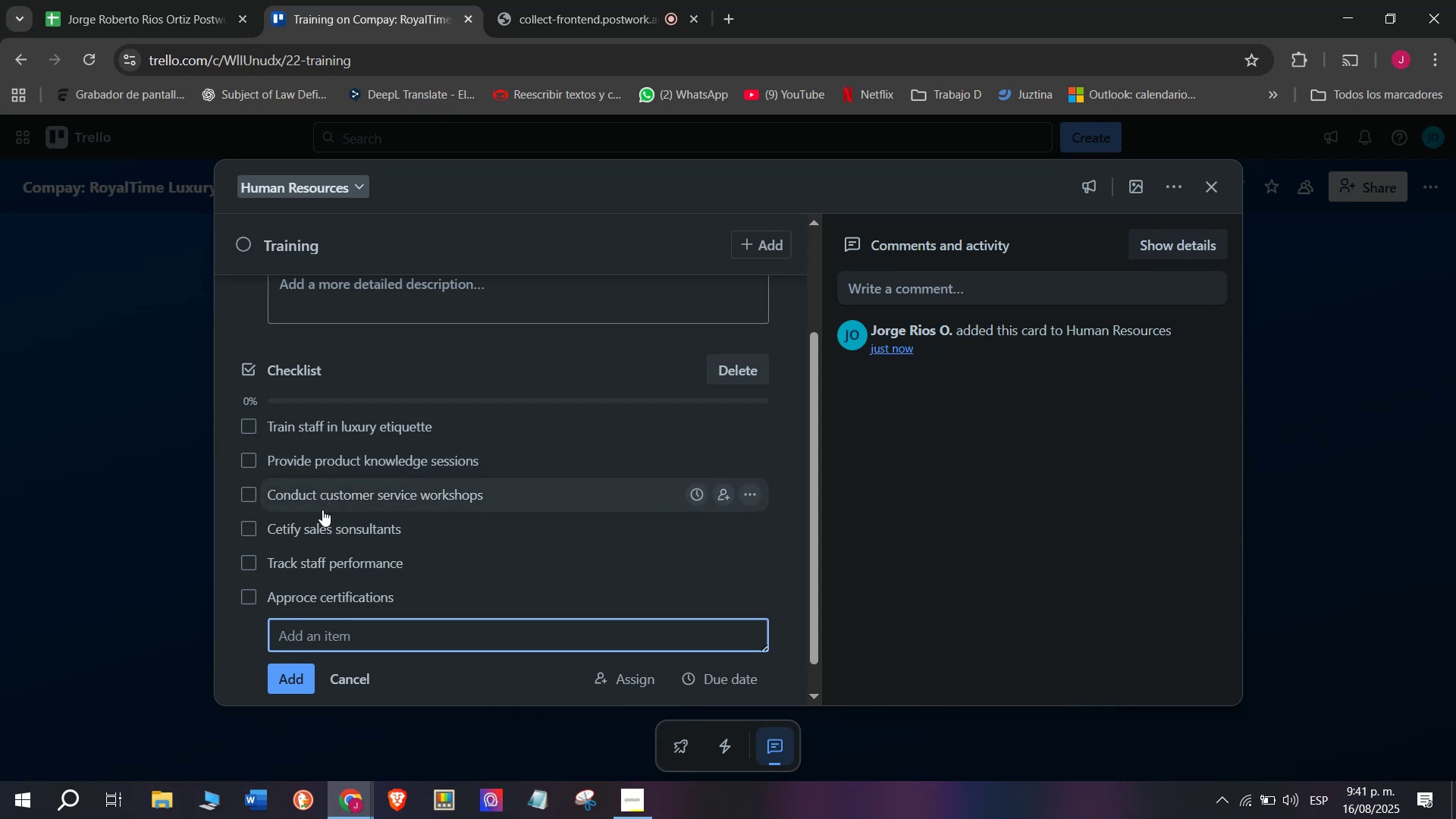 
wait(6.42)
 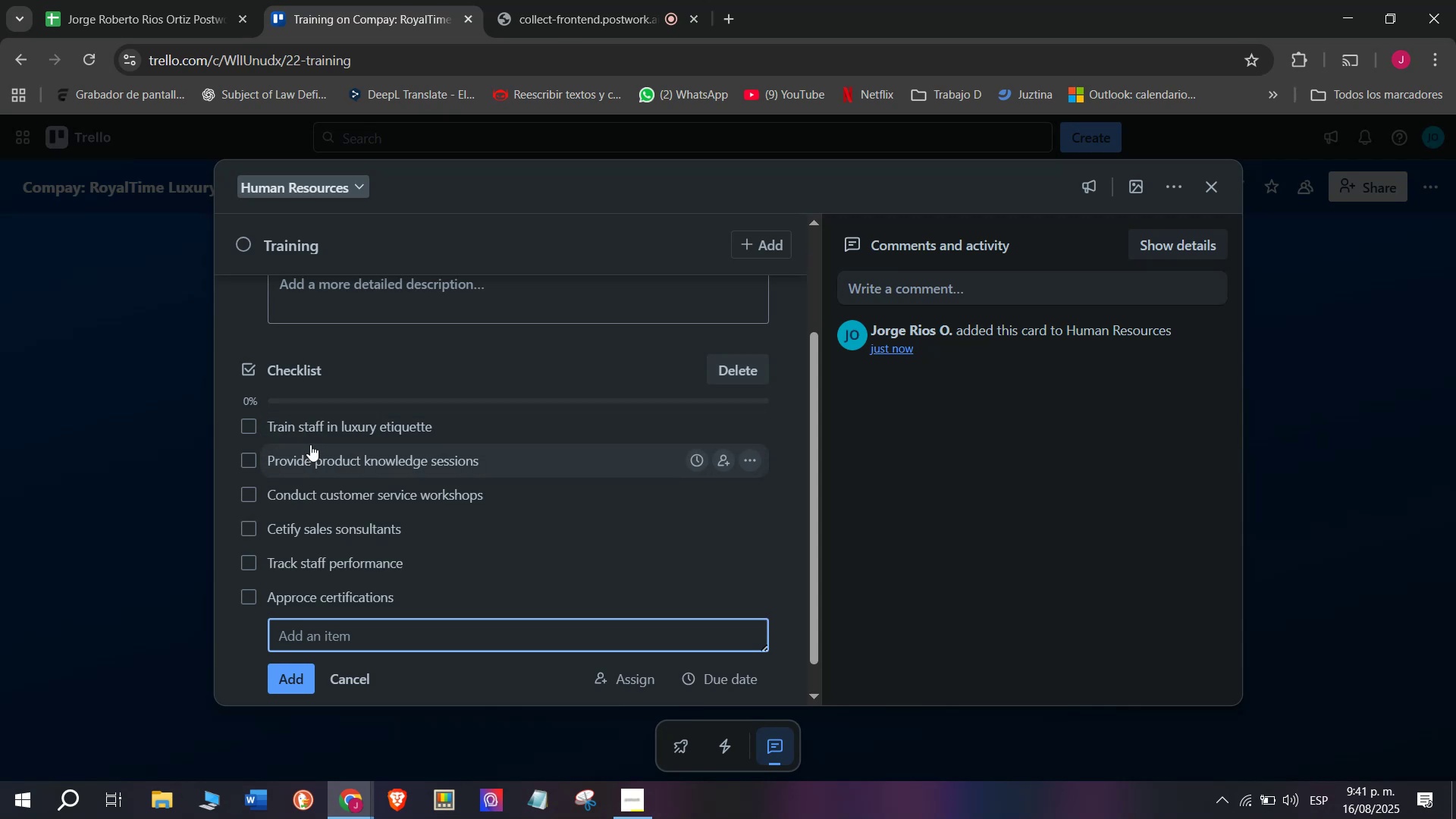 
scroll: coordinate [423, 424], scroll_direction: up, amount: 4.0
 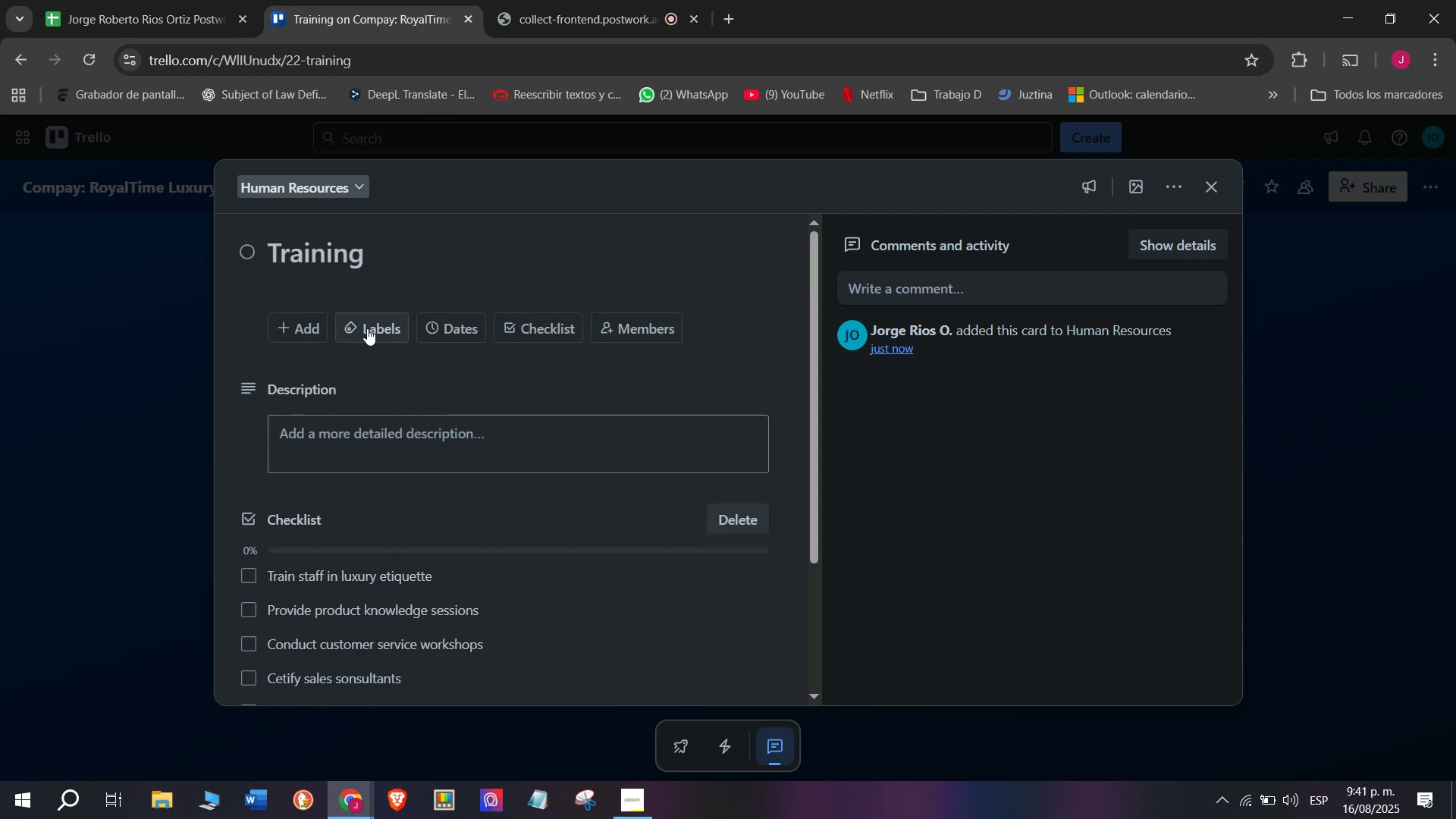 
left_click([367, 327])
 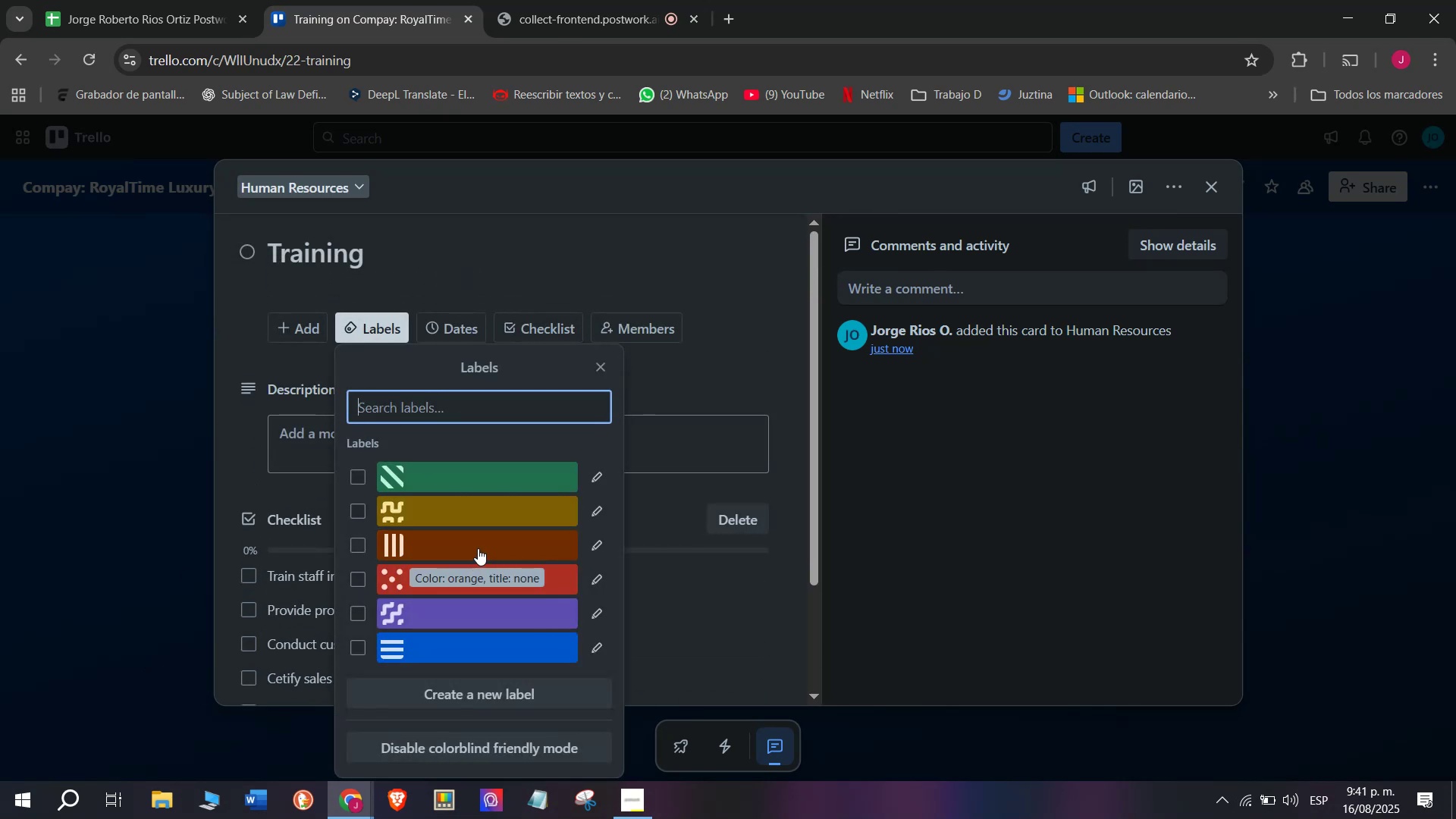 
double_click([61, 514])
 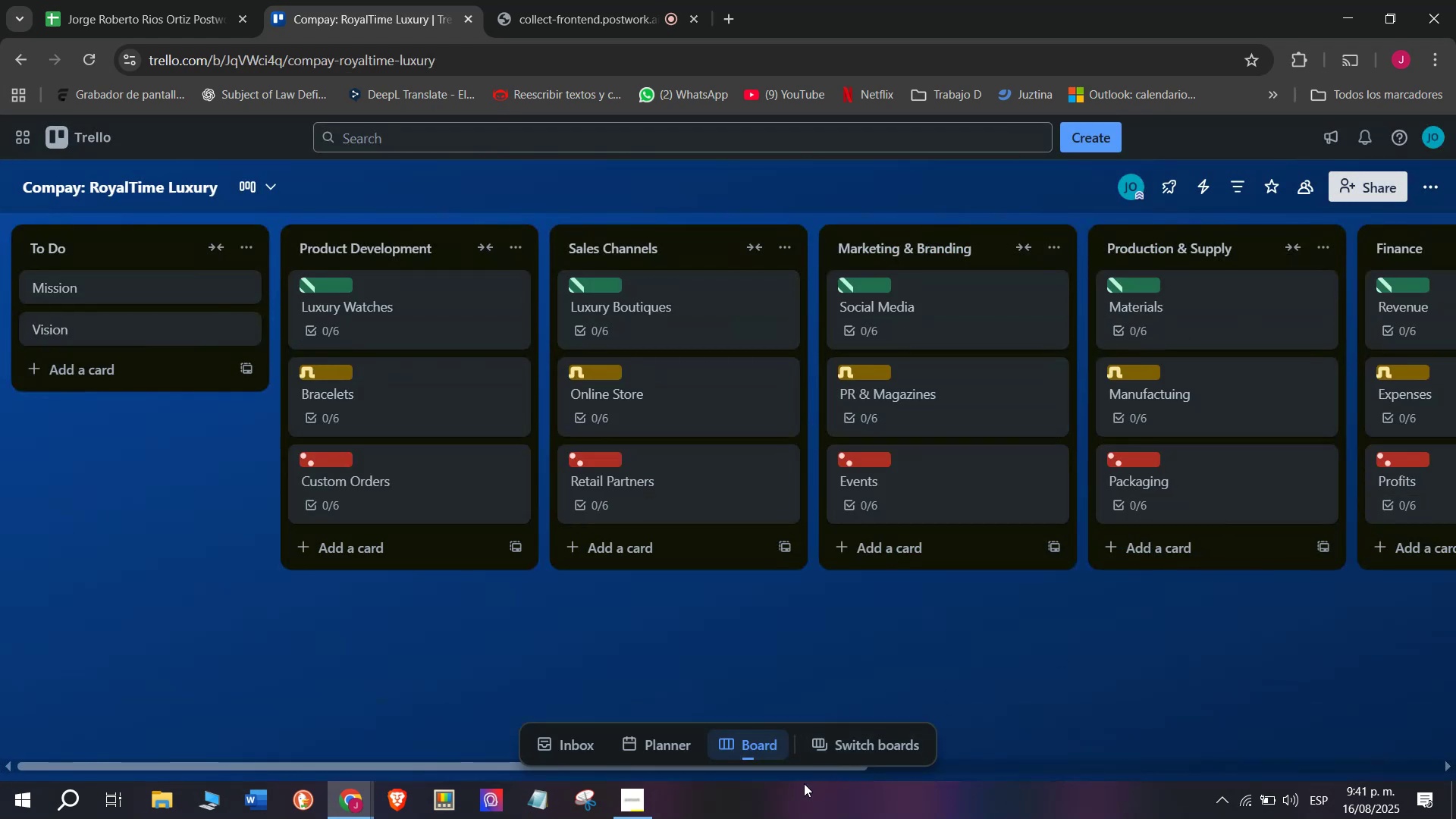 
left_click_drag(start_coordinate=[807, 772], to_coordinate=[1426, 686])
 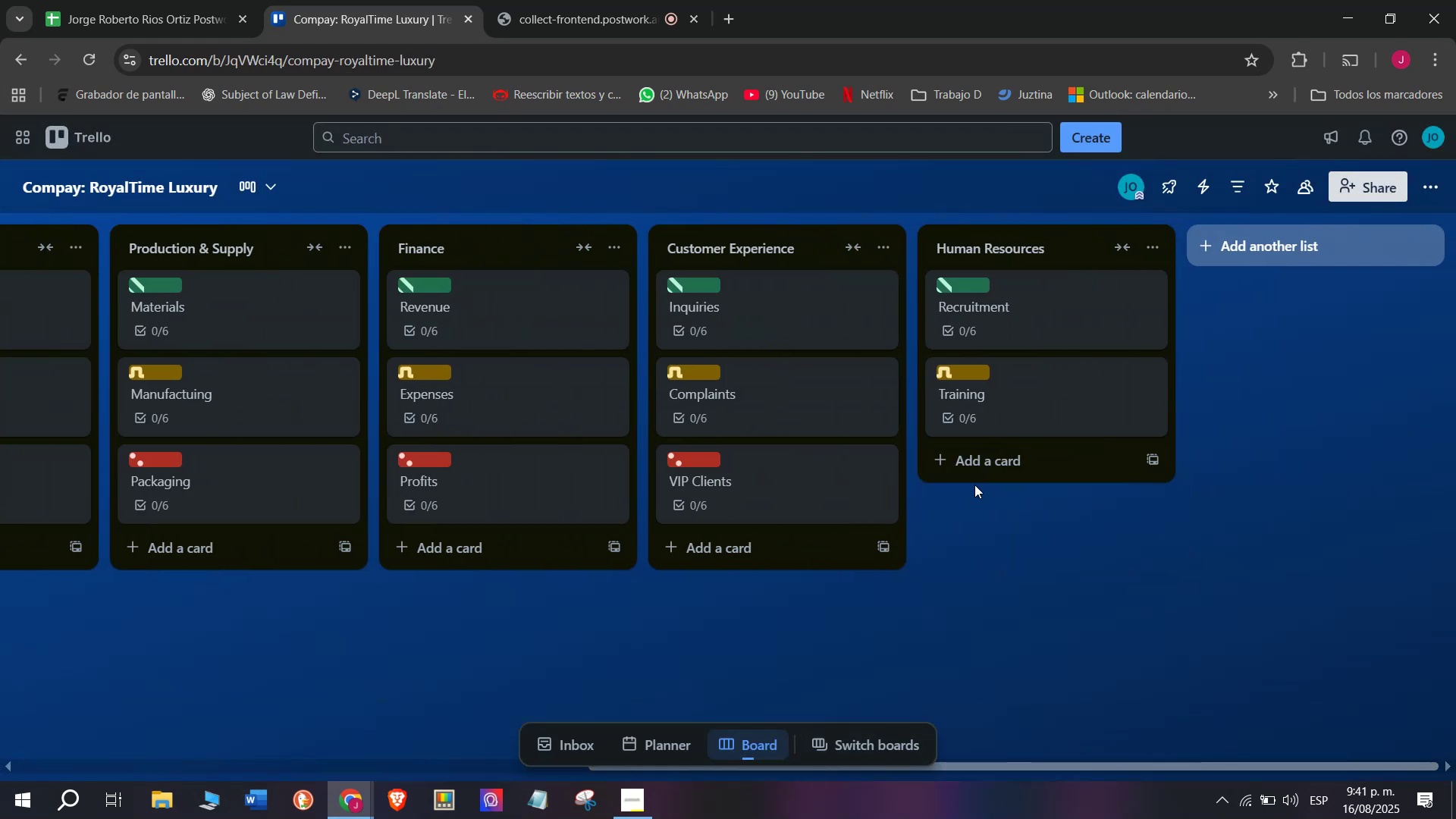 
left_click_drag(start_coordinate=[977, 479], to_coordinate=[977, 474])
 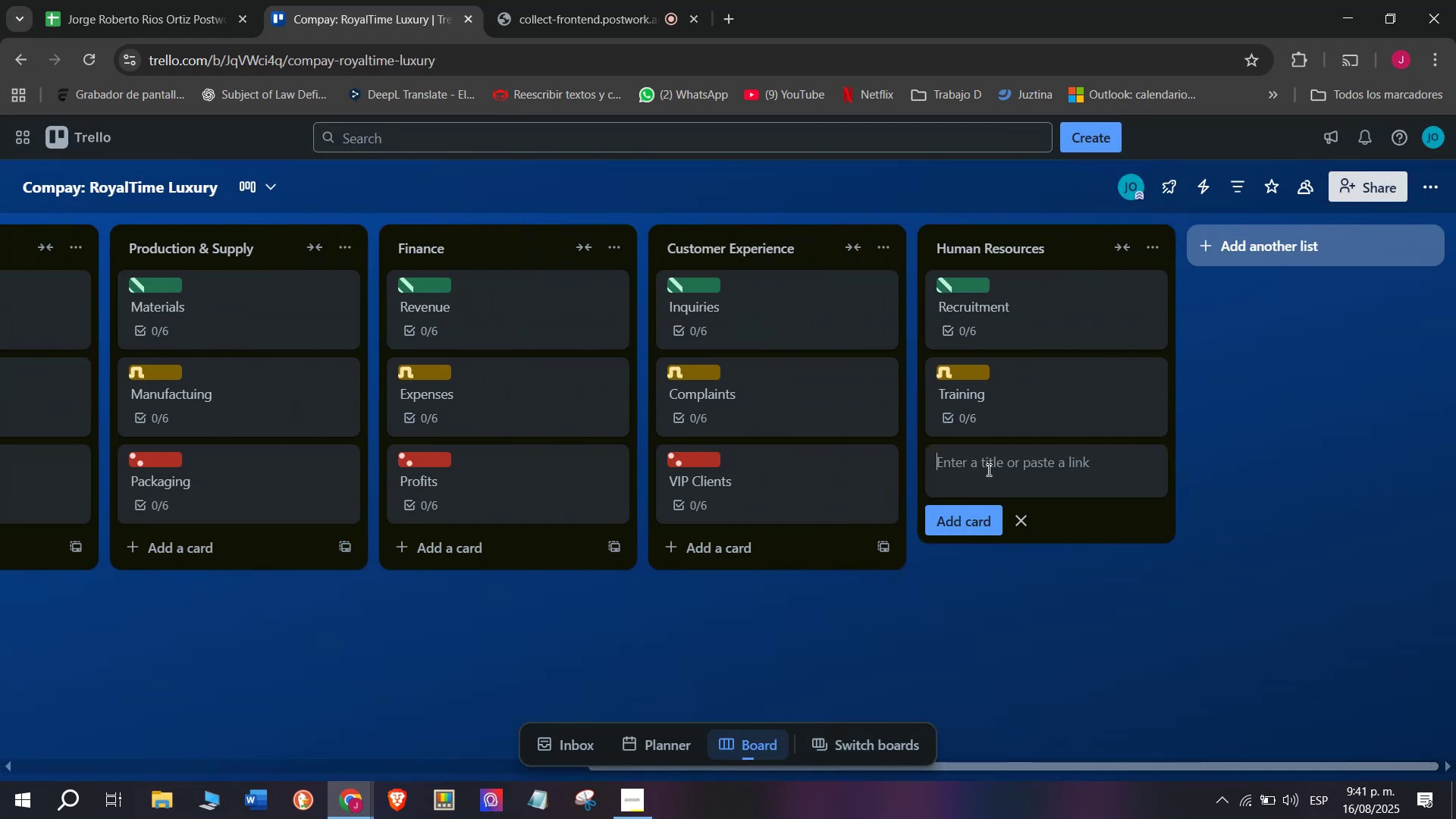 
type(Staff Engfa)
key(Backspace)
key(Backspace)
type(agement)
 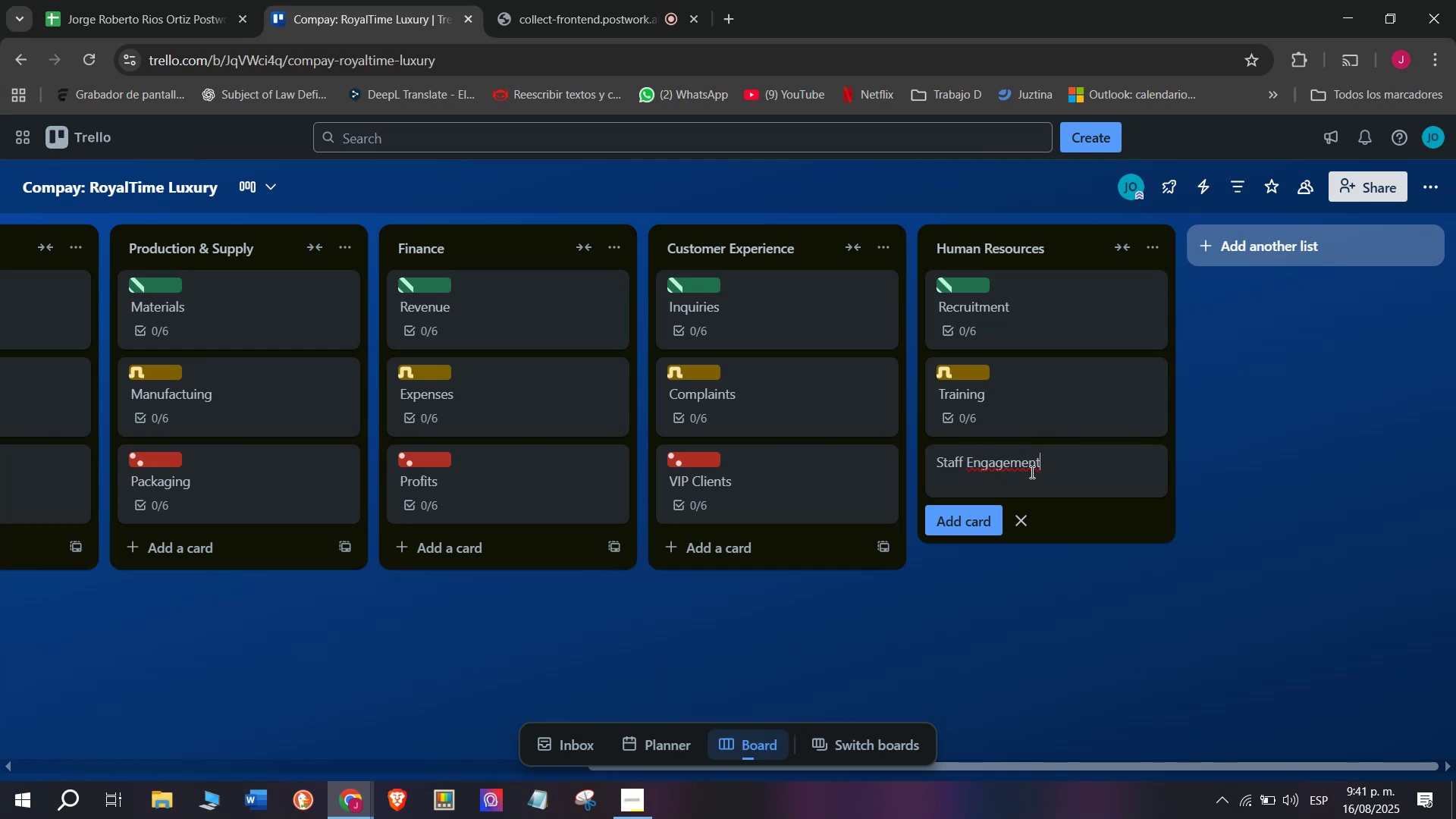 
key(Enter)
 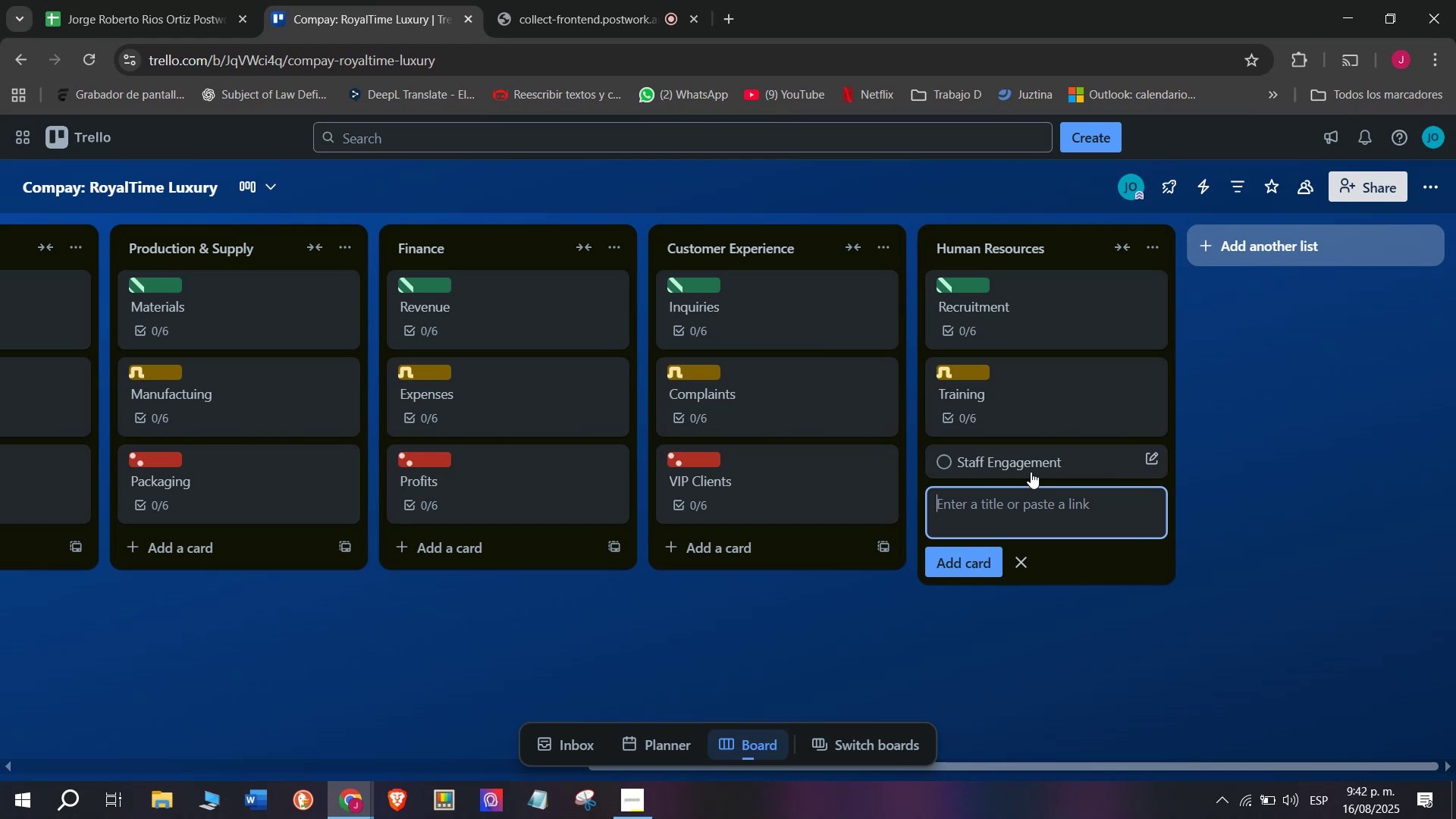 
left_click([1045, 453])
 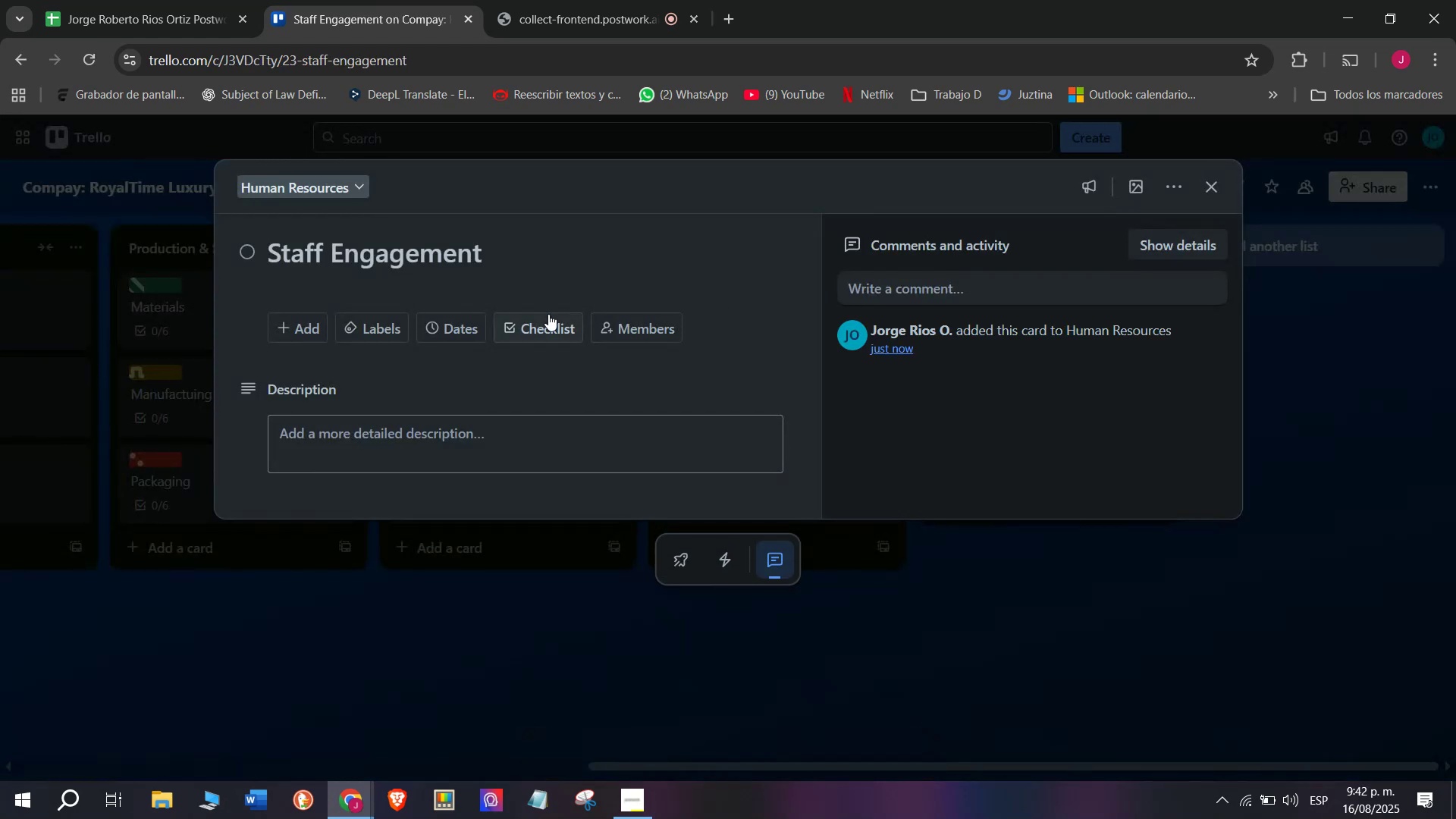 
left_click([548, 314])
 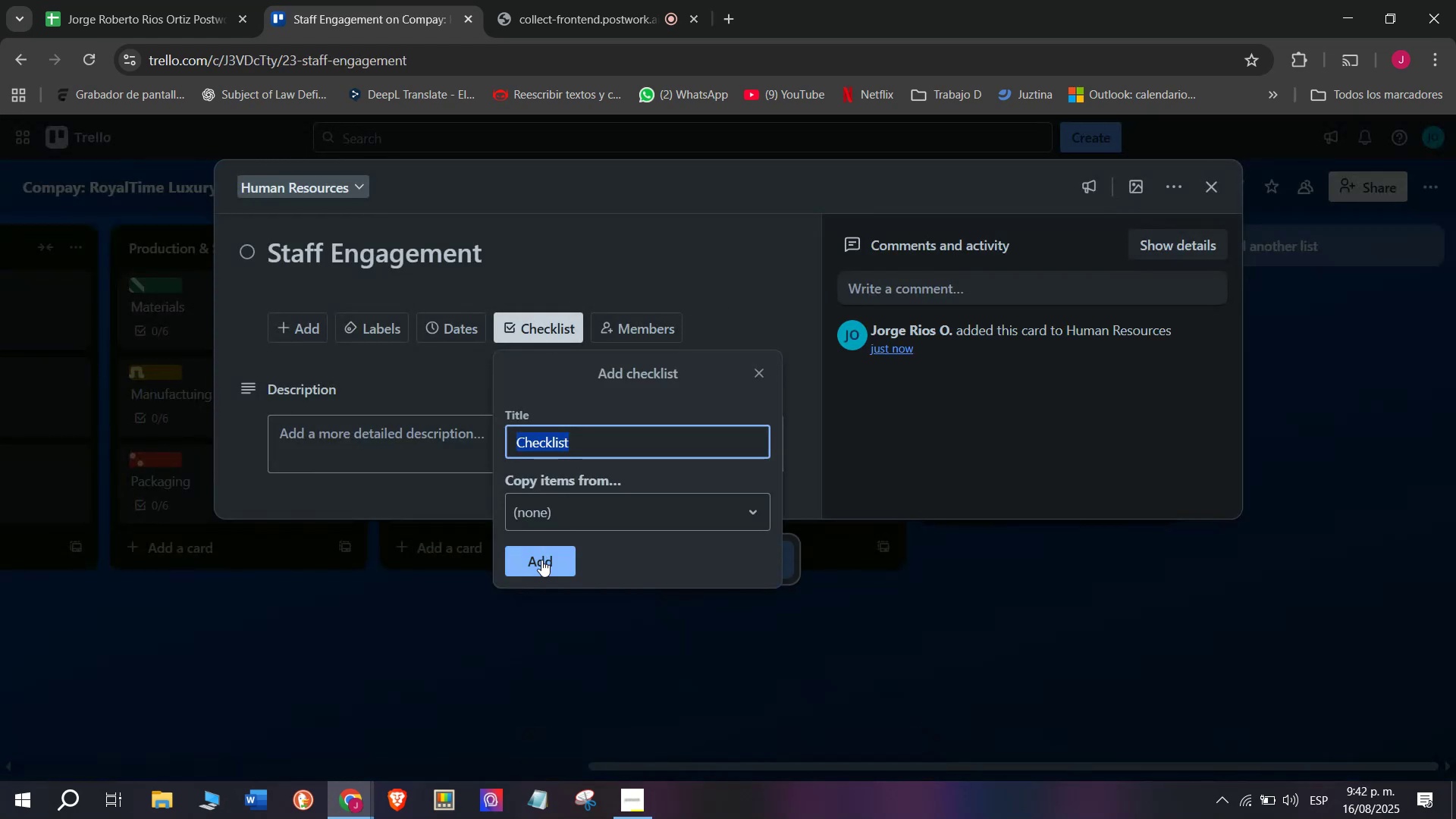 
left_click([540, 560])
 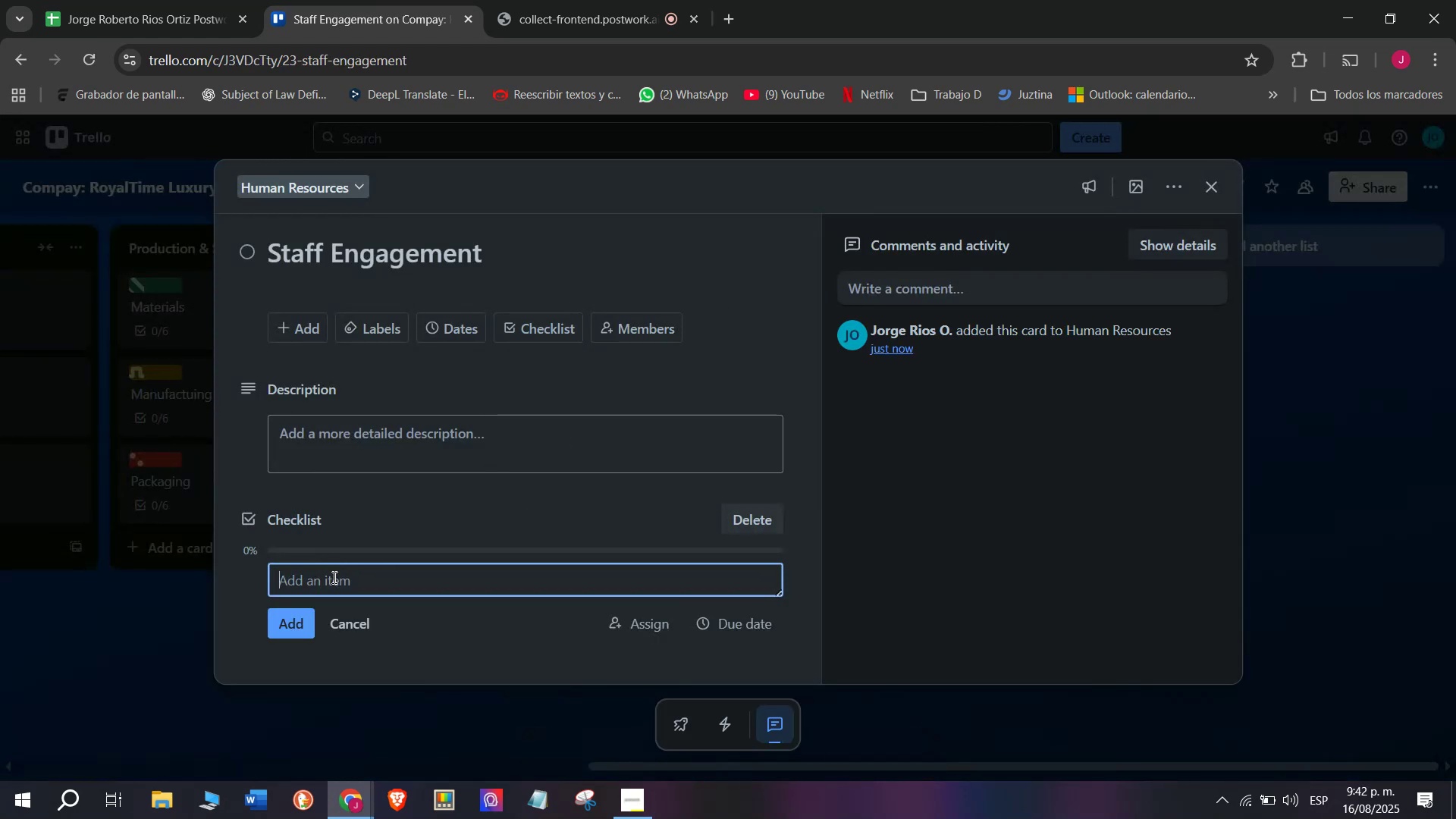 
left_click([335, 577])
 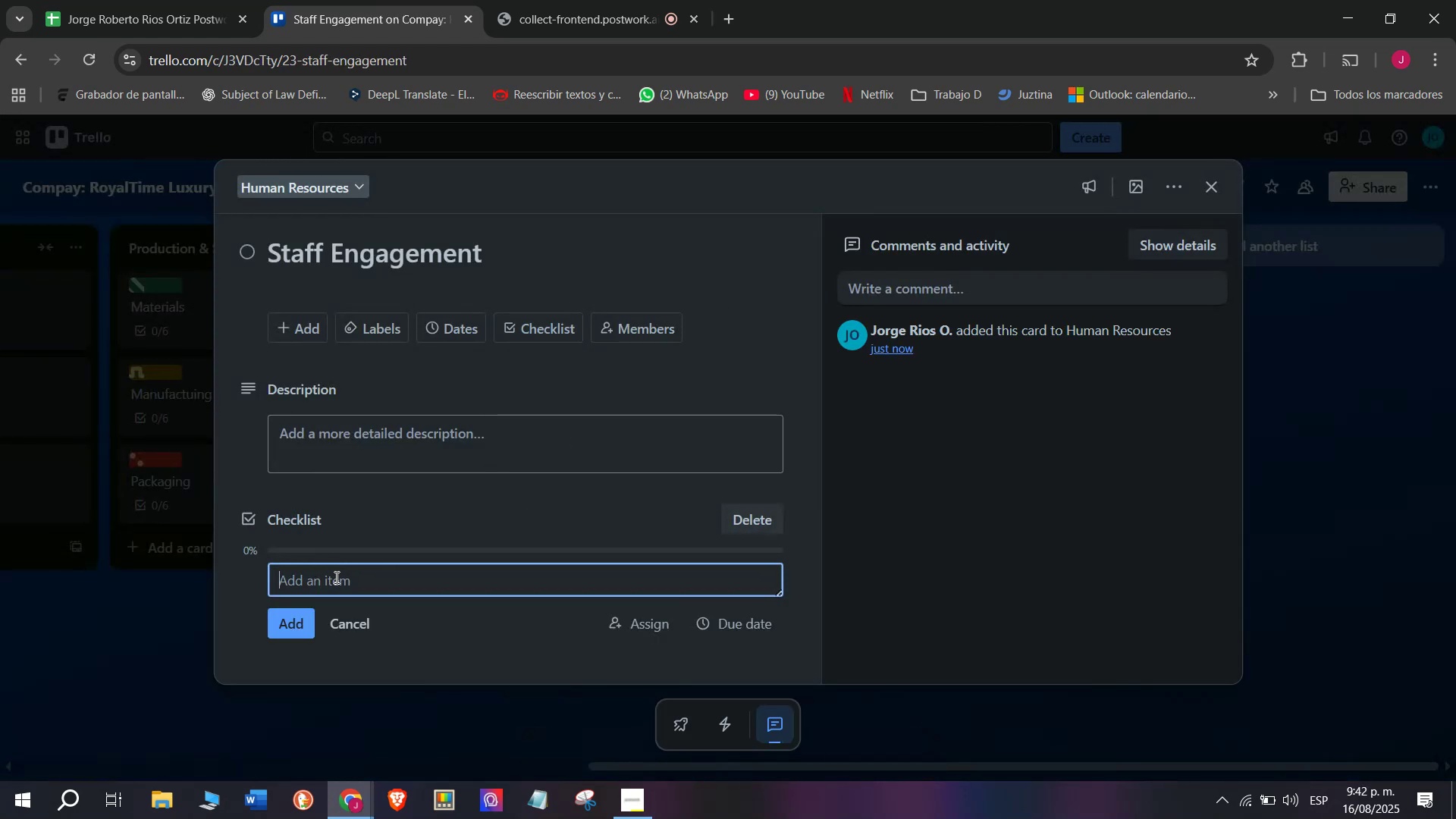 
type(Offer staff)
 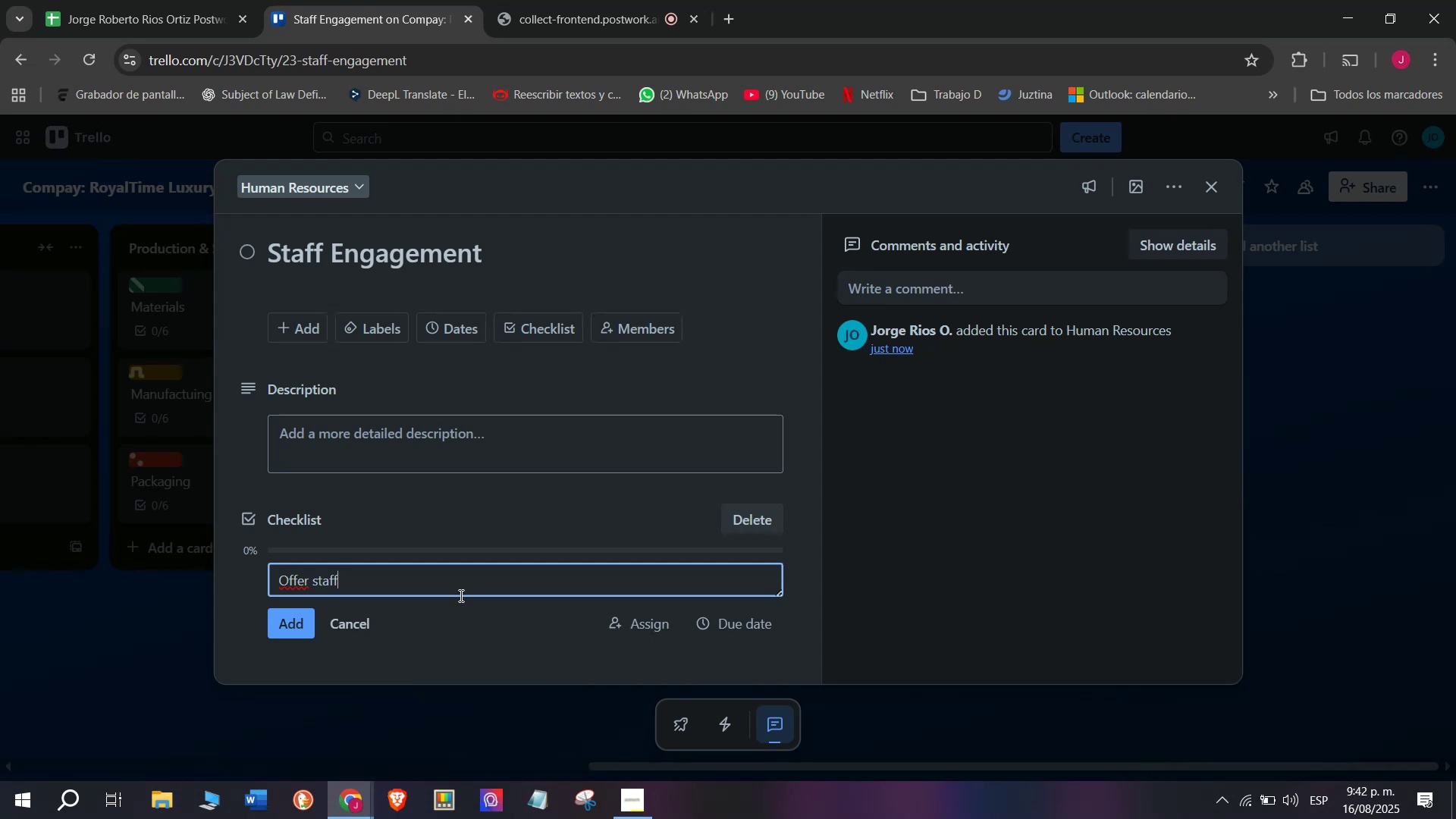 
type( bonuses)
 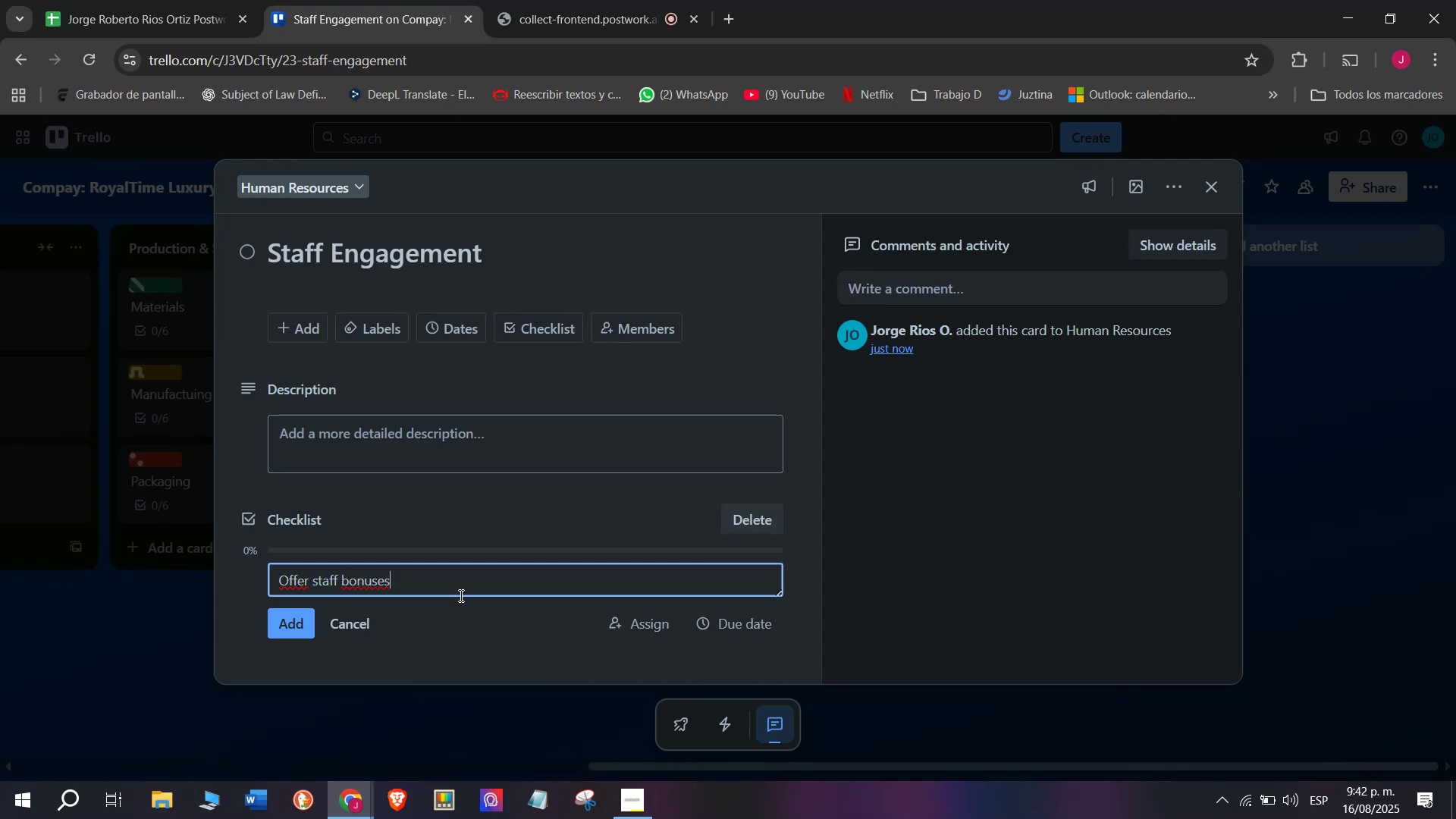 
key(Enter)
 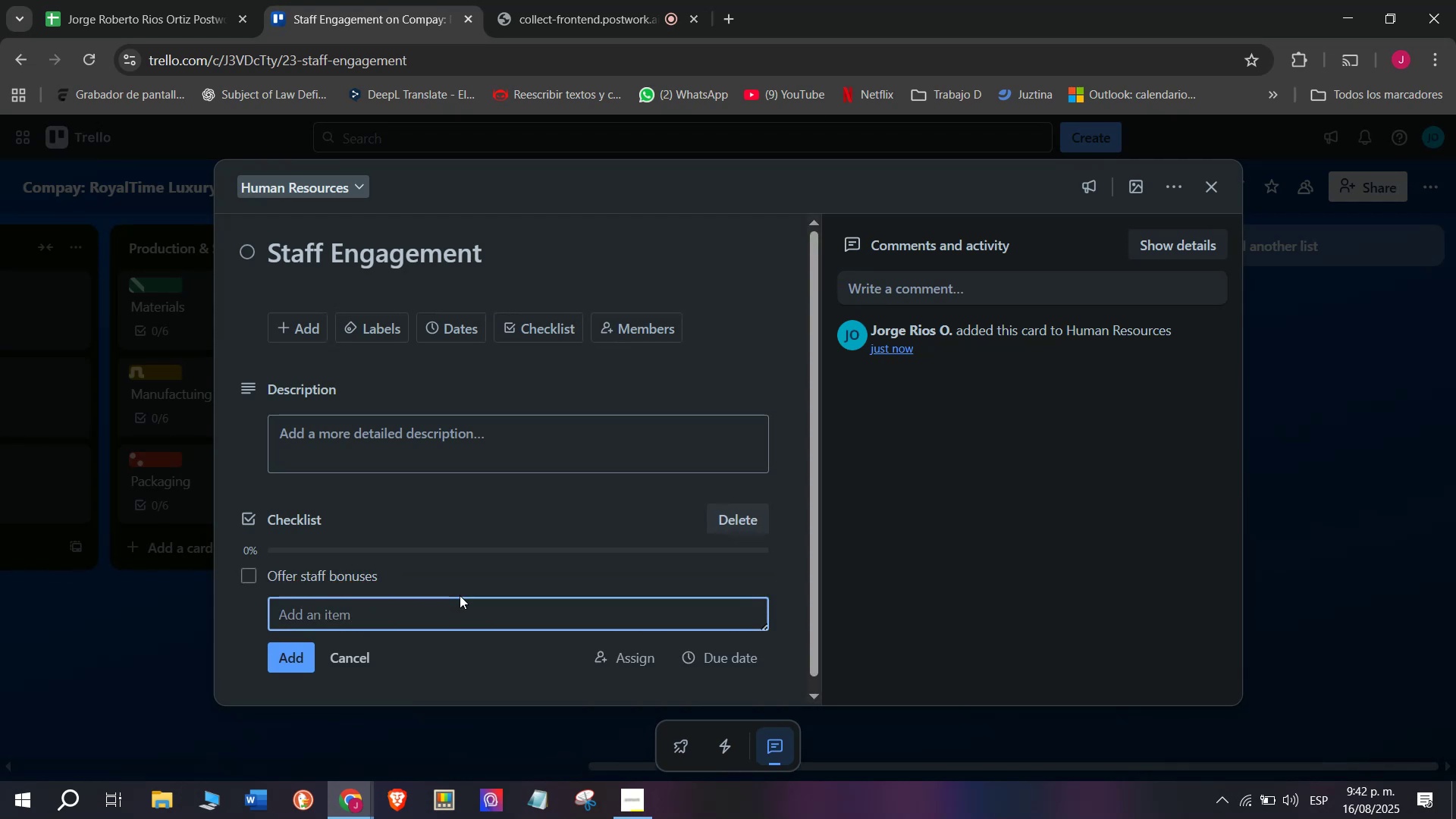 
type(Recognuize)
key(Backspace)
key(Backspace)
key(Backspace)
key(Backspace)
type(ize high performance)
 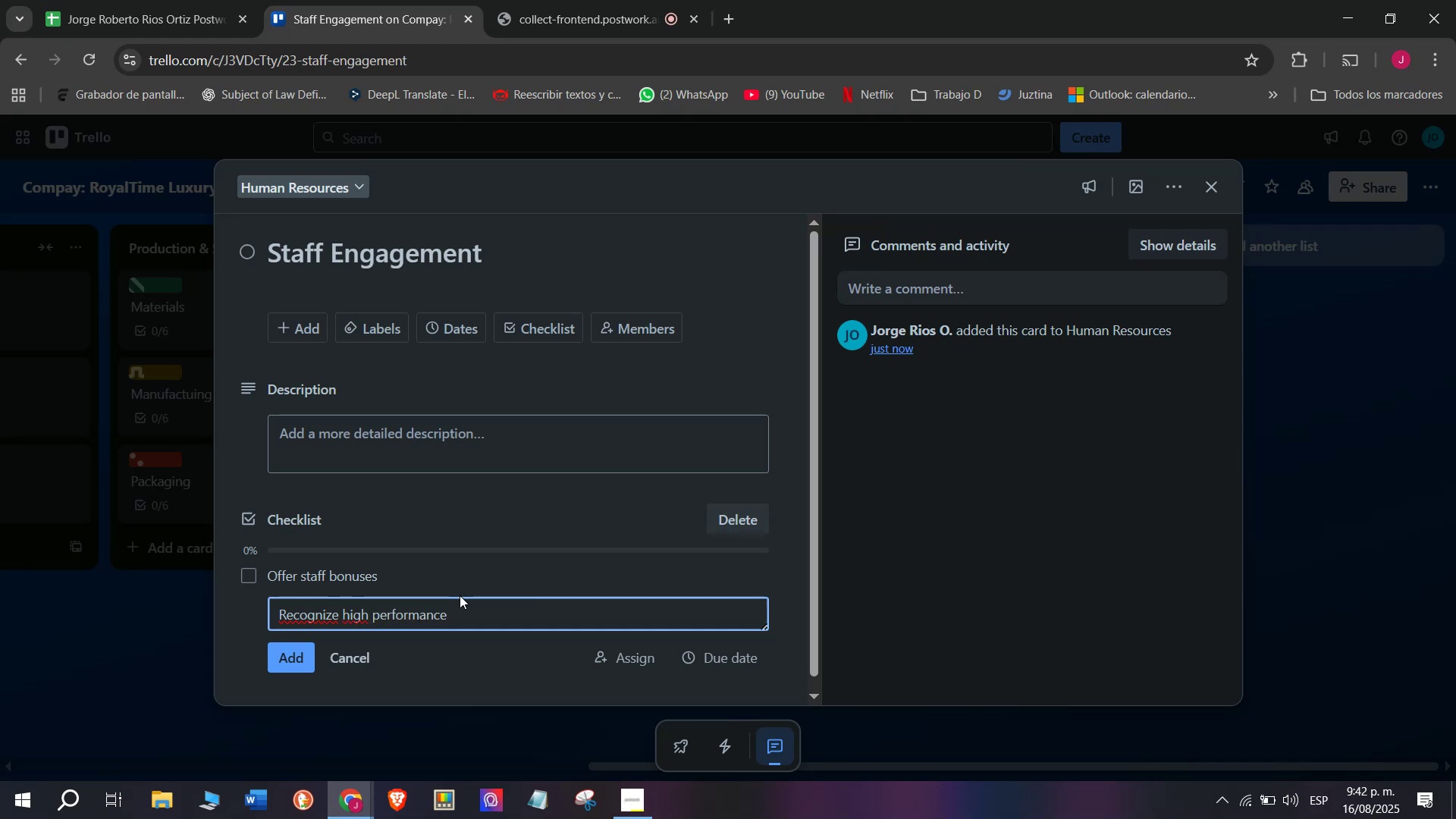 
key(Backspace)
key(Backspace)
key(Backspace)
key(Backspace)
type(ers)
 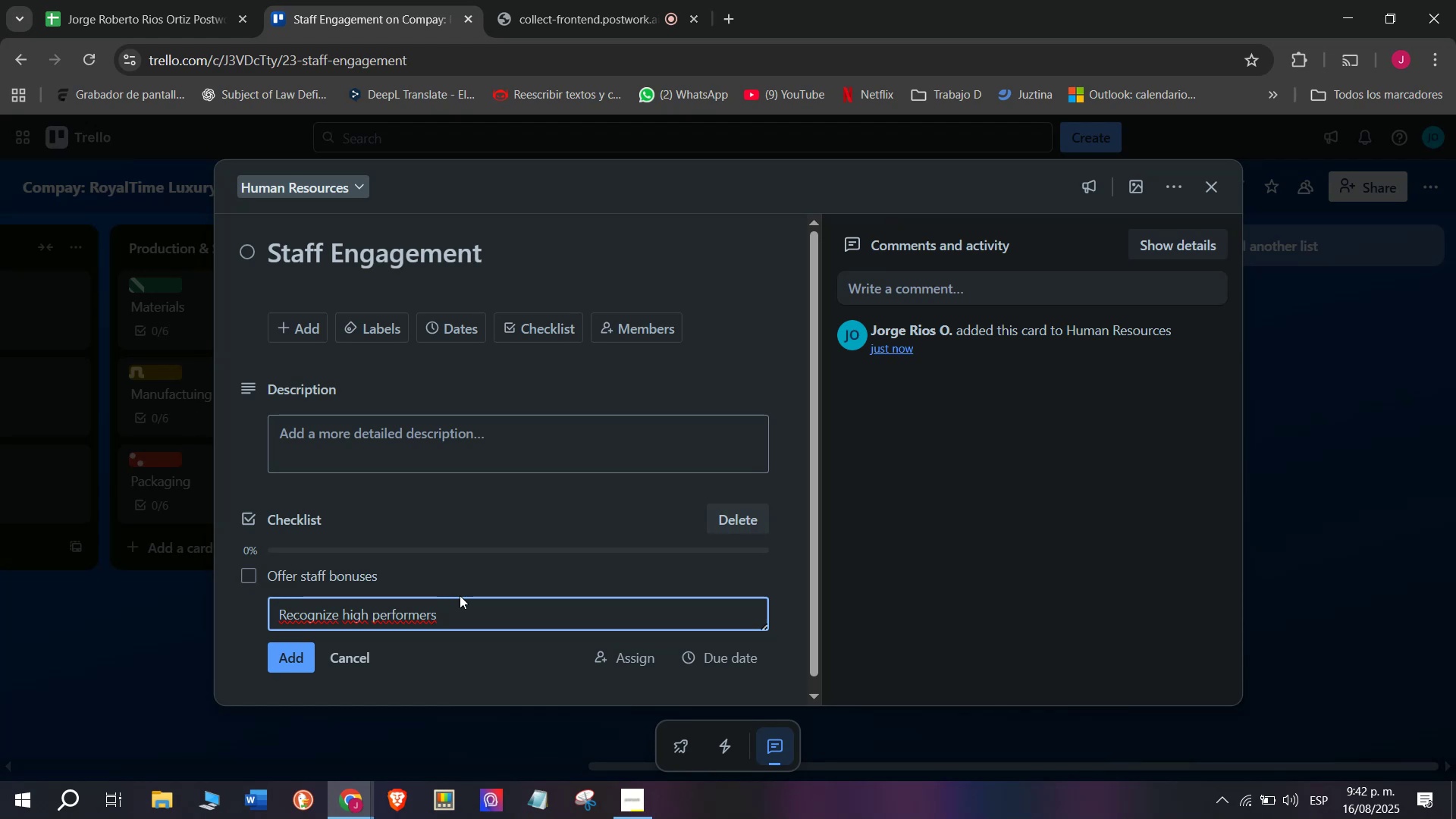 
wait(5.58)
 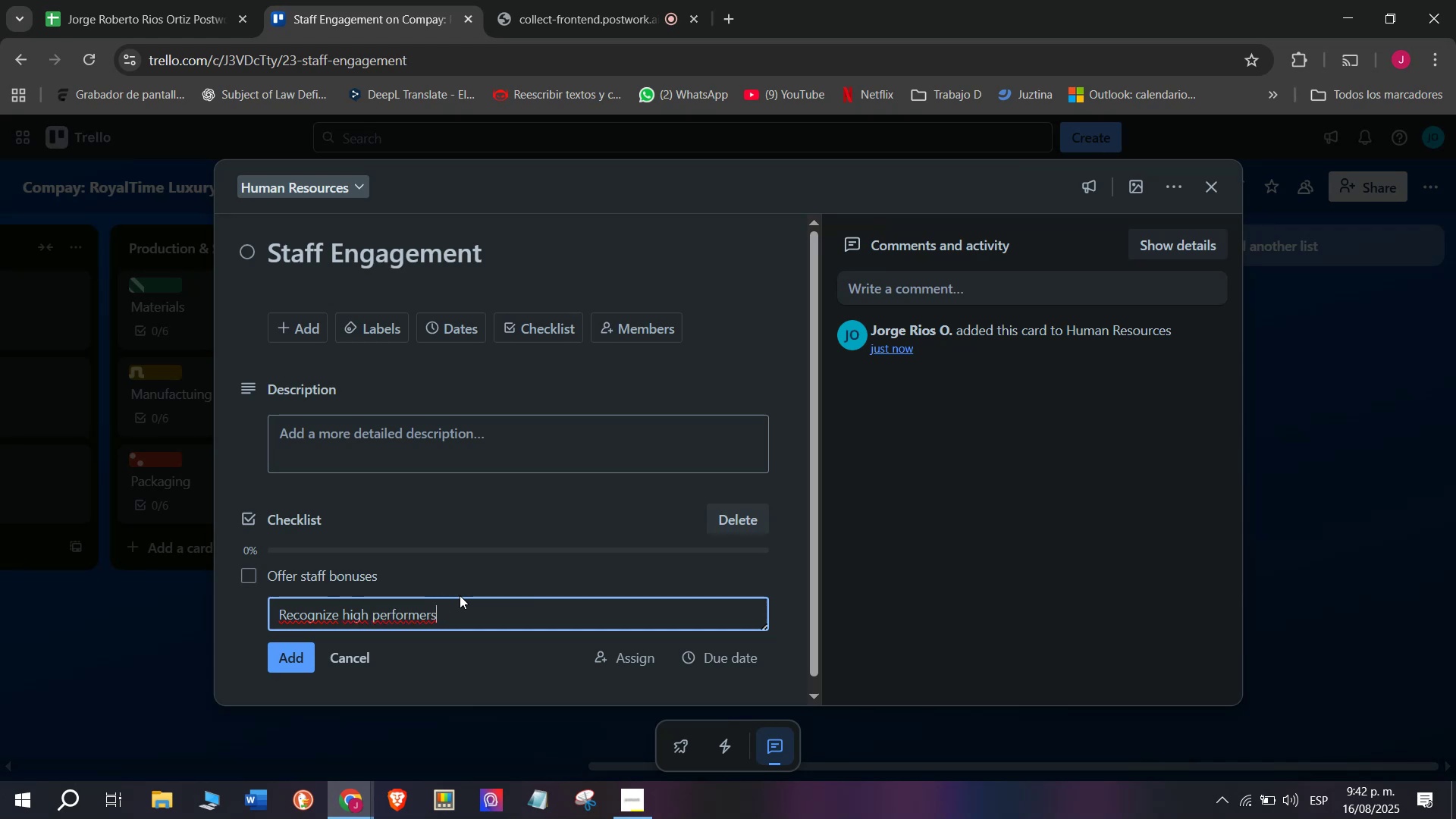 
key(Enter)
 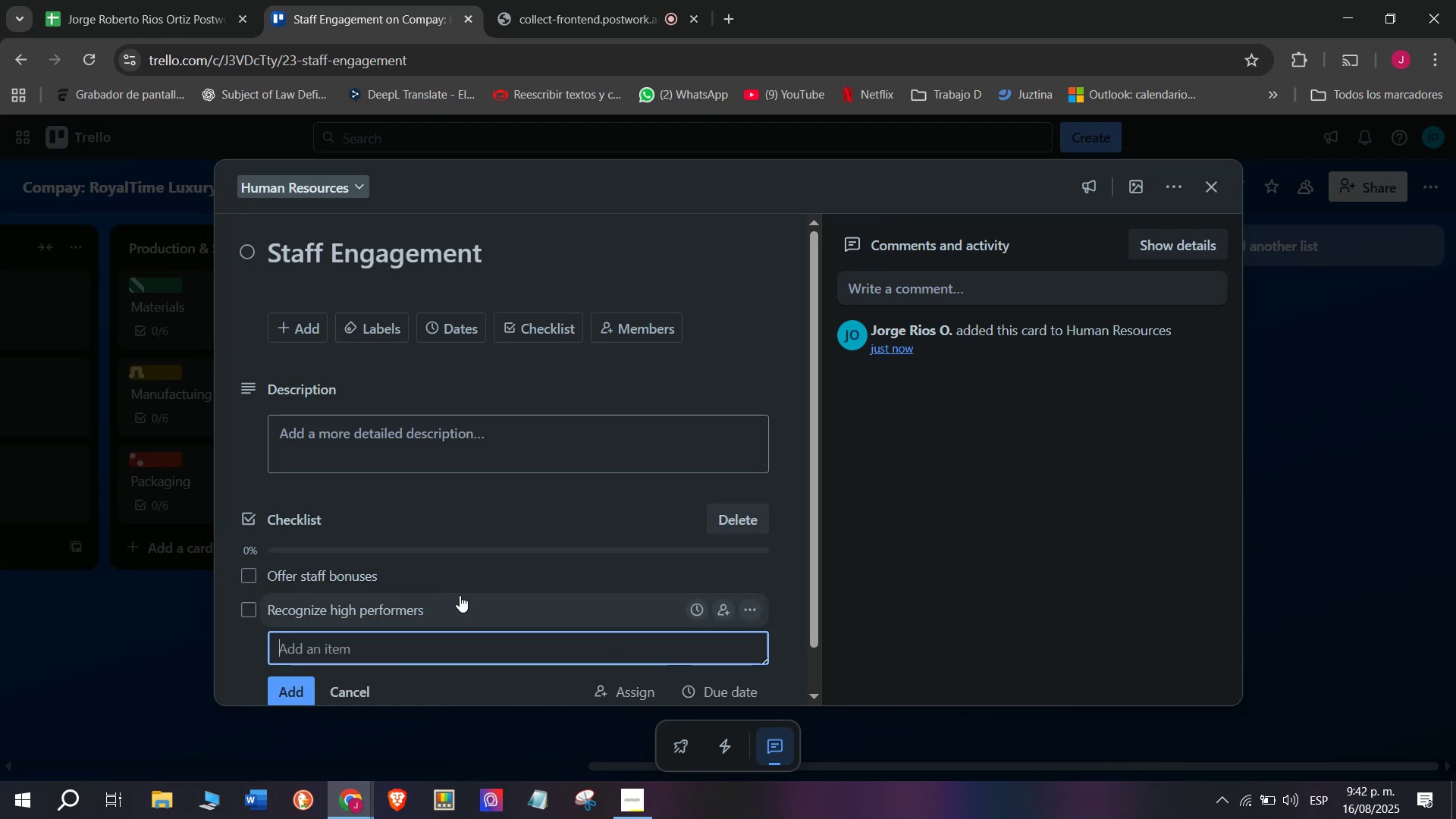 
type(Organuize)
key(Backspace)
key(Backspace)
key(Backspace)
key(Backspace)
type(ize luxury)
 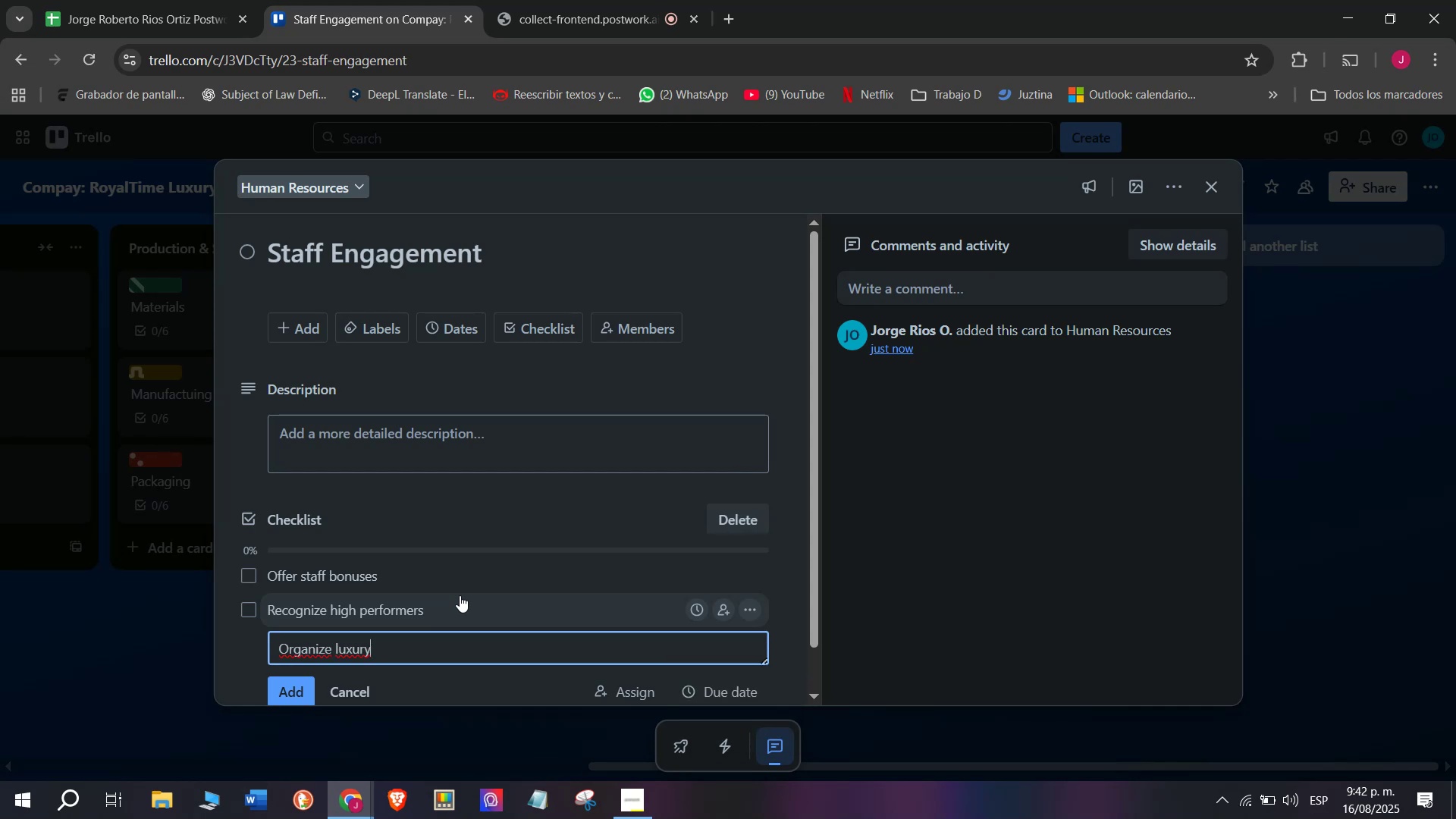 
type( re)
 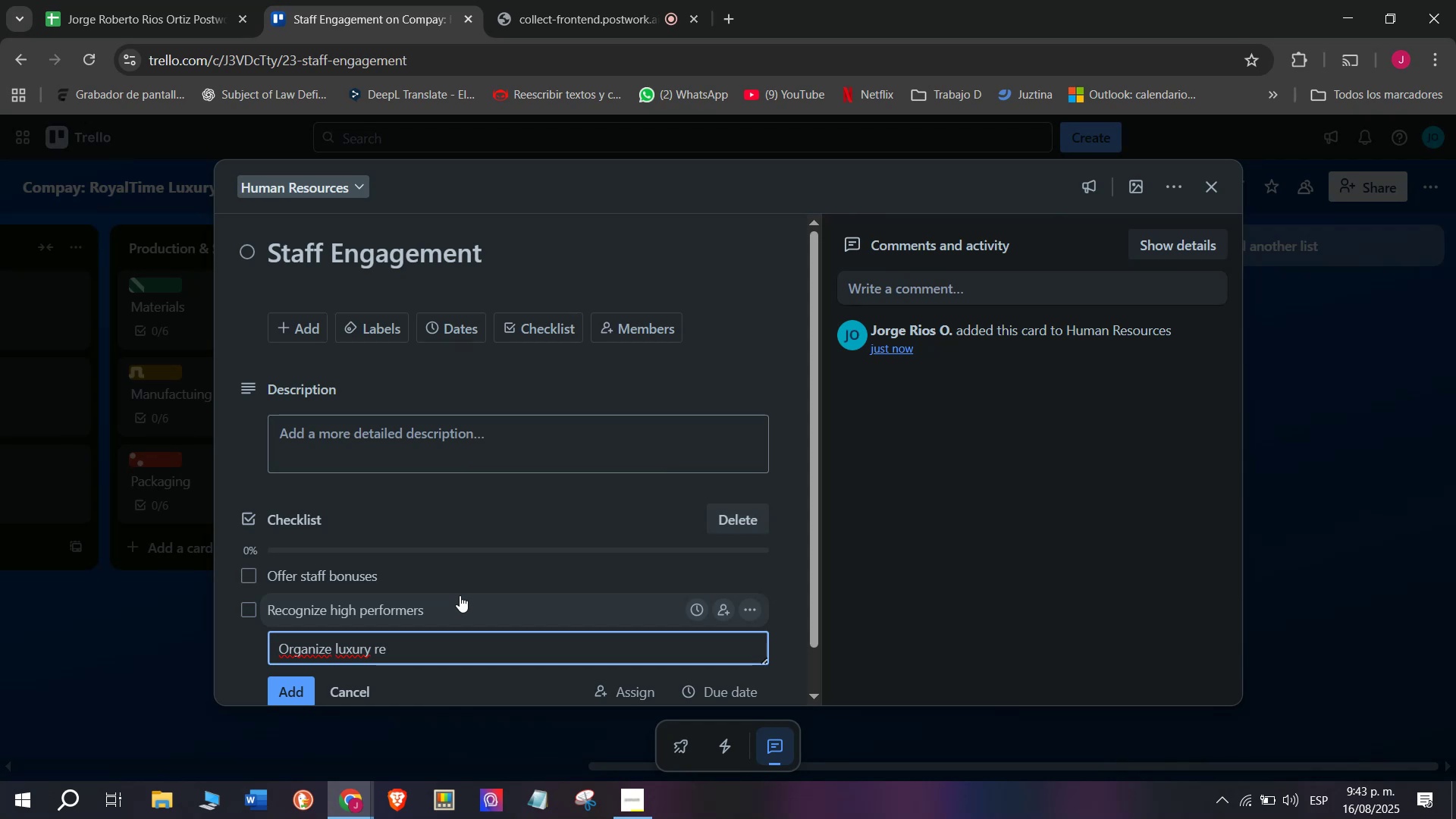 
type(te)
key(Backspace)
type(reast)
 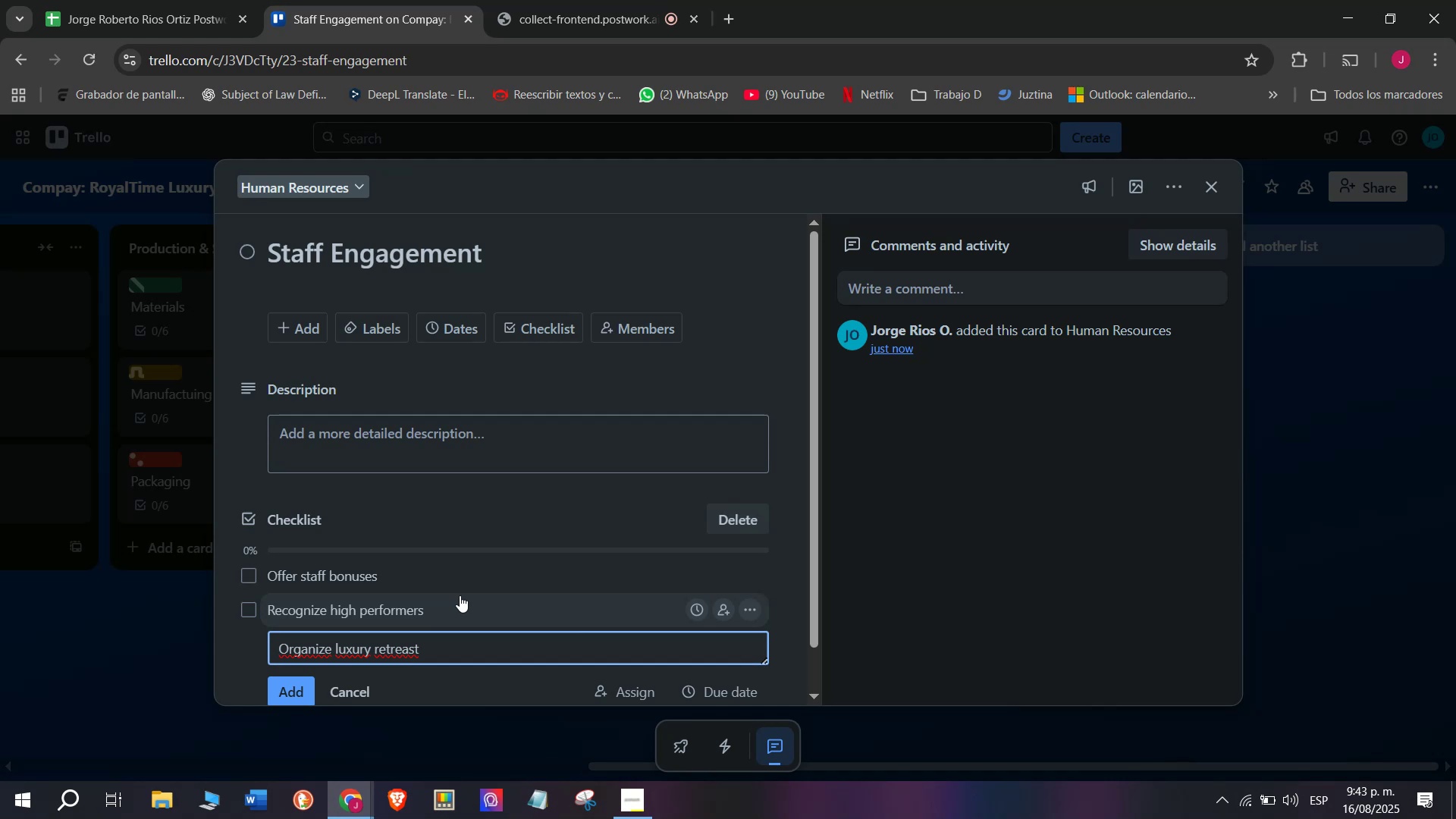 
wait(5.37)
 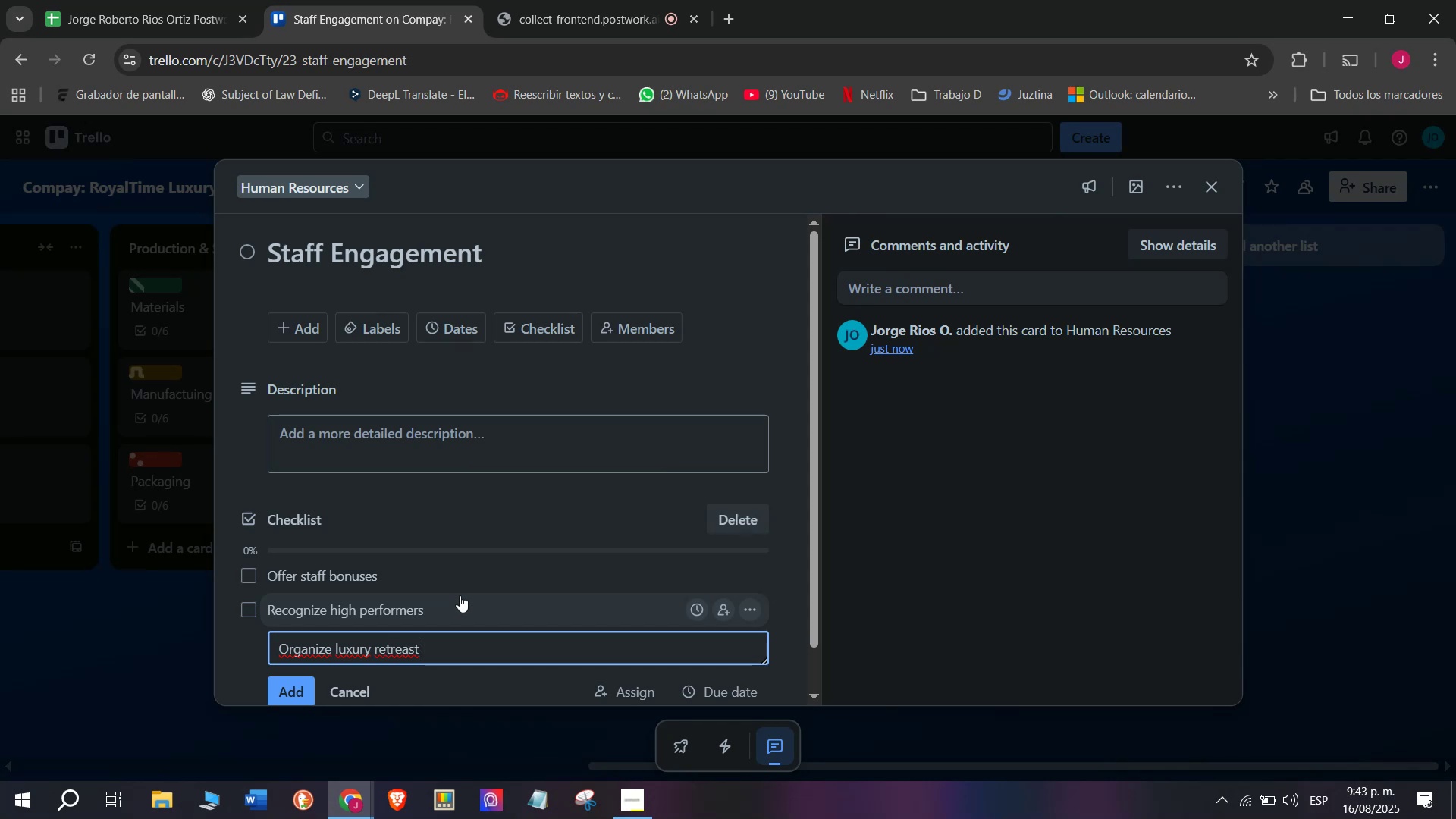 
key(Backspace)
key(Backspace)
key(Backspace)
type(as)
key(Backspace)
type(ts)
 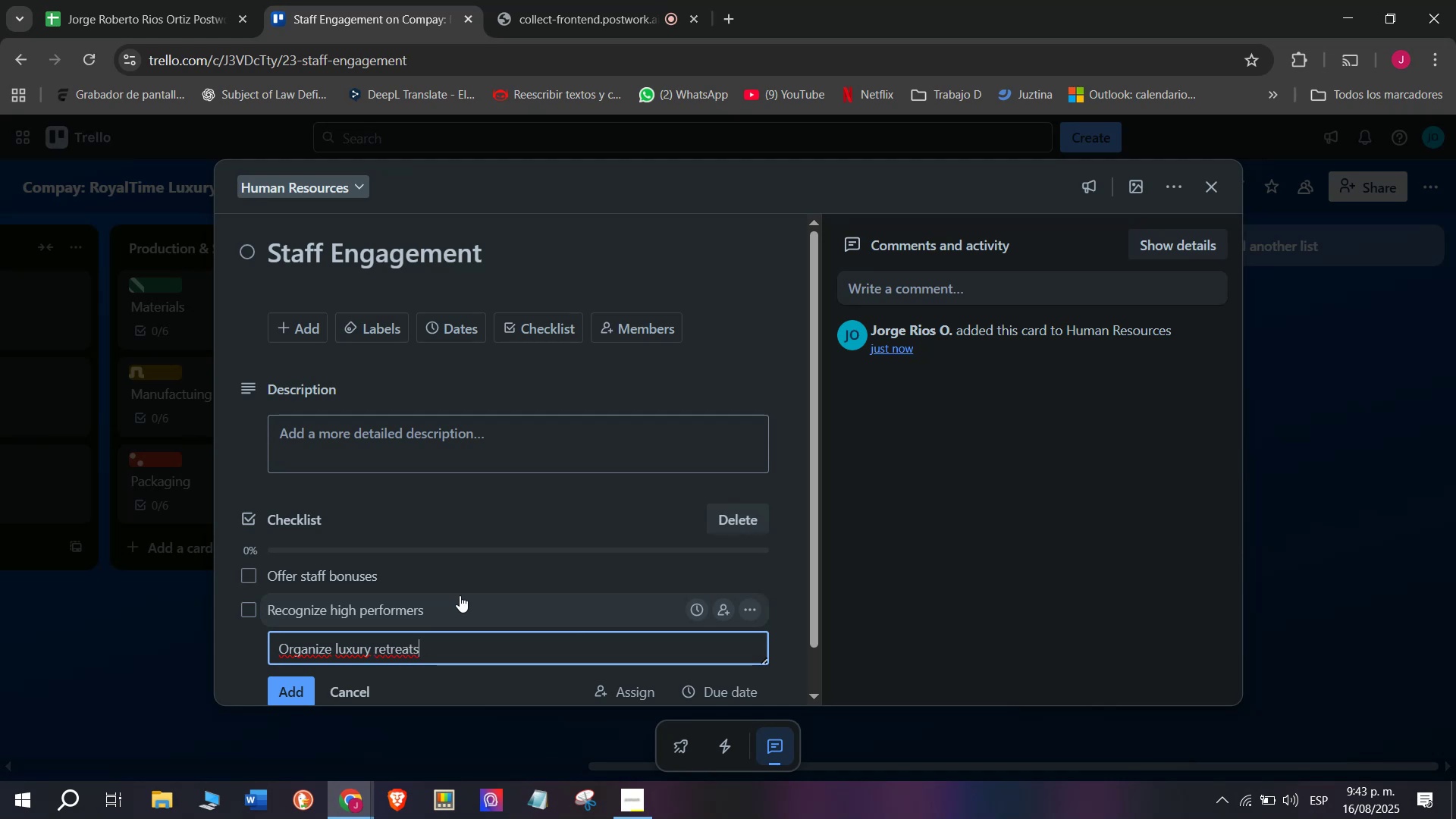 
key(Enter)
 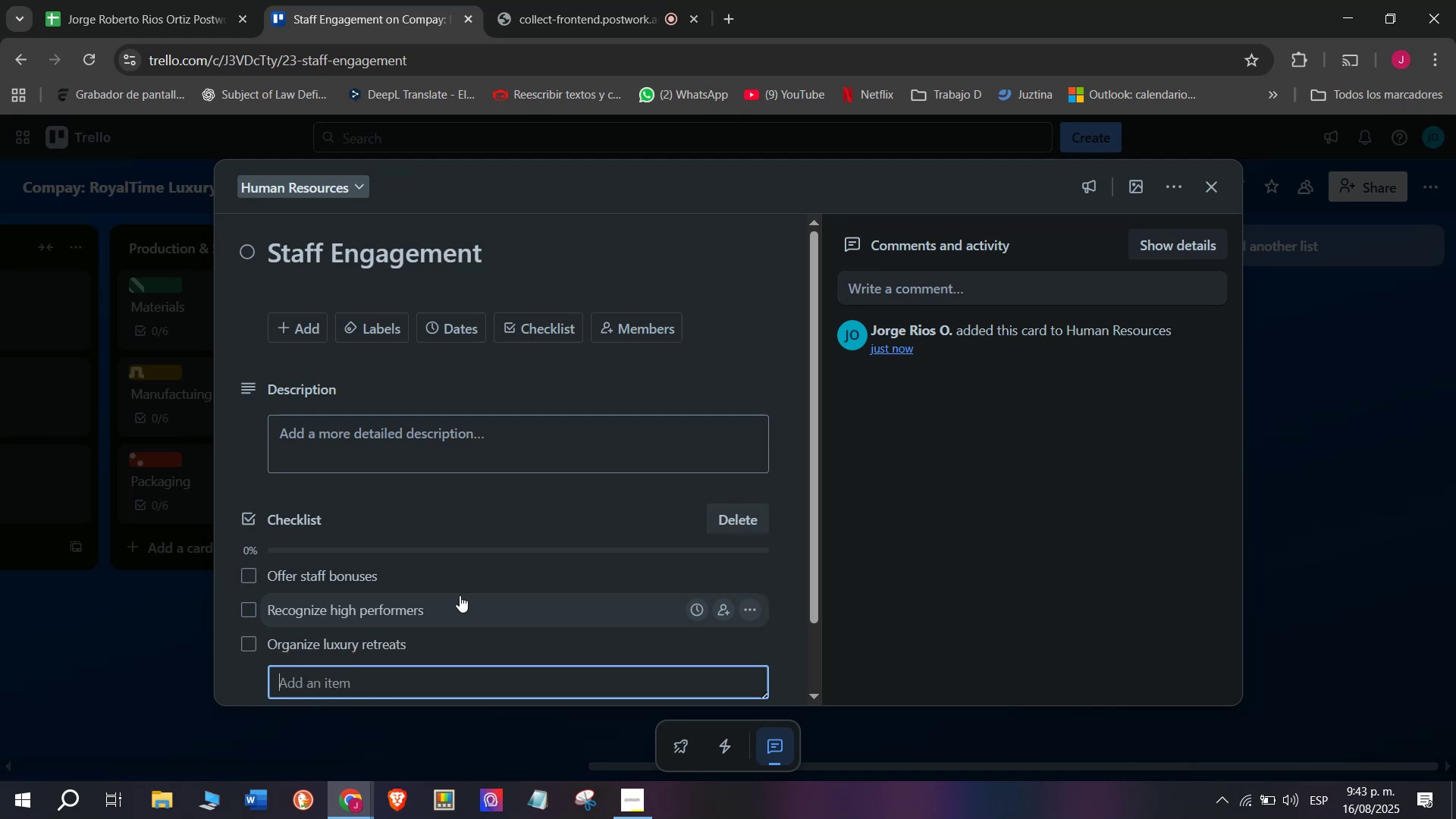 
type(Provide carte)
key(Backspace)
key(Backspace)
type(eer growth plans)
 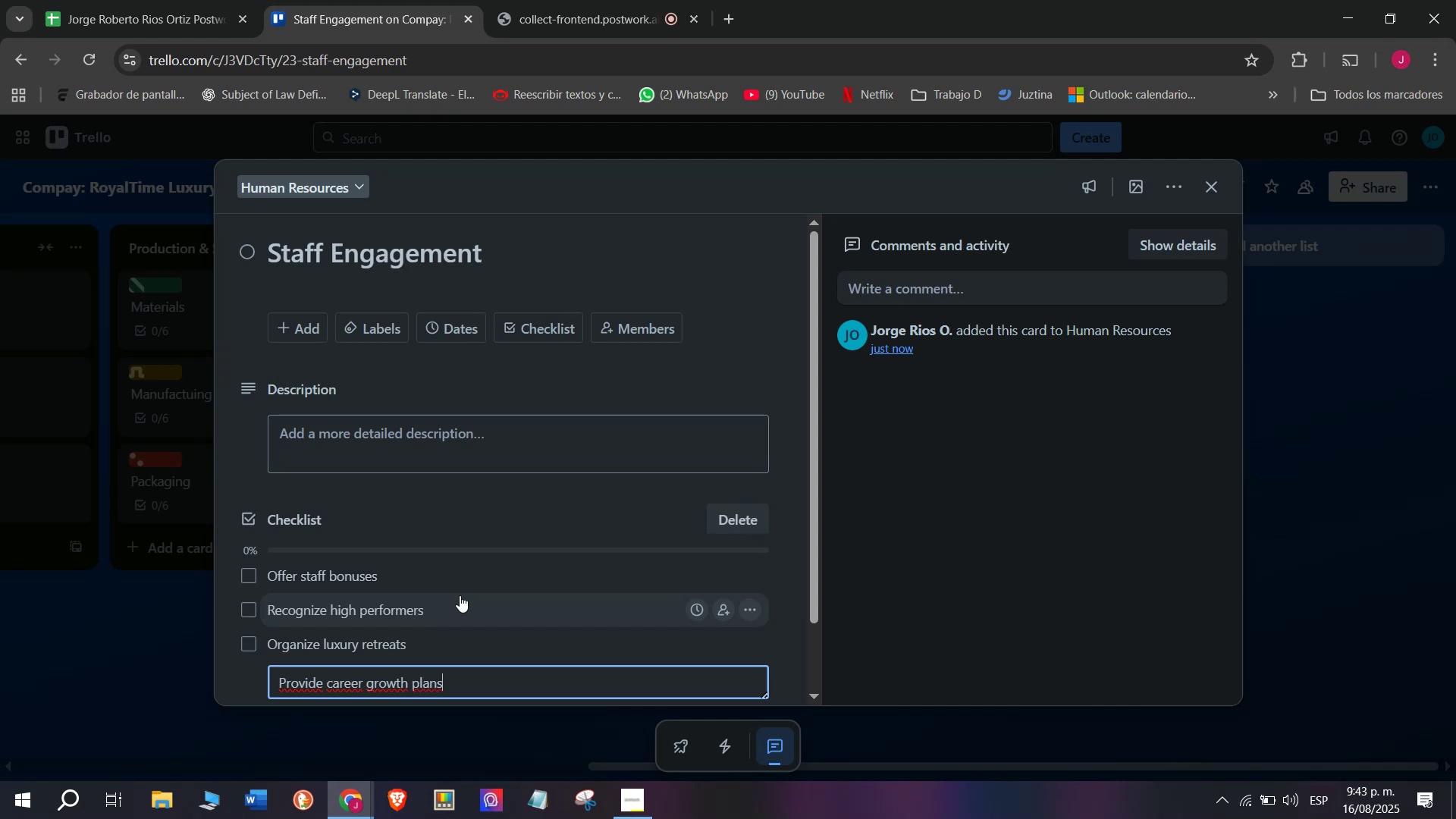 
key(Enter)
 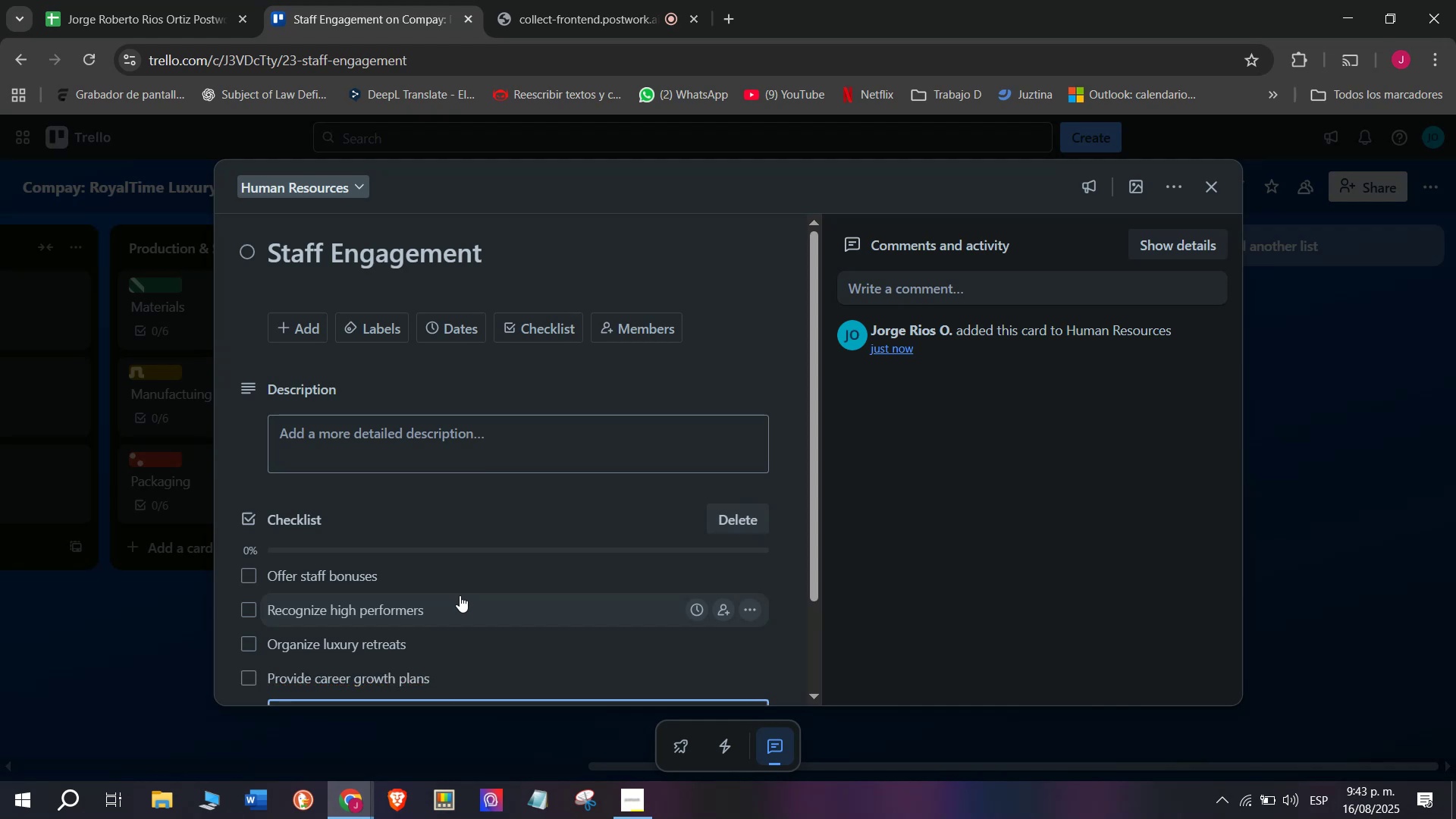 
type(Coo)
key(Backspace)
type(llect employee feedback)
 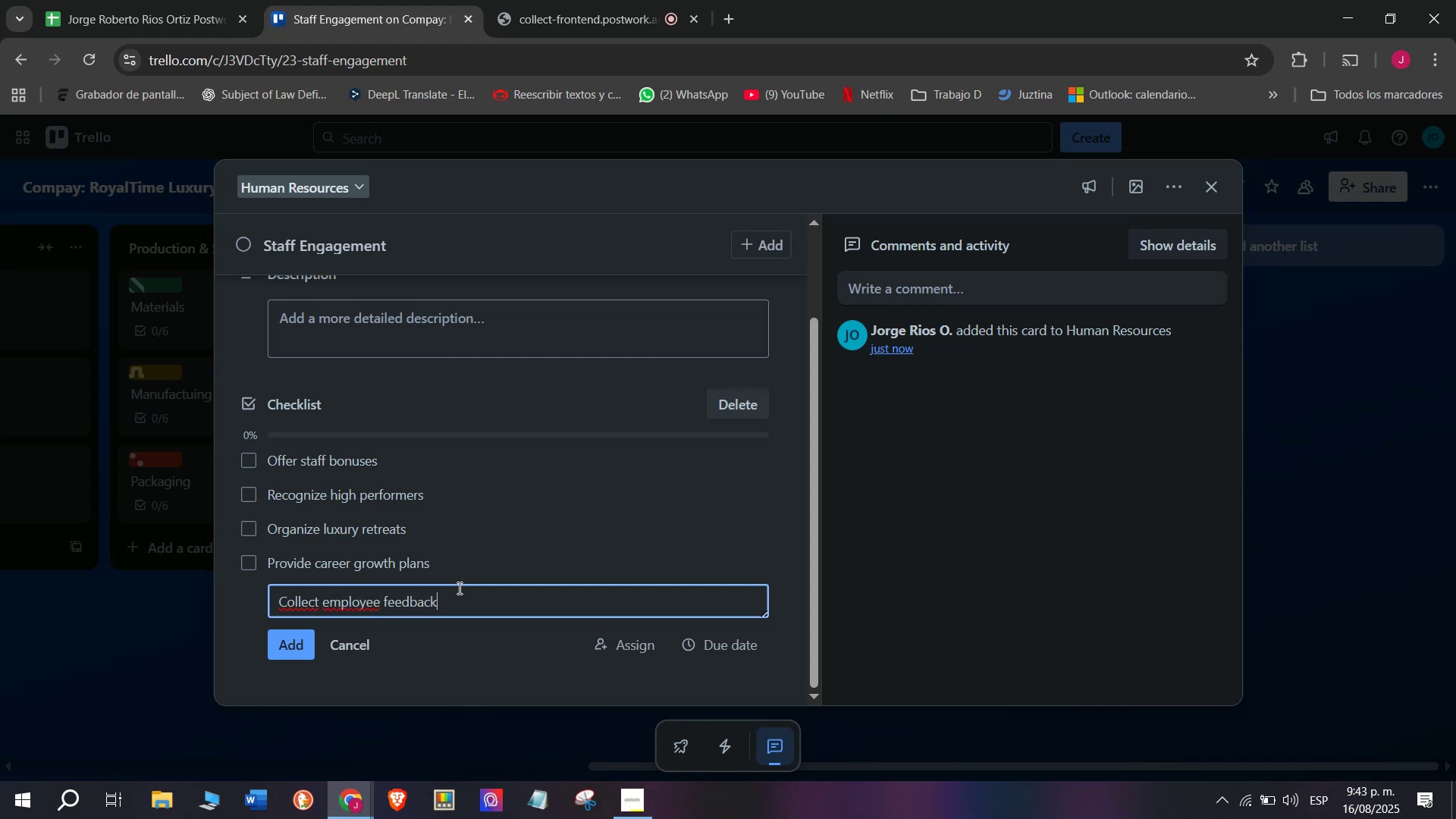 
scroll: coordinate [458, 588], scroll_direction: down, amount: 5.0
 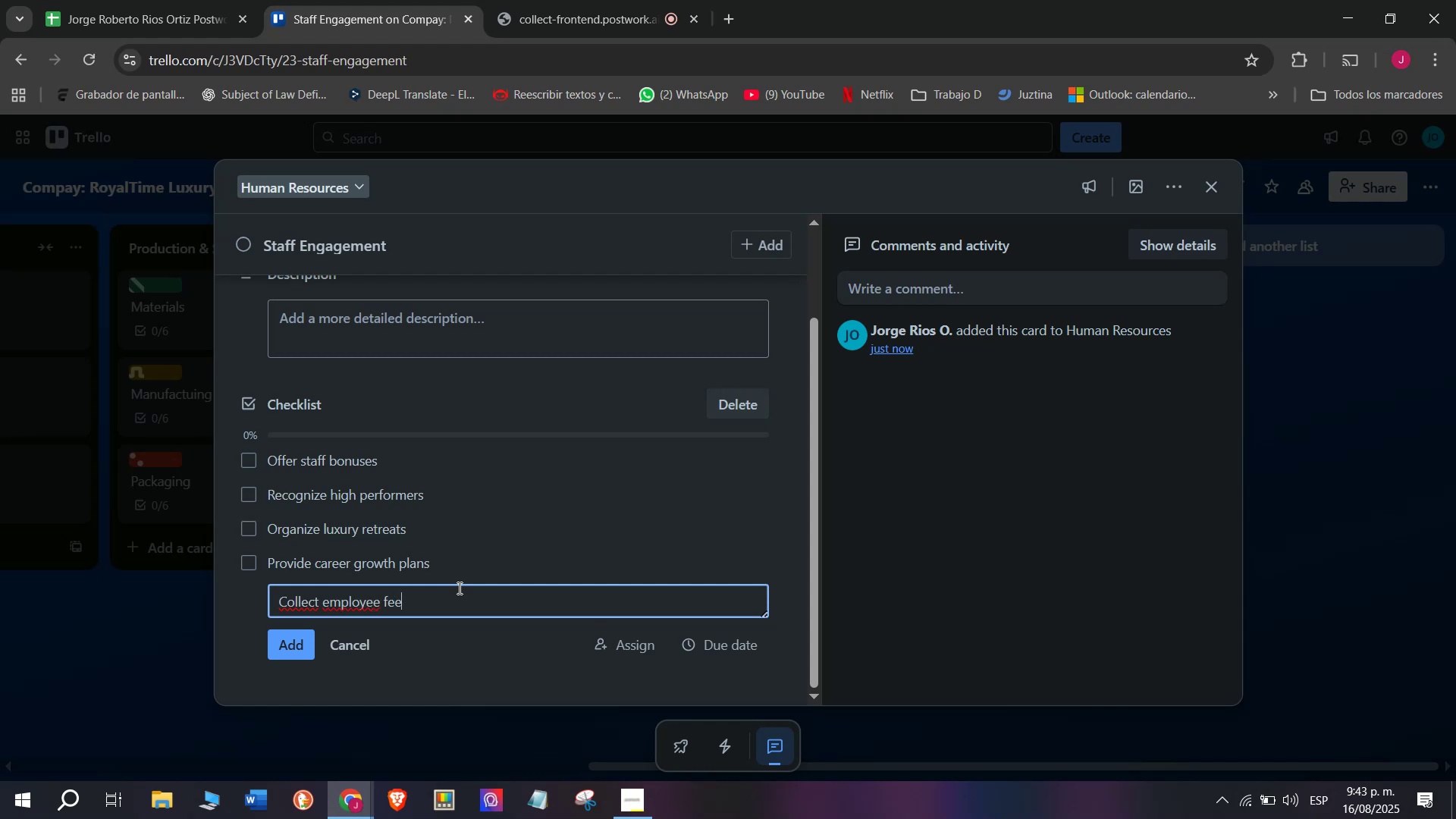 
key(Enter)
 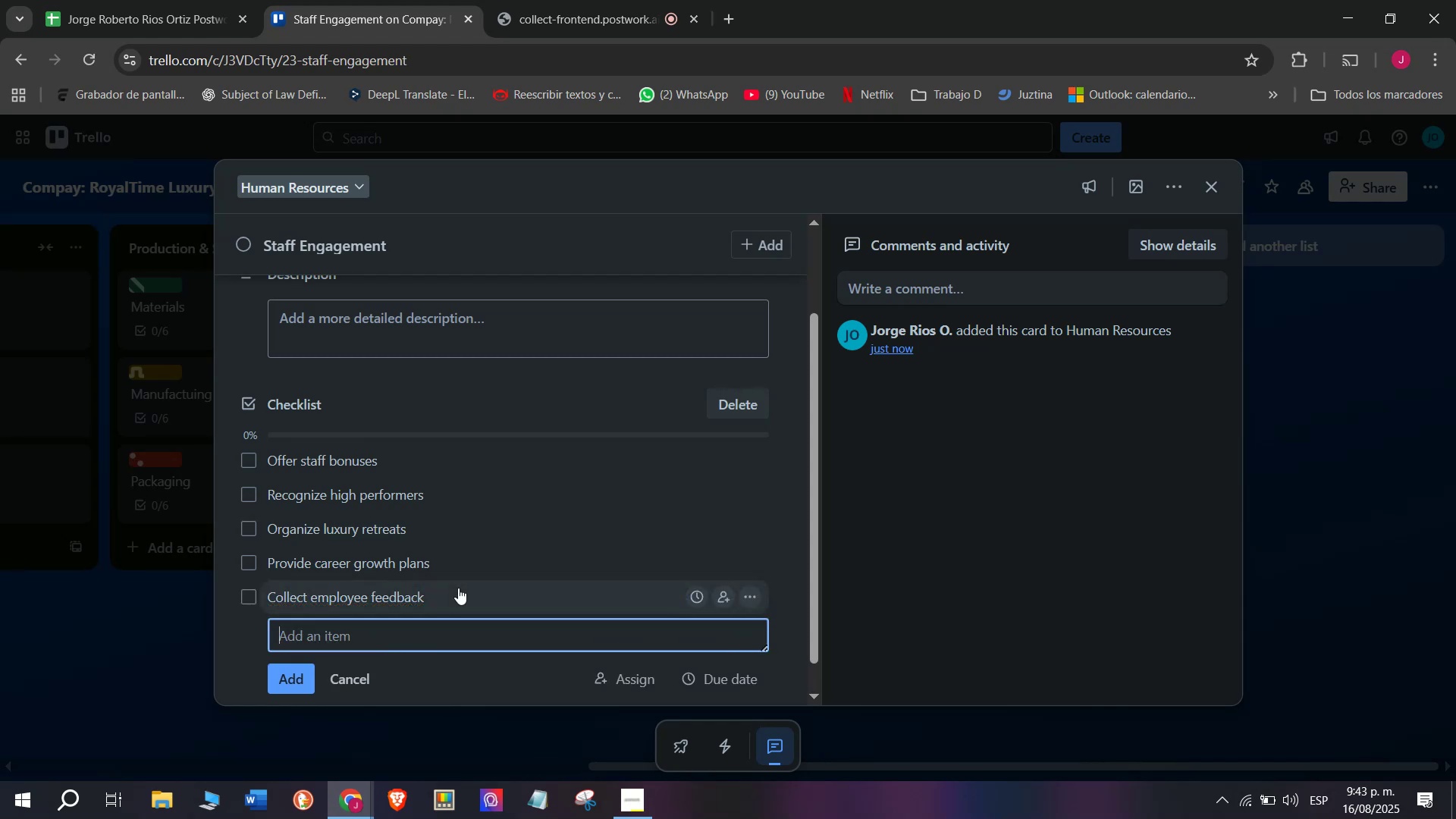 
type(Rewars)
key(Backspace)
type(d acx)
key(Backspace)
type(c)
key(Backspace)
type(hievements )
 